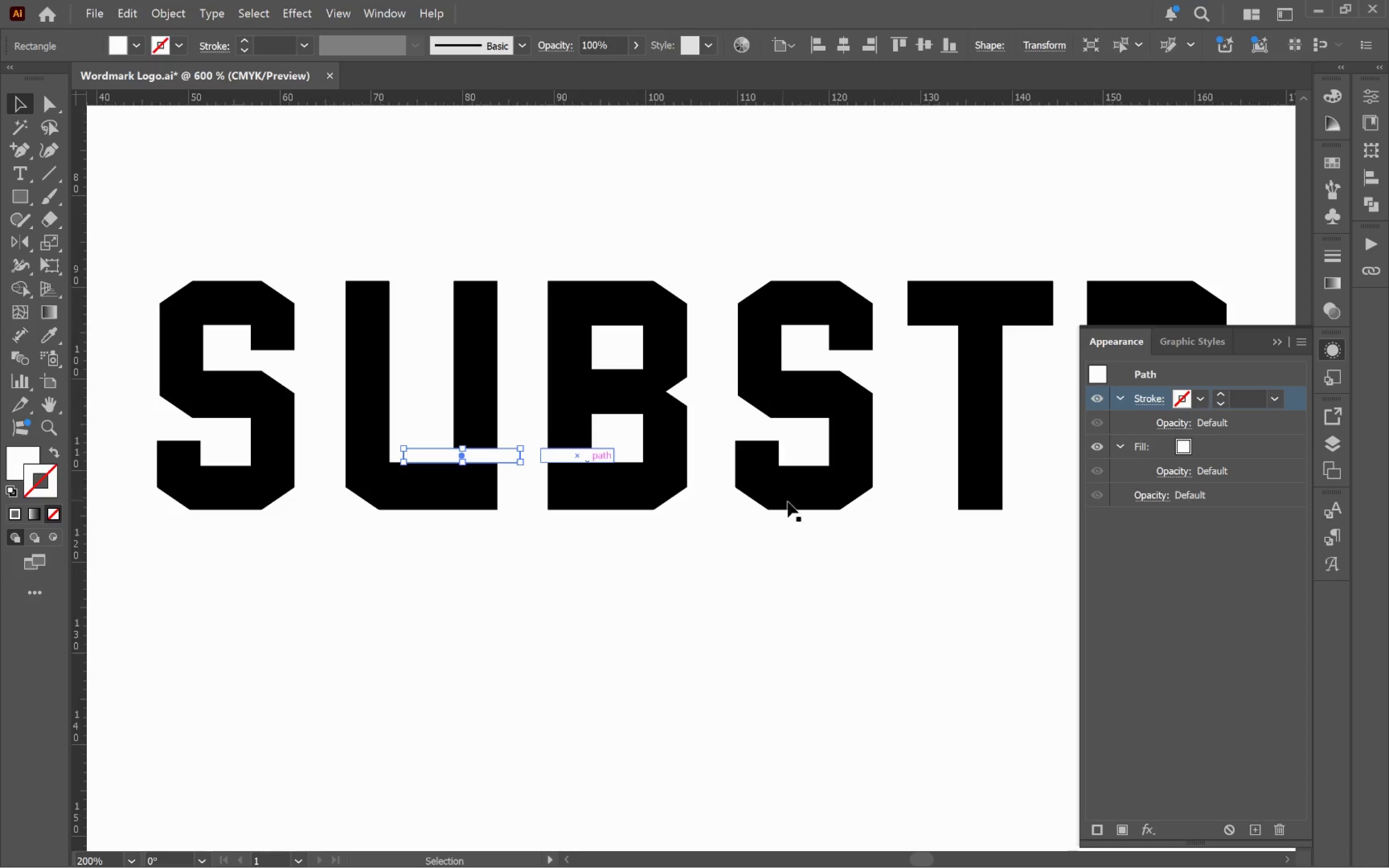 
left_click_drag(start_coordinate=[864, 501], to_coordinate=[787, 459])
 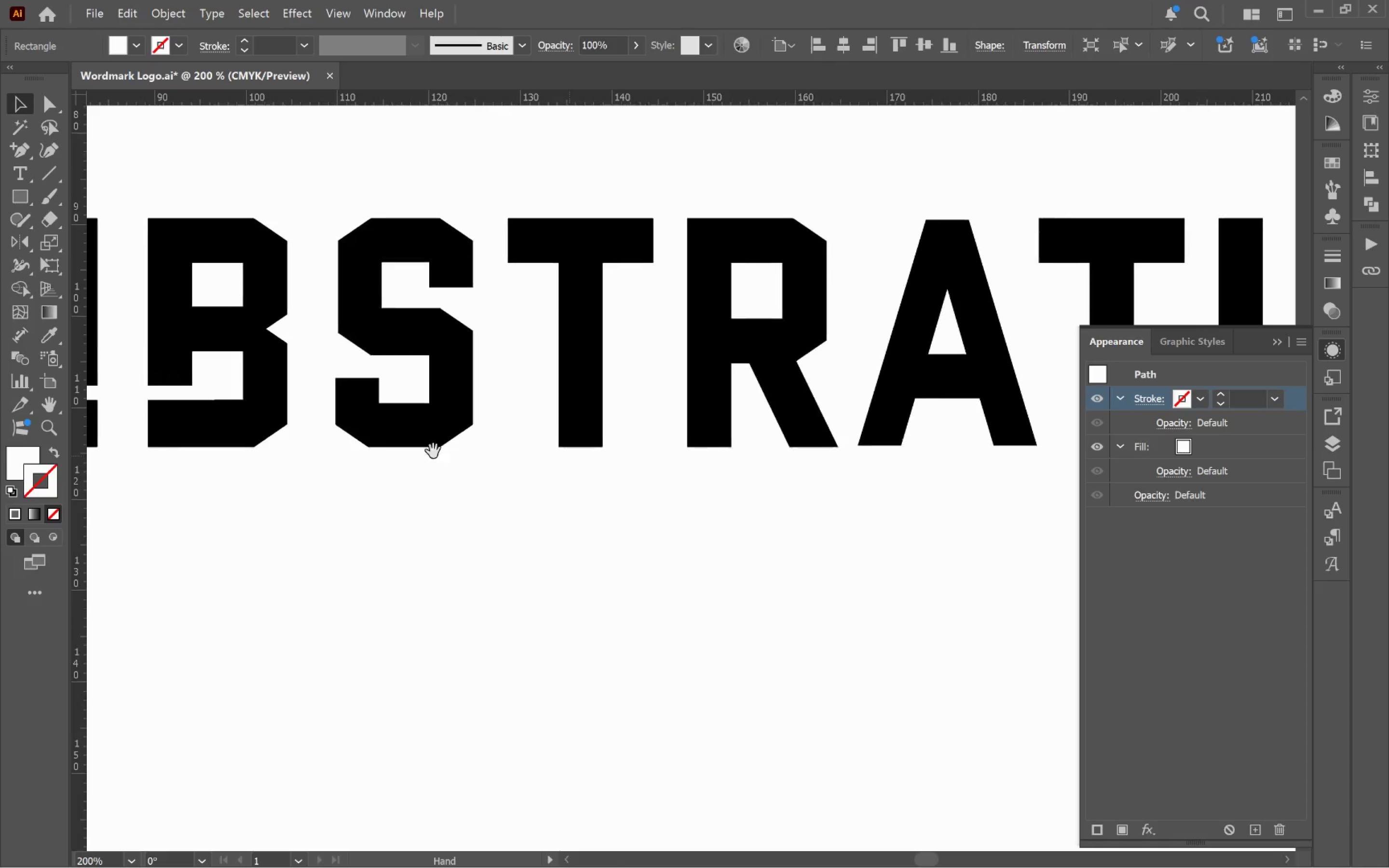 
hold_key(key=Space, duration=1.52)
 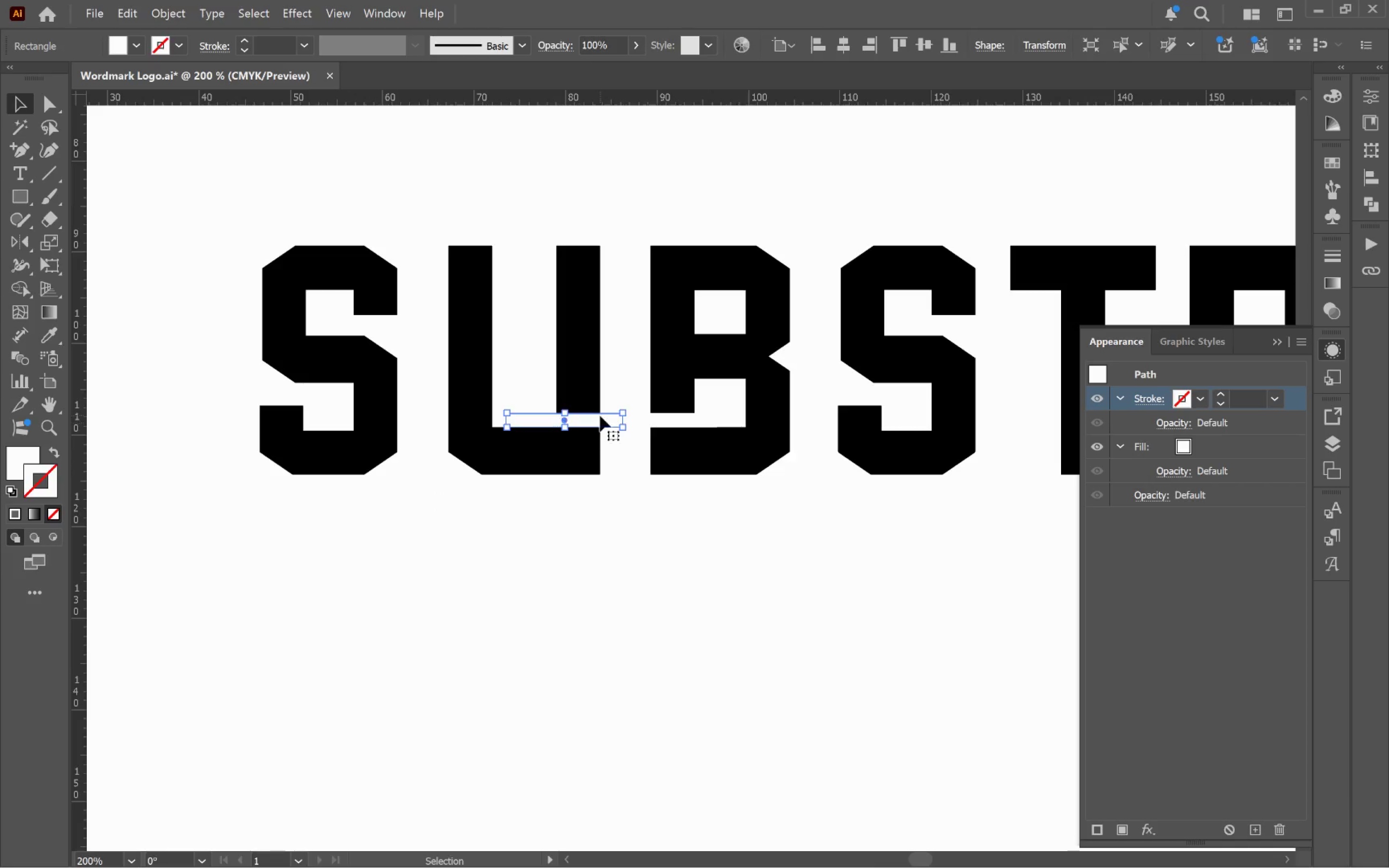 
left_click_drag(start_coordinate=[284, 452], to_coordinate=[765, 450])
 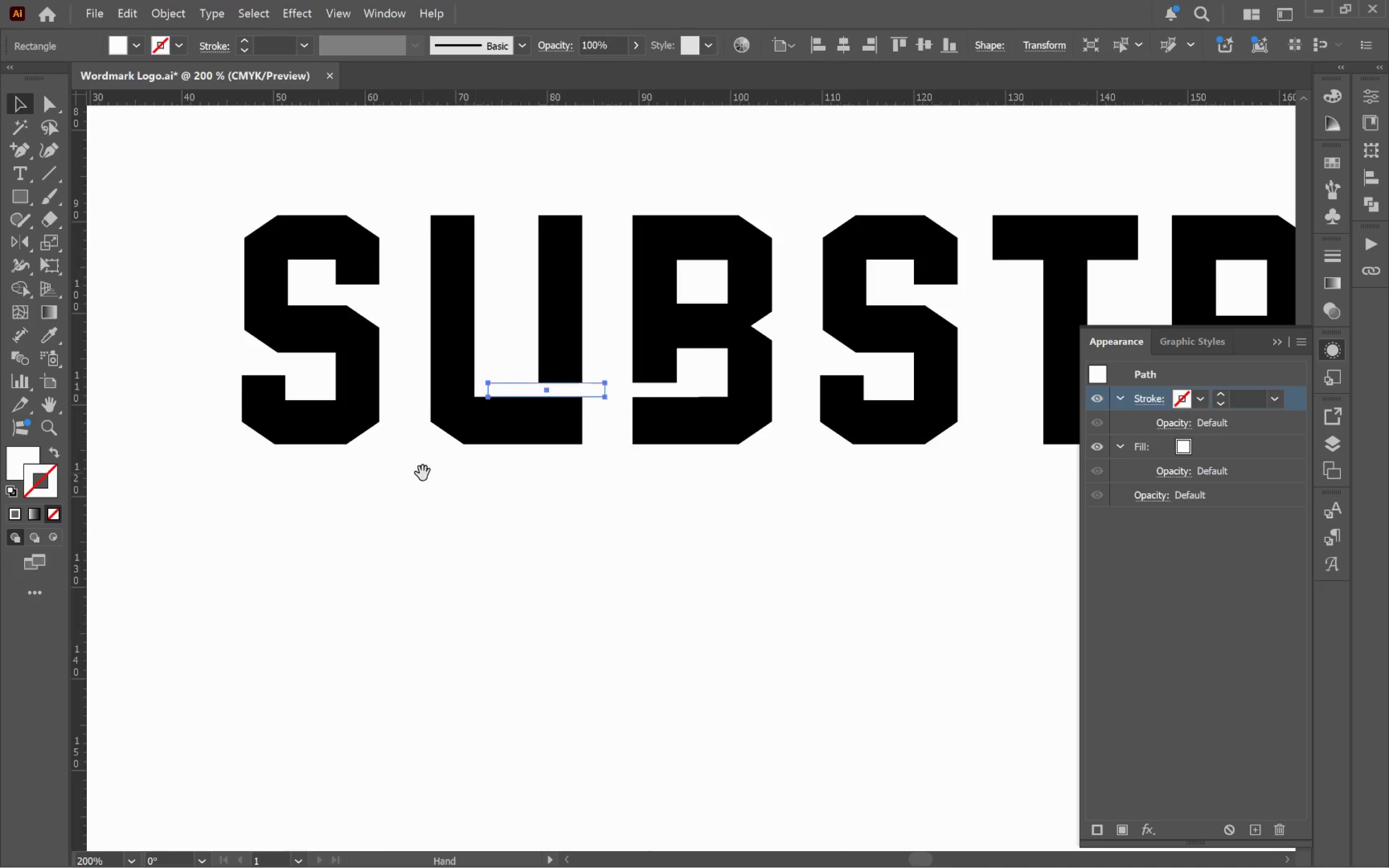 
left_click_drag(start_coordinate=[422, 473], to_coordinate=[440, 503])
 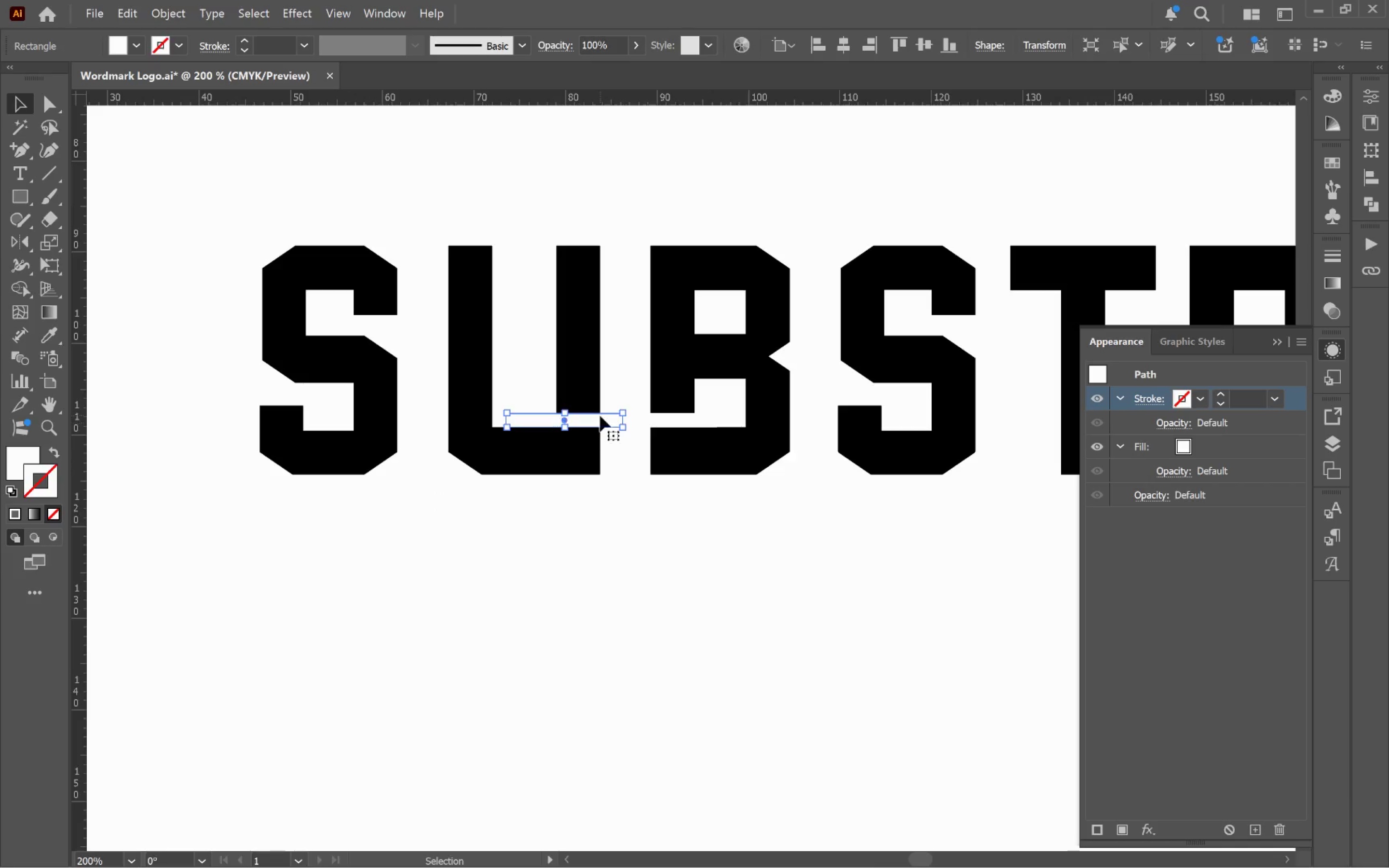 
key(Space)
 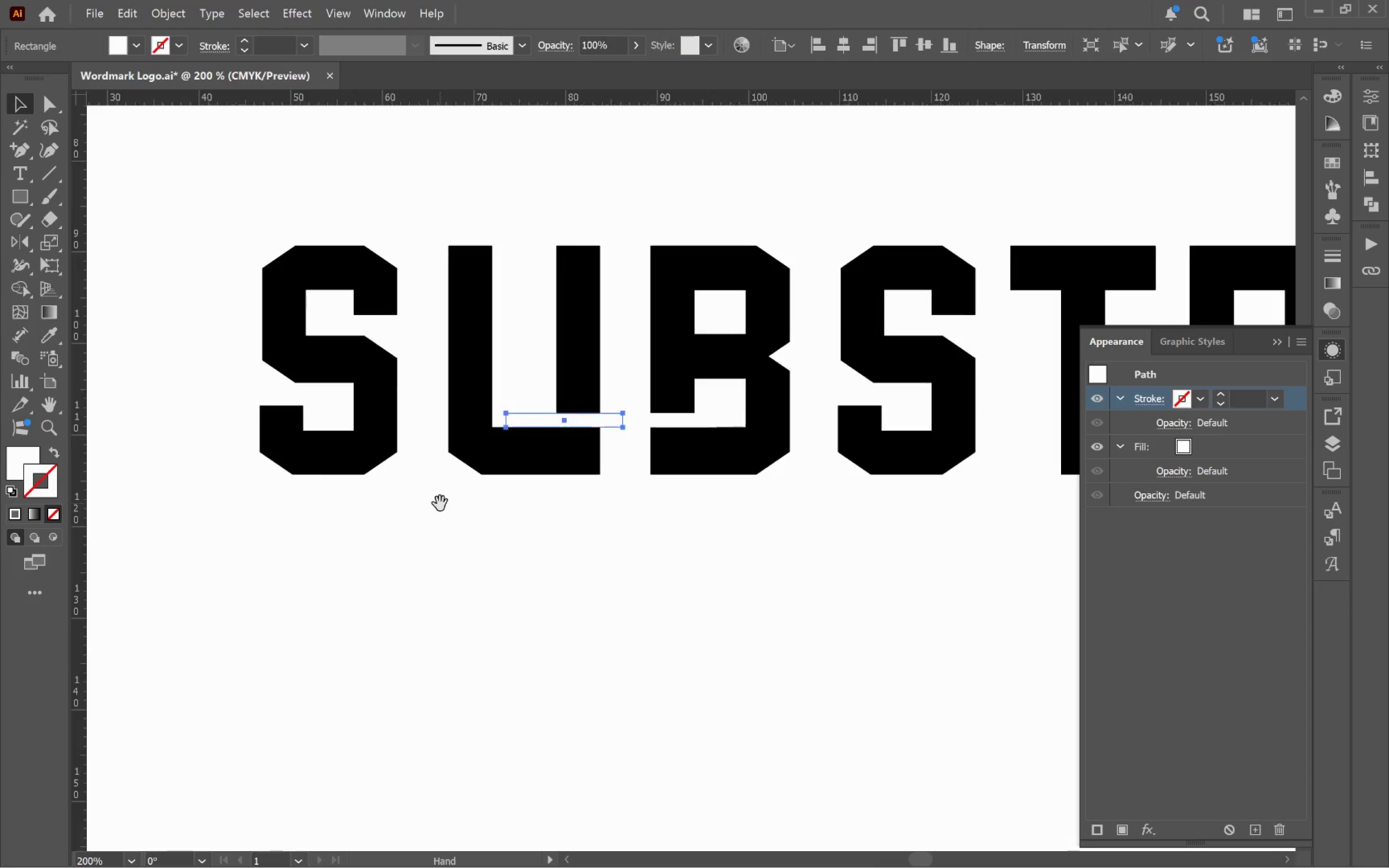 
key(Space)
 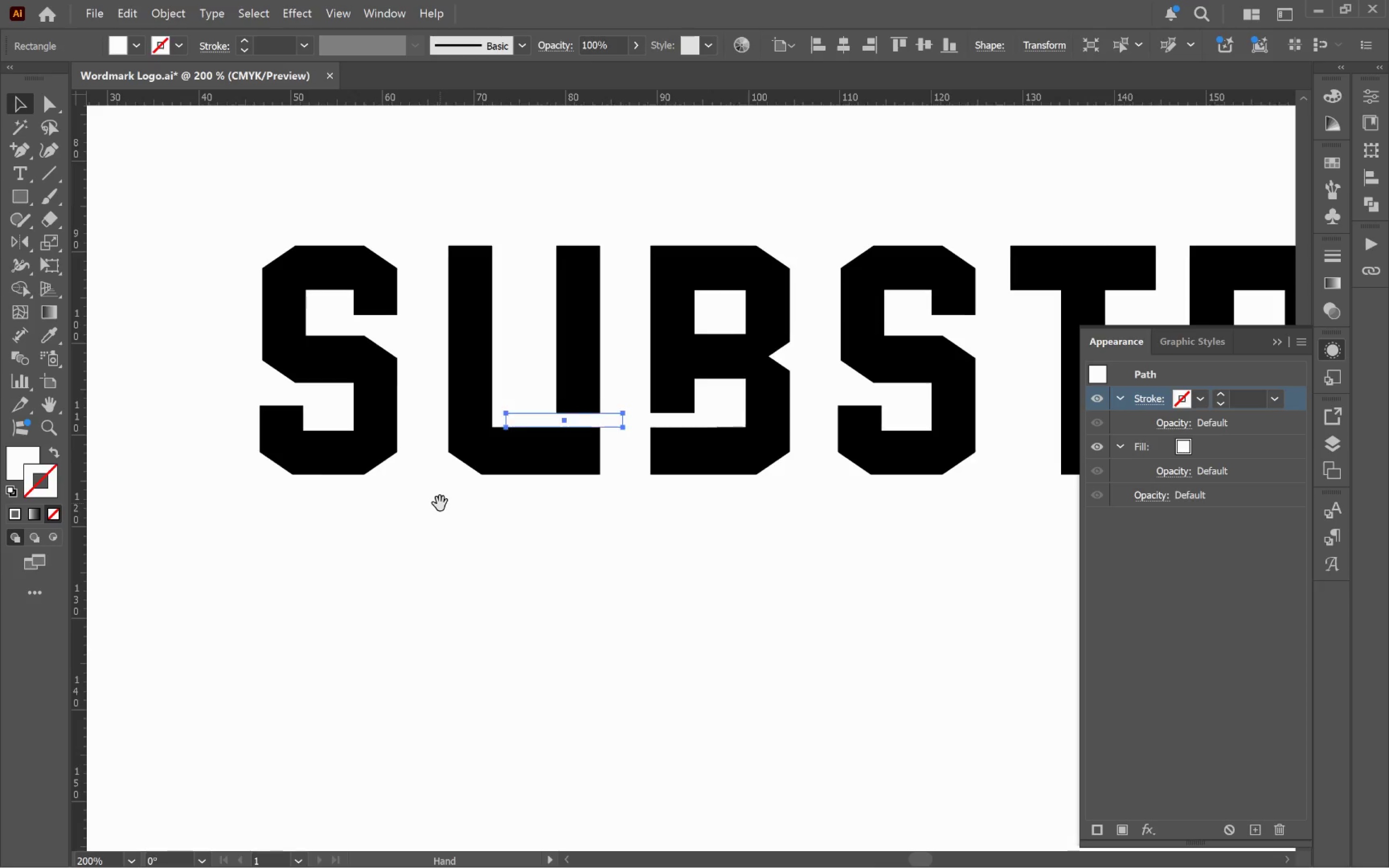 
key(Space)
 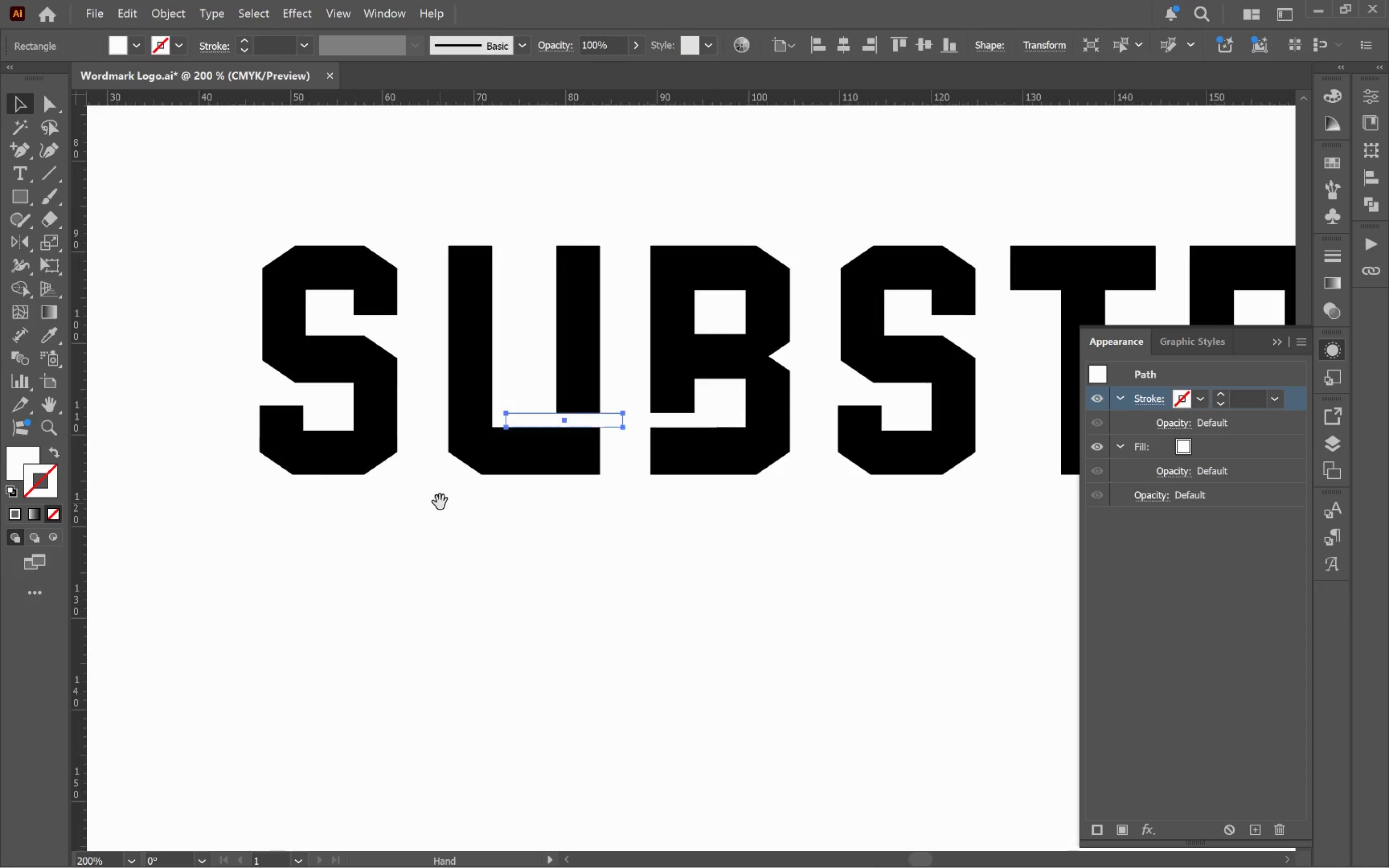 
key(Space)
 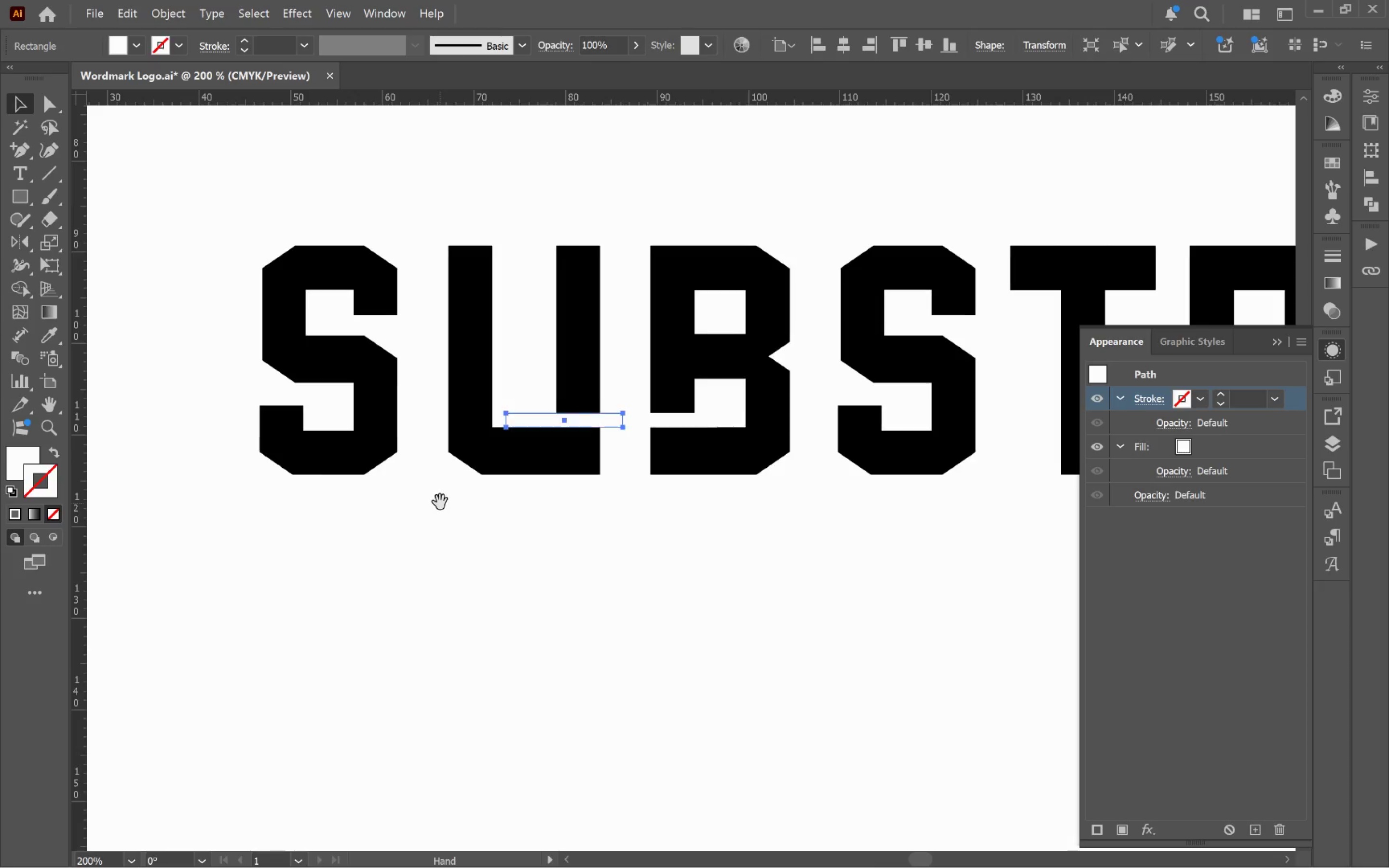 
key(Space)
 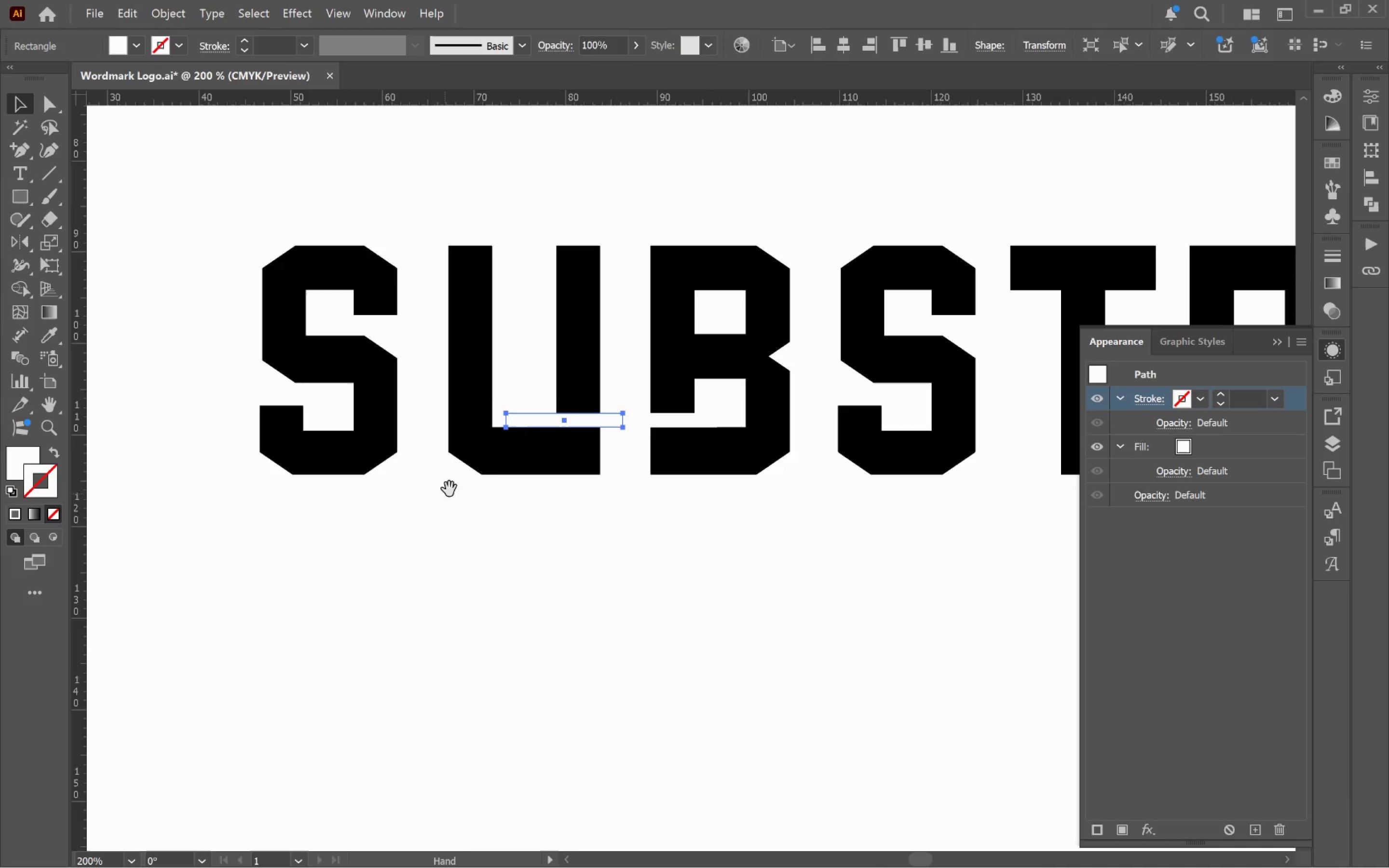 
key(Space)
 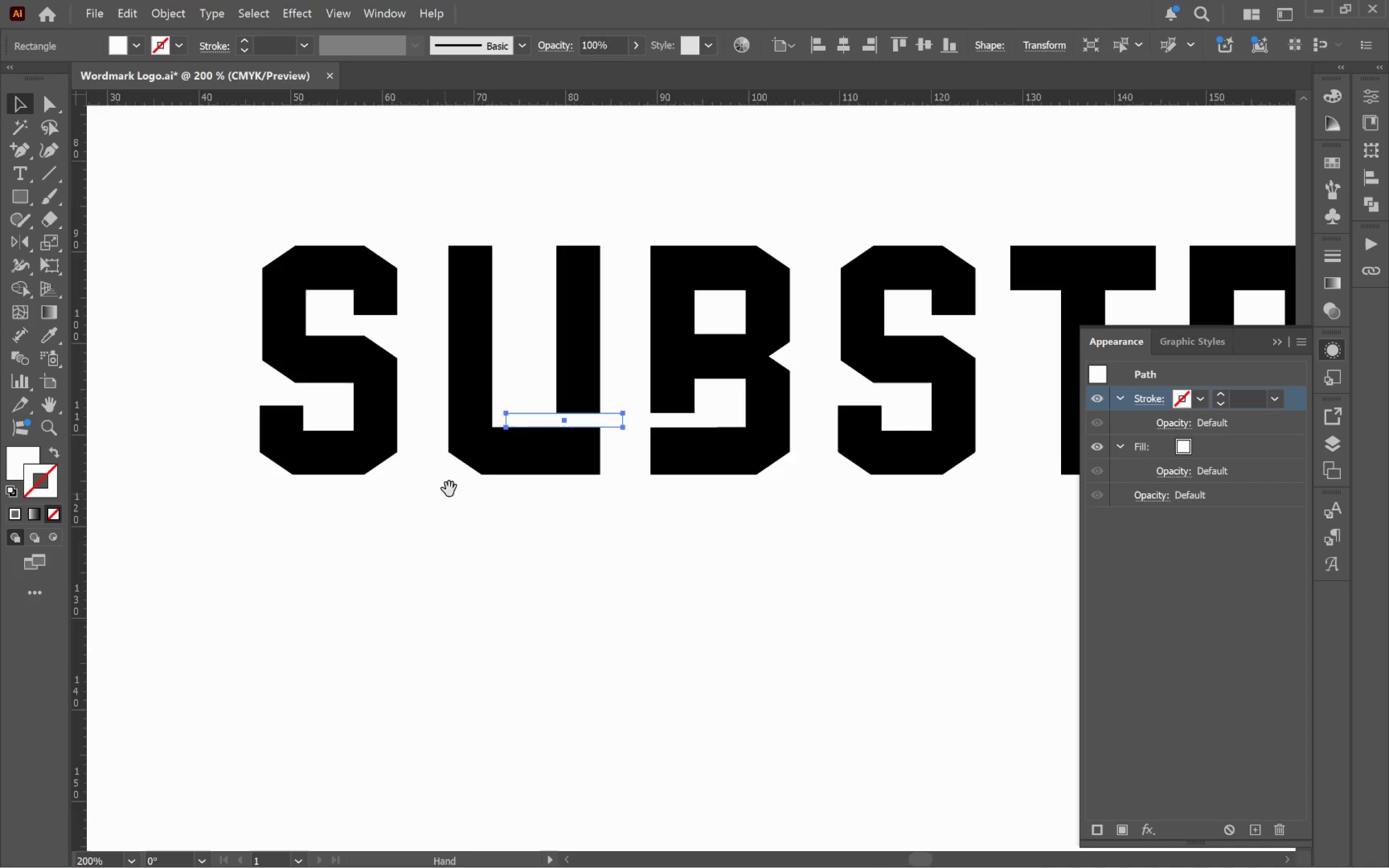 
key(Space)
 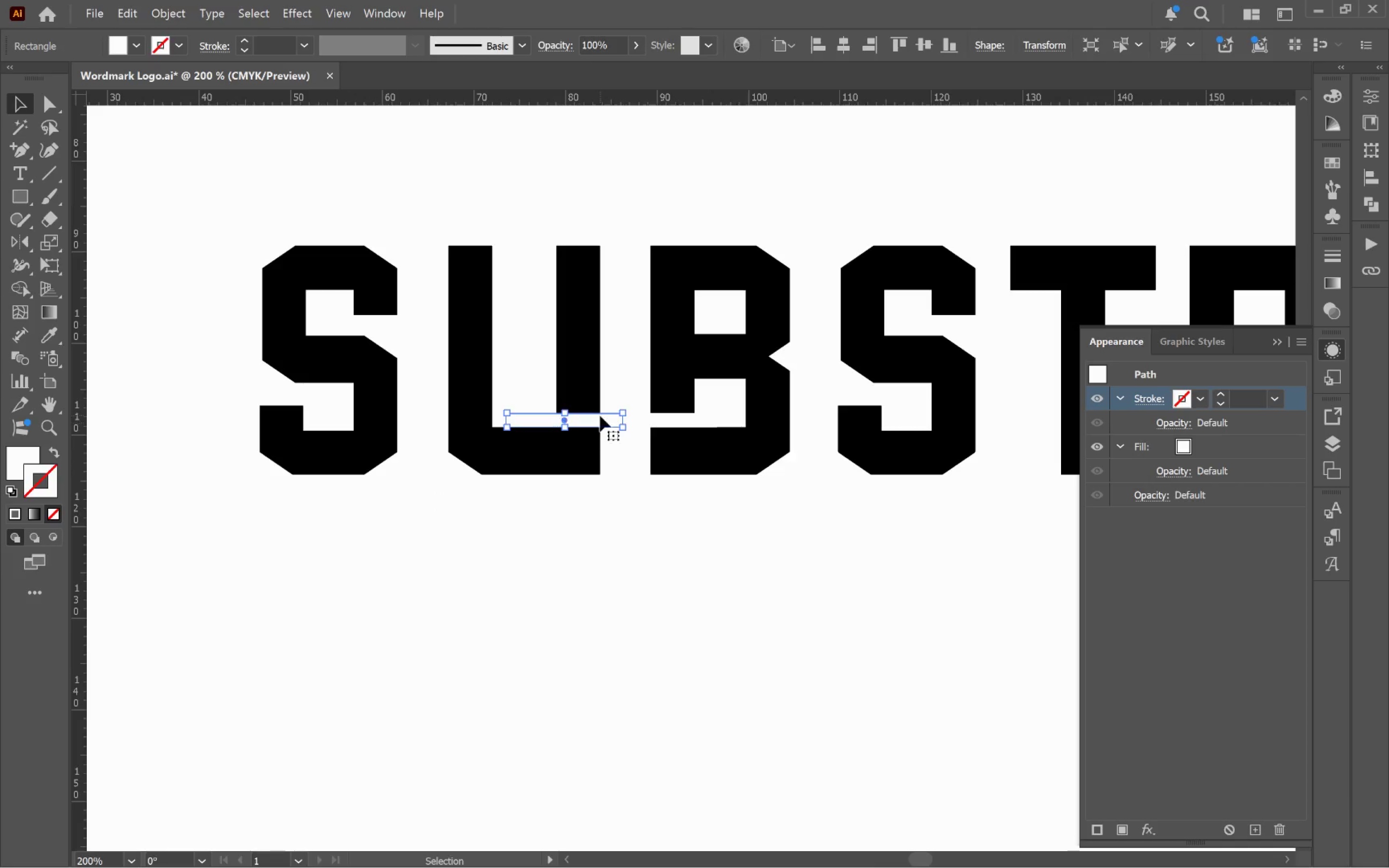 
hold_key(key=AltLeft, duration=0.45)
 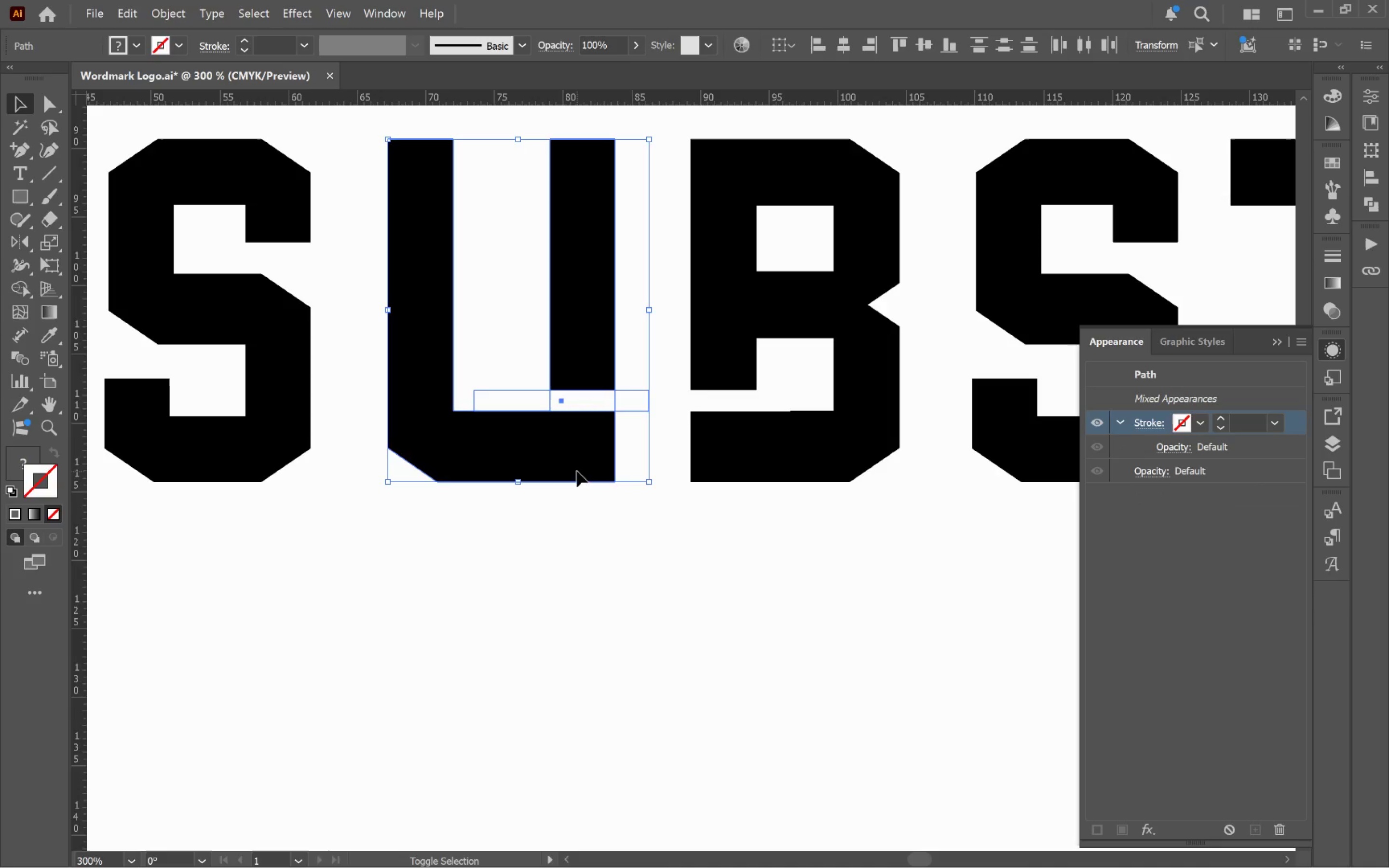 
hold_key(key=ShiftLeft, duration=0.38)
left_click([577, 471])
 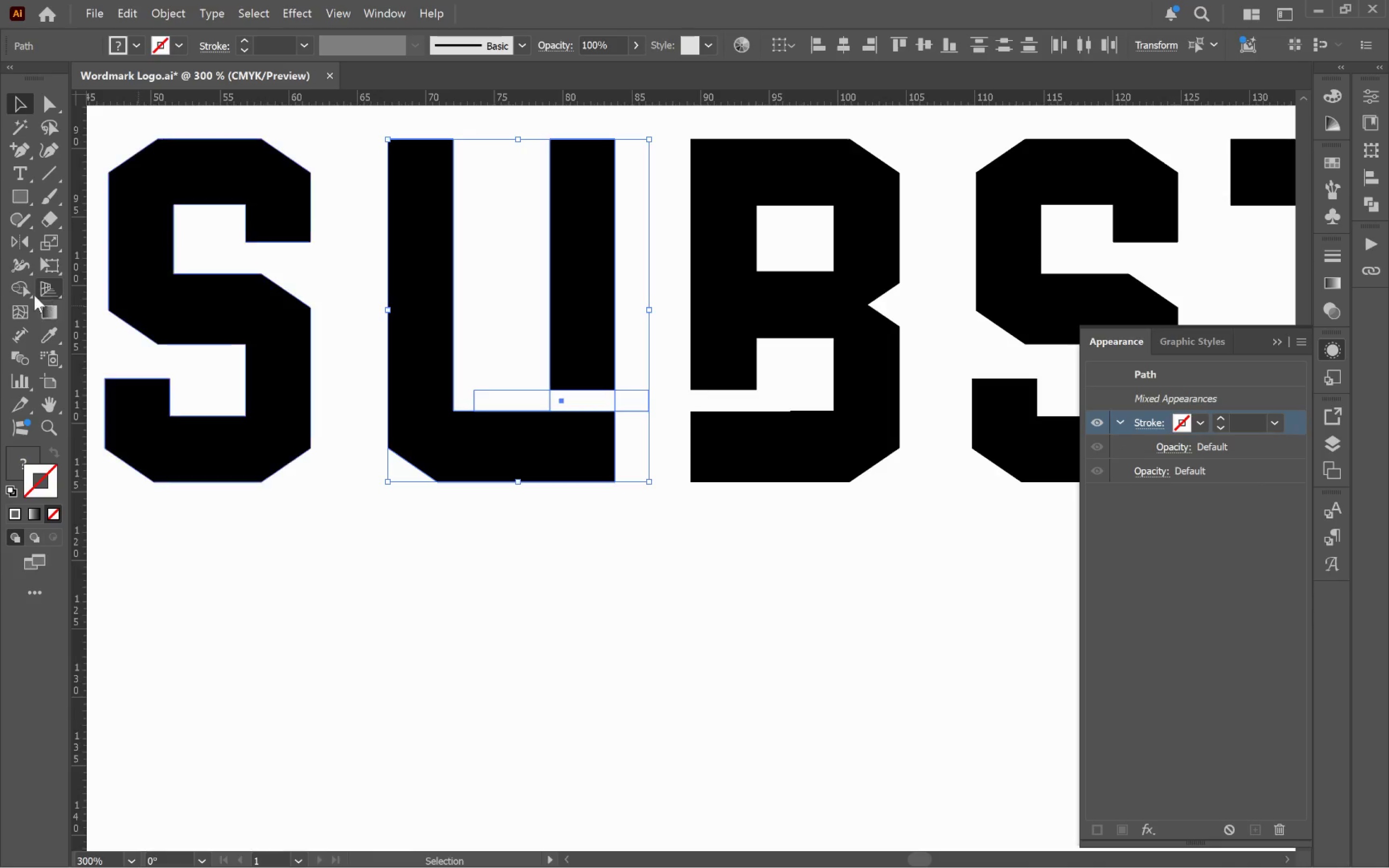 
scroll: coordinate [570, 460], scroll_direction: up, amount: 1.0
 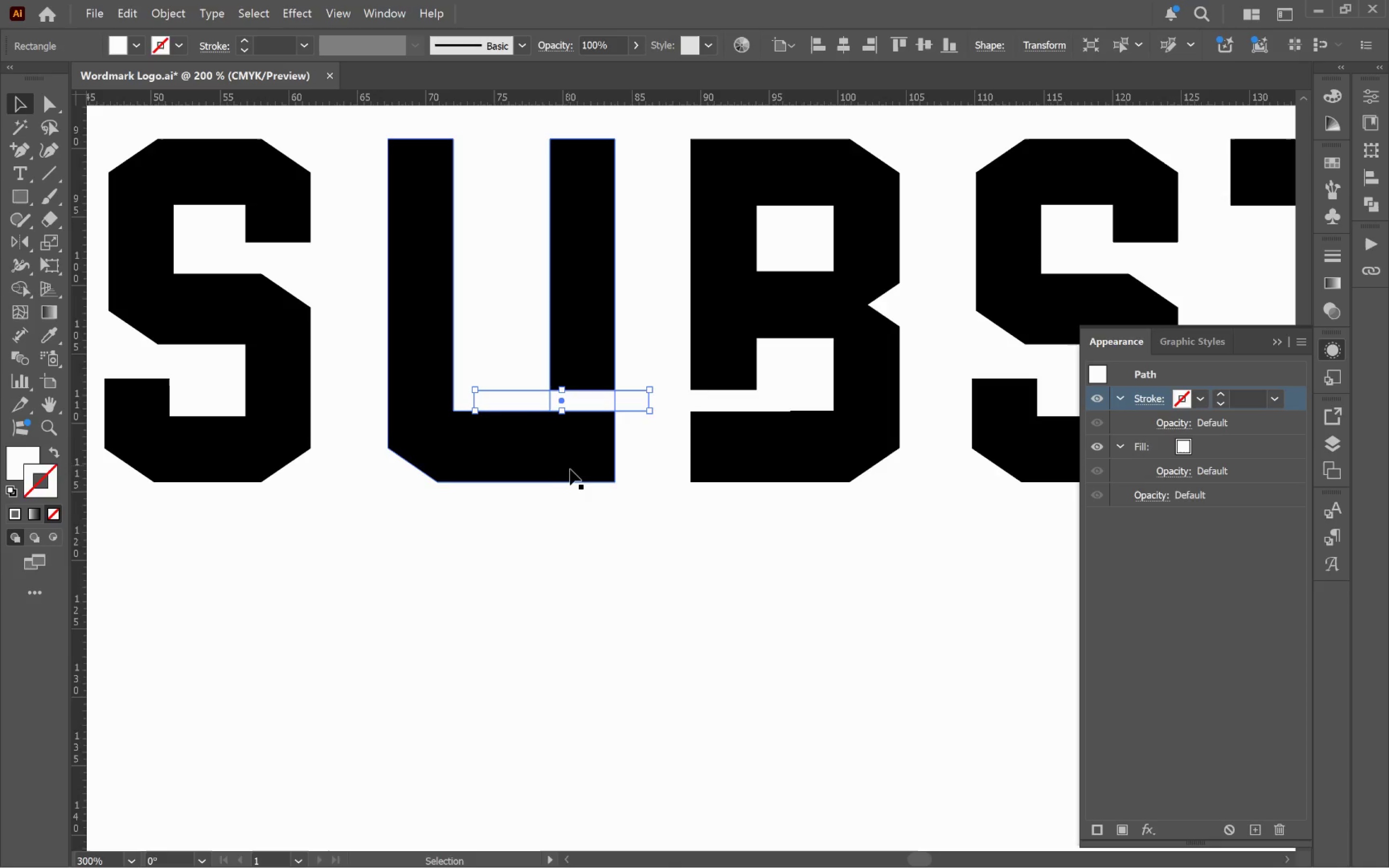 
left_click([18, 289])
 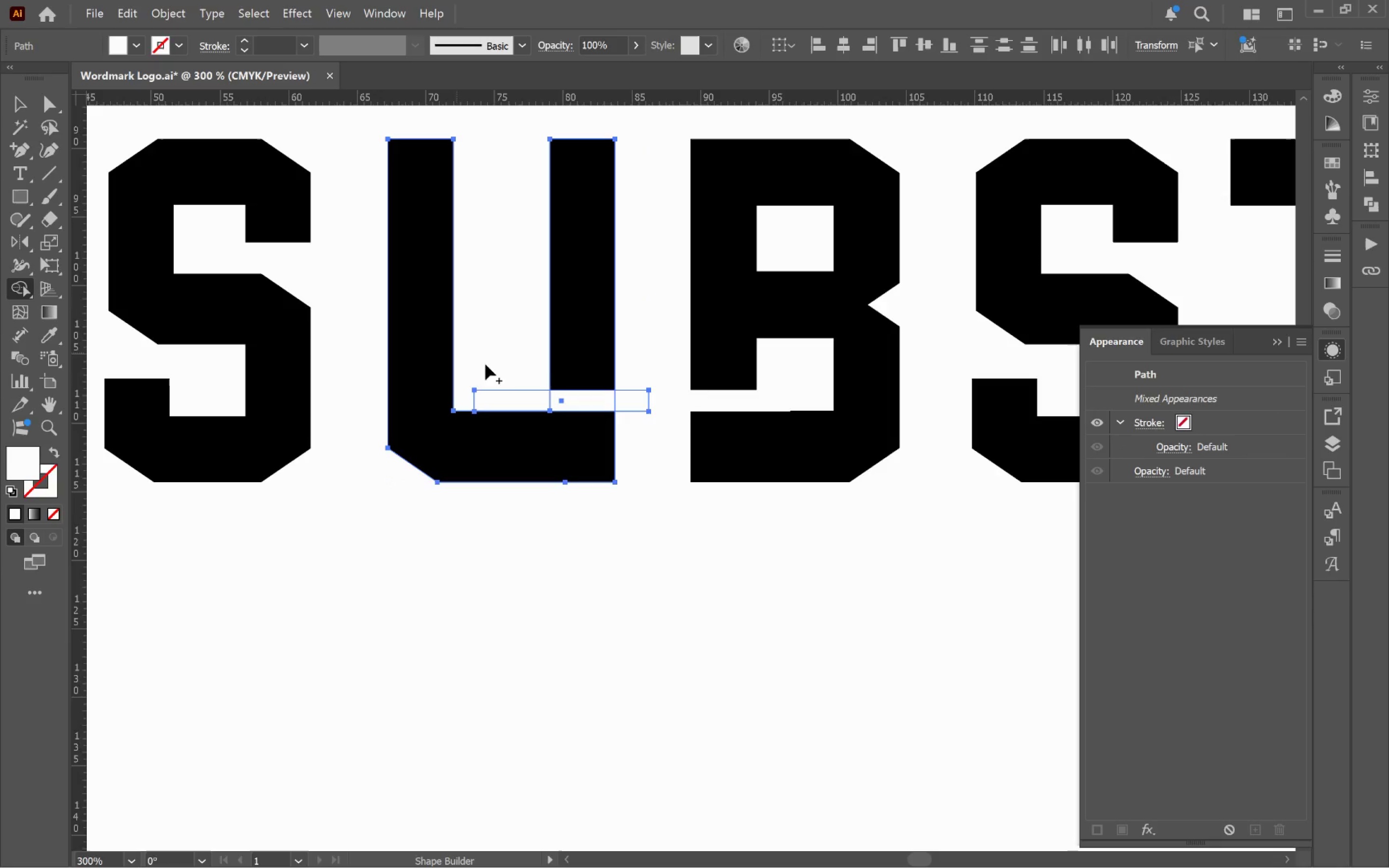 
hold_key(key=AltLeft, duration=0.44)
 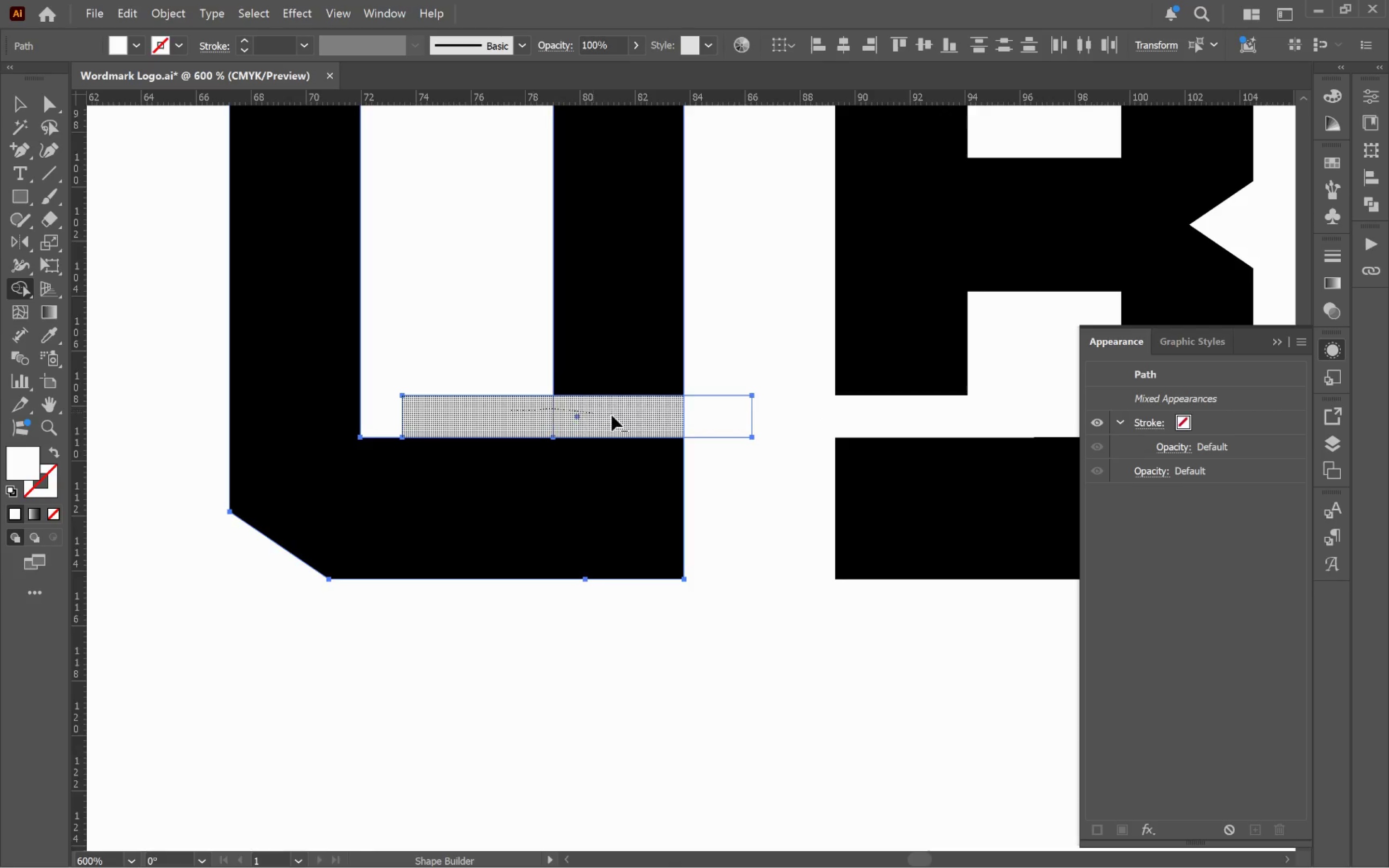 
hold_key(key=AltLeft, duration=1.14)
 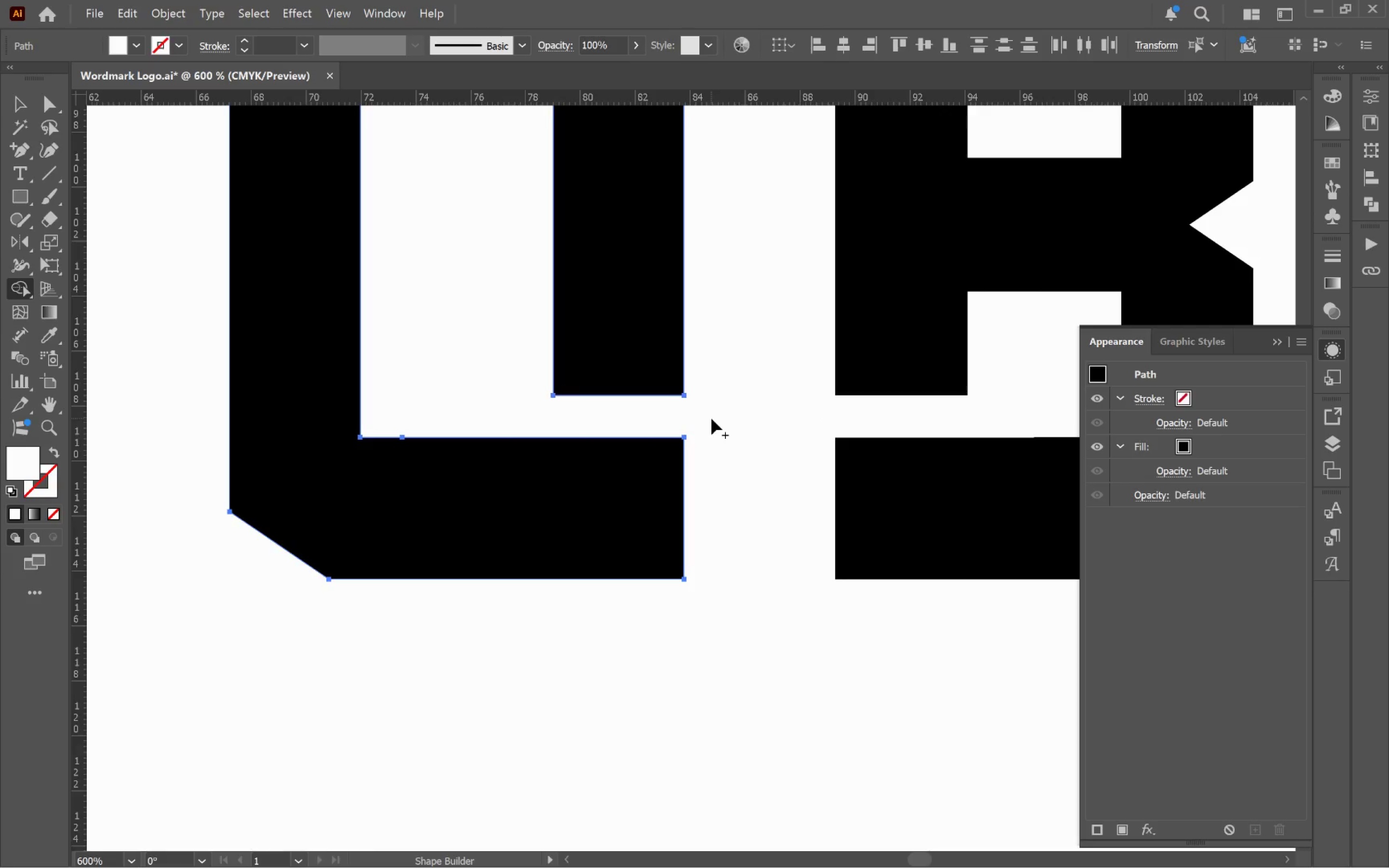 
scroll: coordinate [547, 386], scroll_direction: up, amount: 2.0
 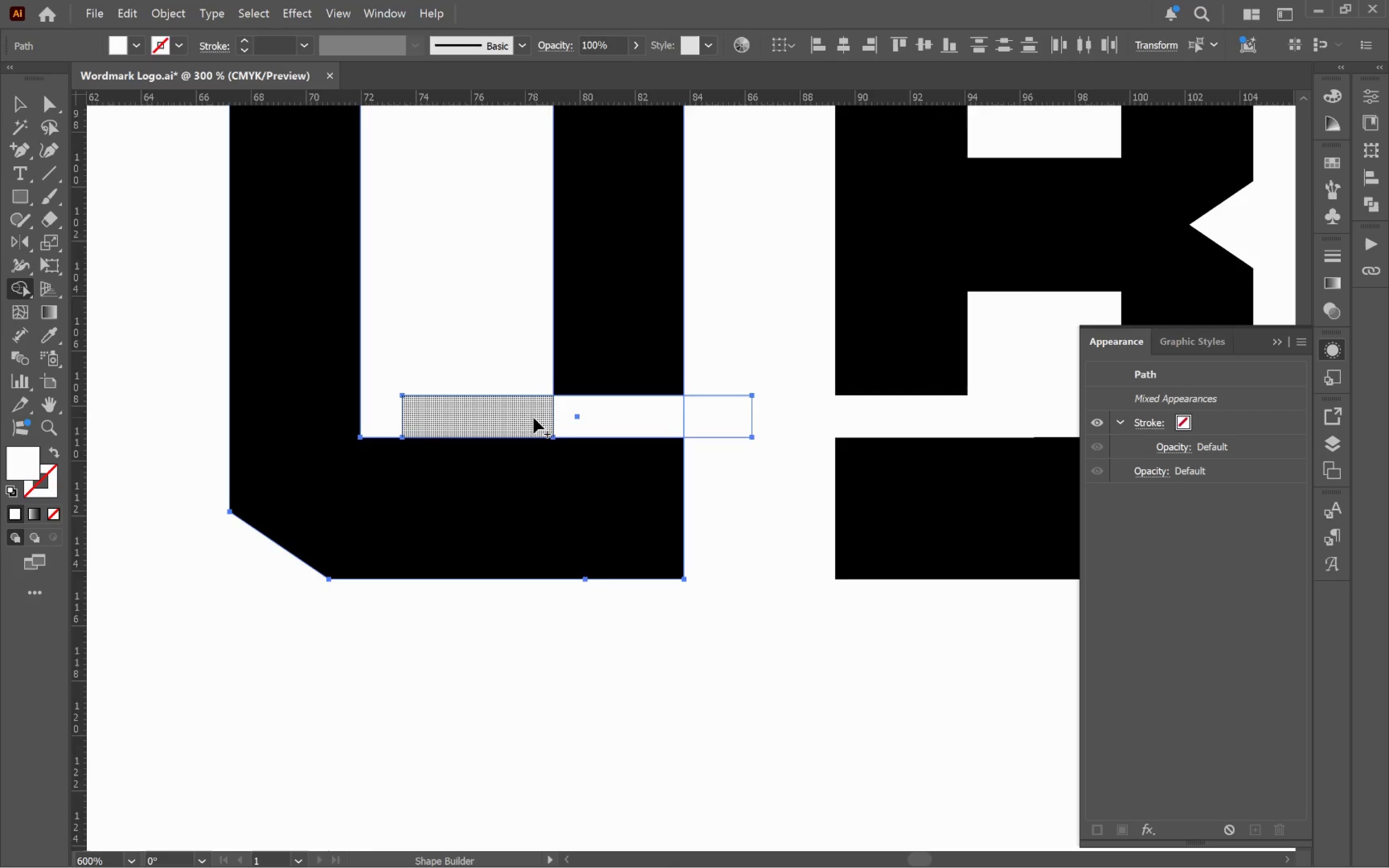 
left_click_drag(start_coordinate=[511, 410], to_coordinate=[708, 417])
 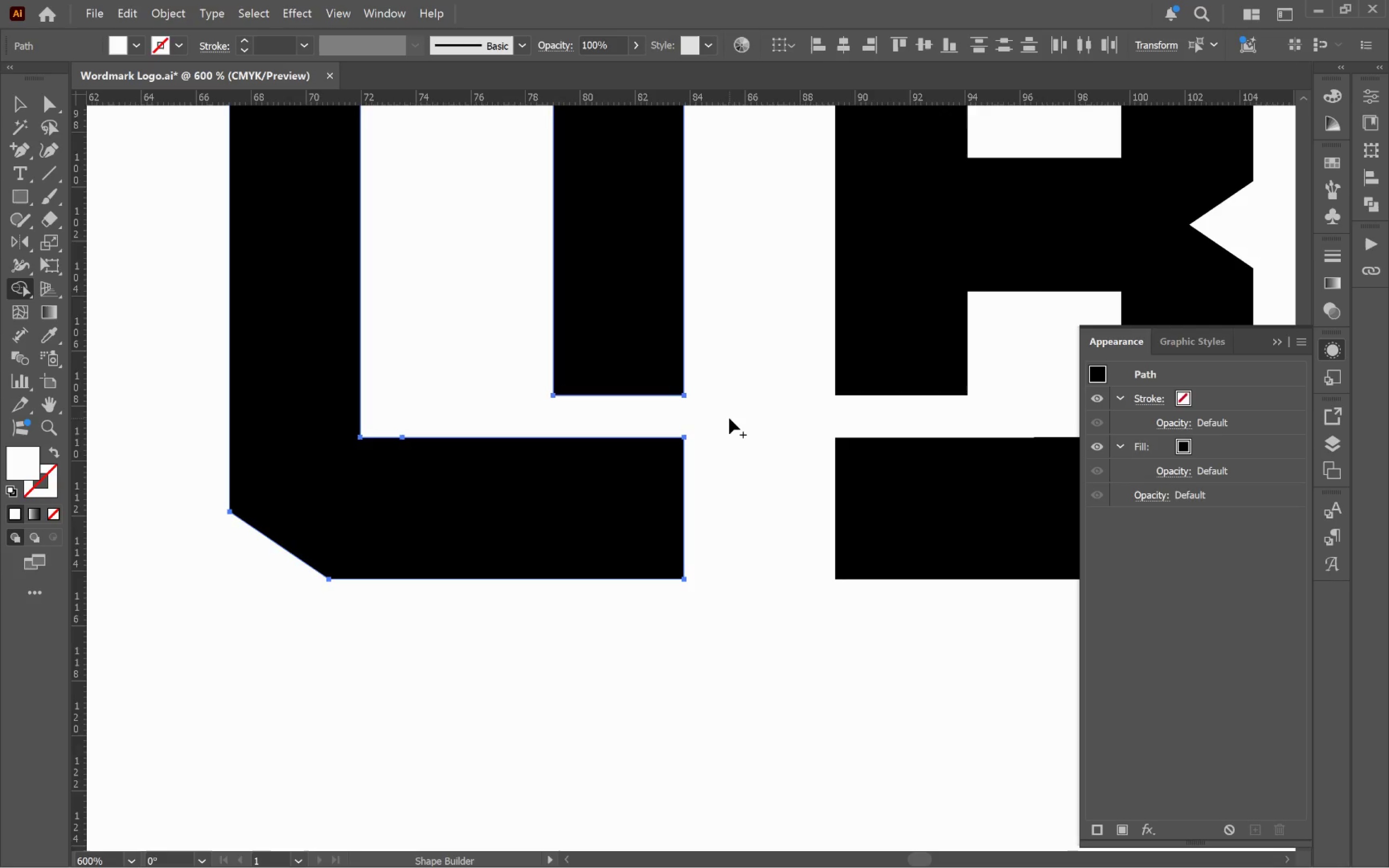 
key(V)
 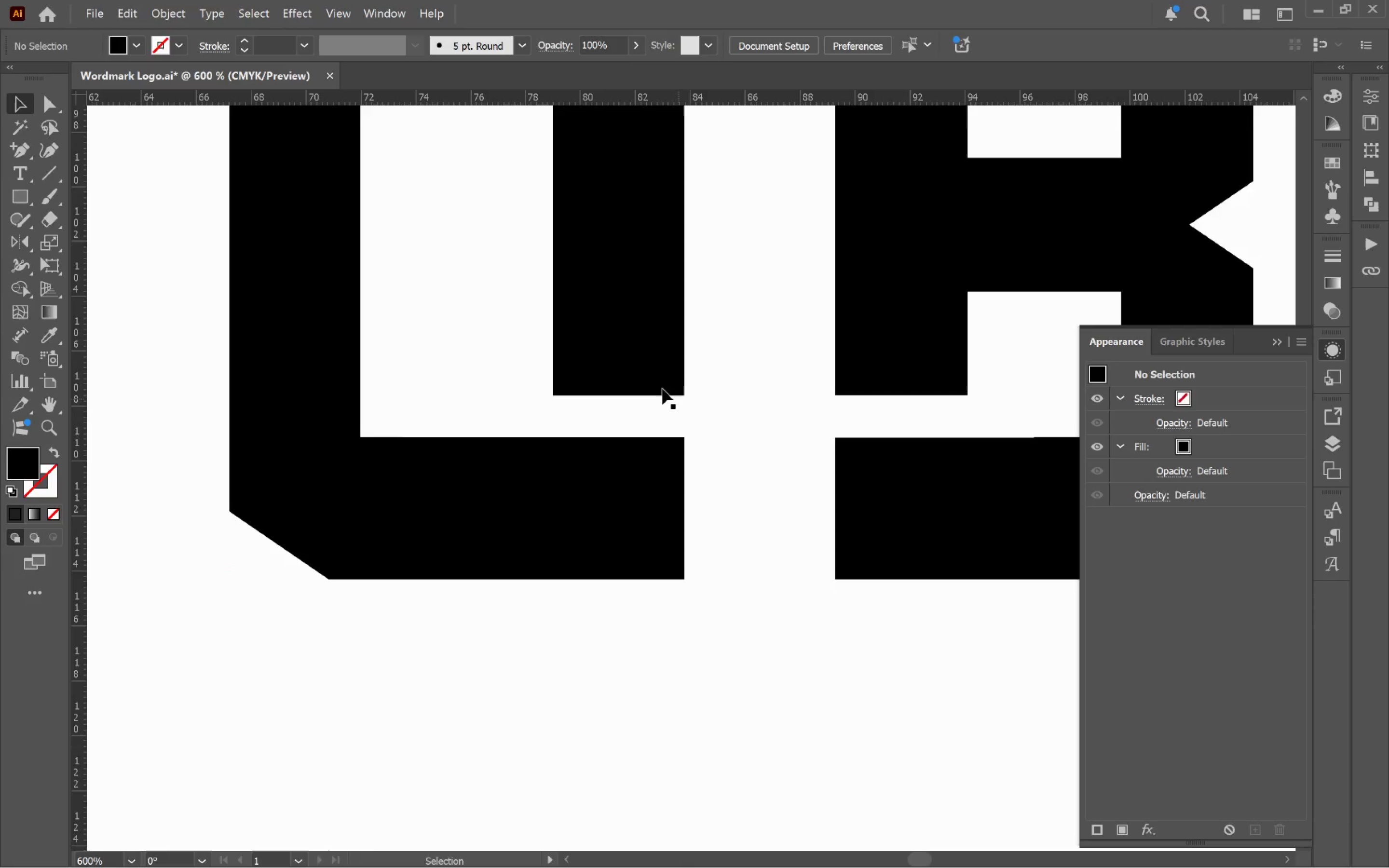 
double_click([610, 363])
 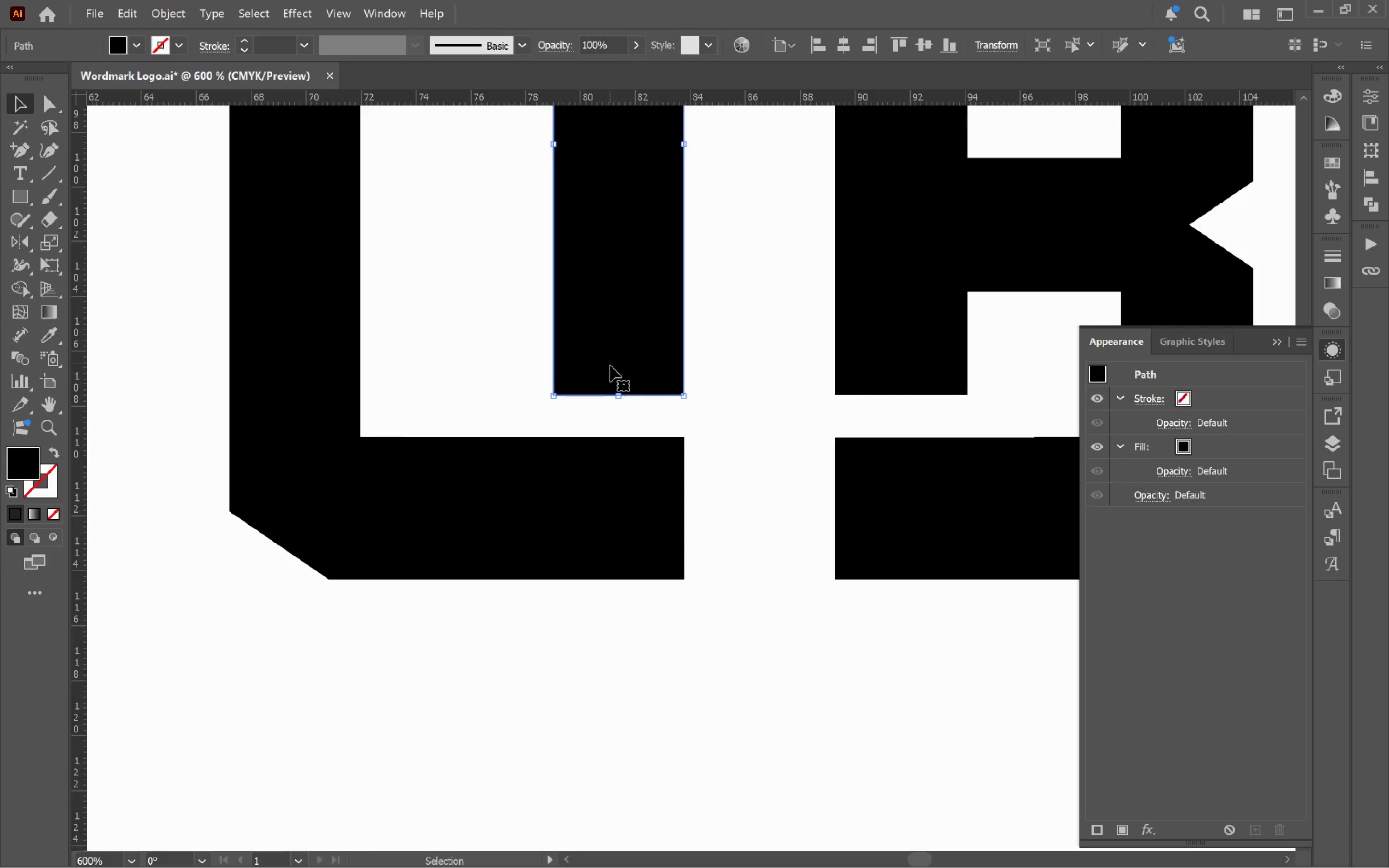 
hold_key(key=ShiftLeft, duration=0.53)
left_click([613, 474])
 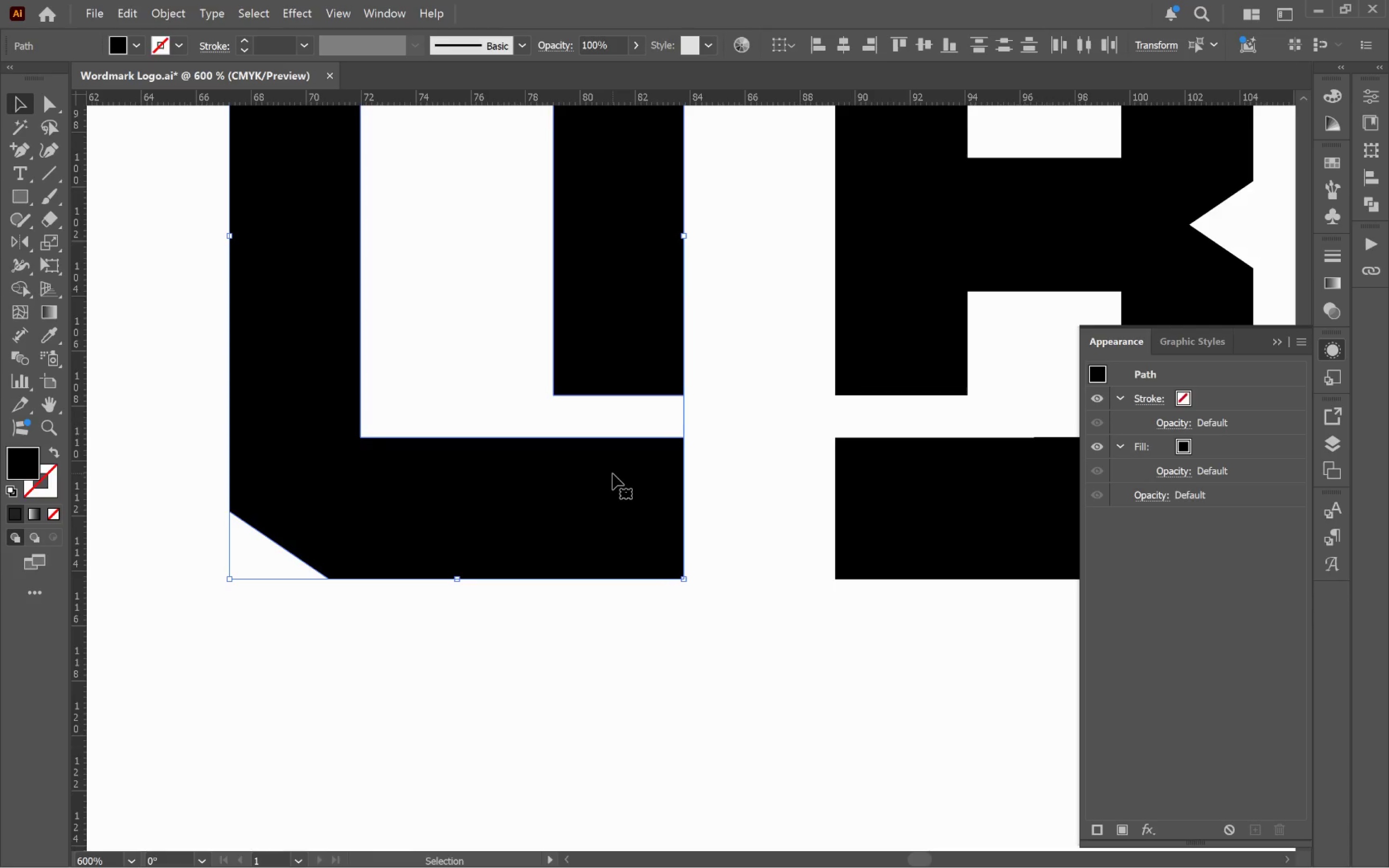 
key(Control+G)
 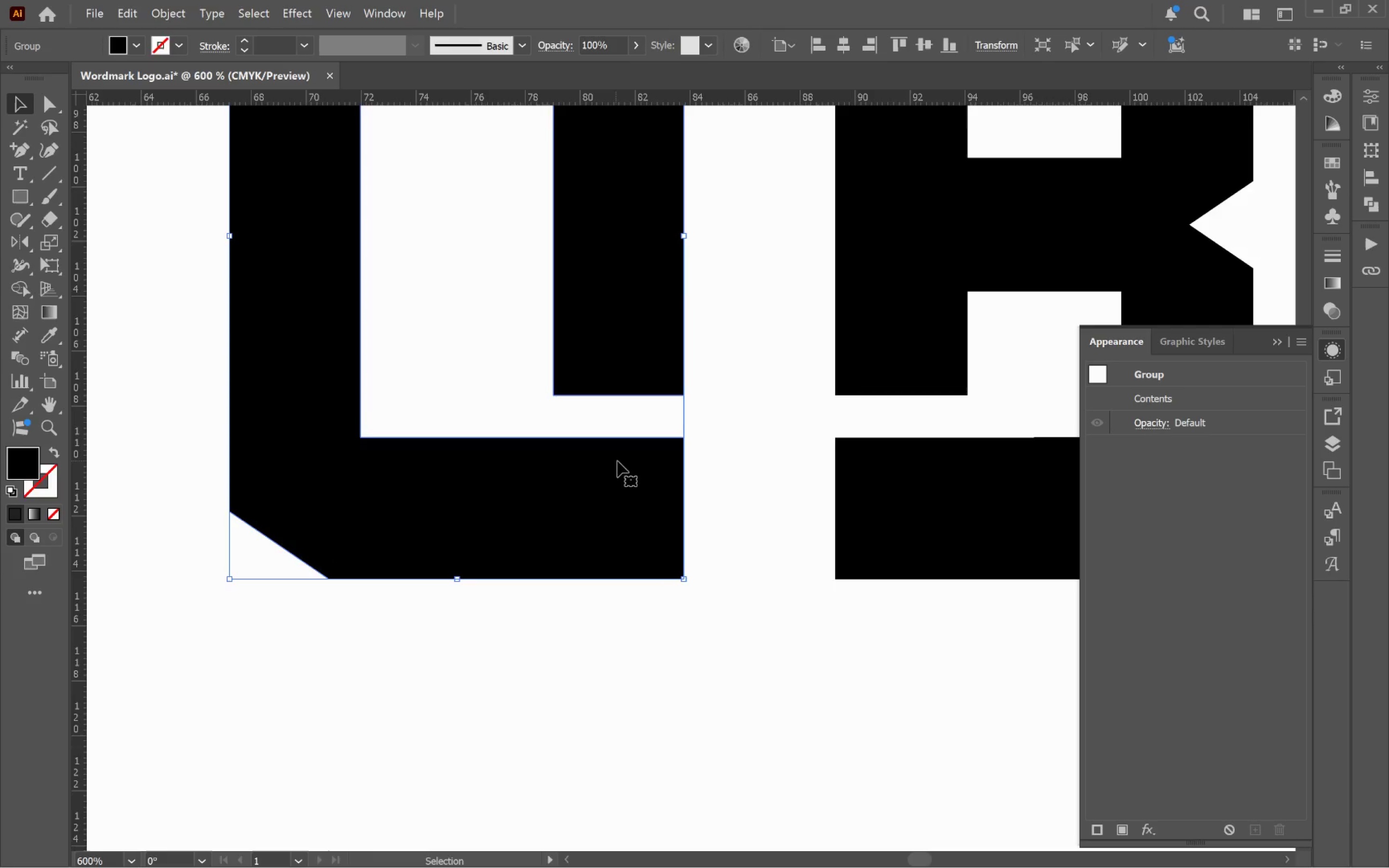 
hold_key(key=AltLeft, duration=0.58)
 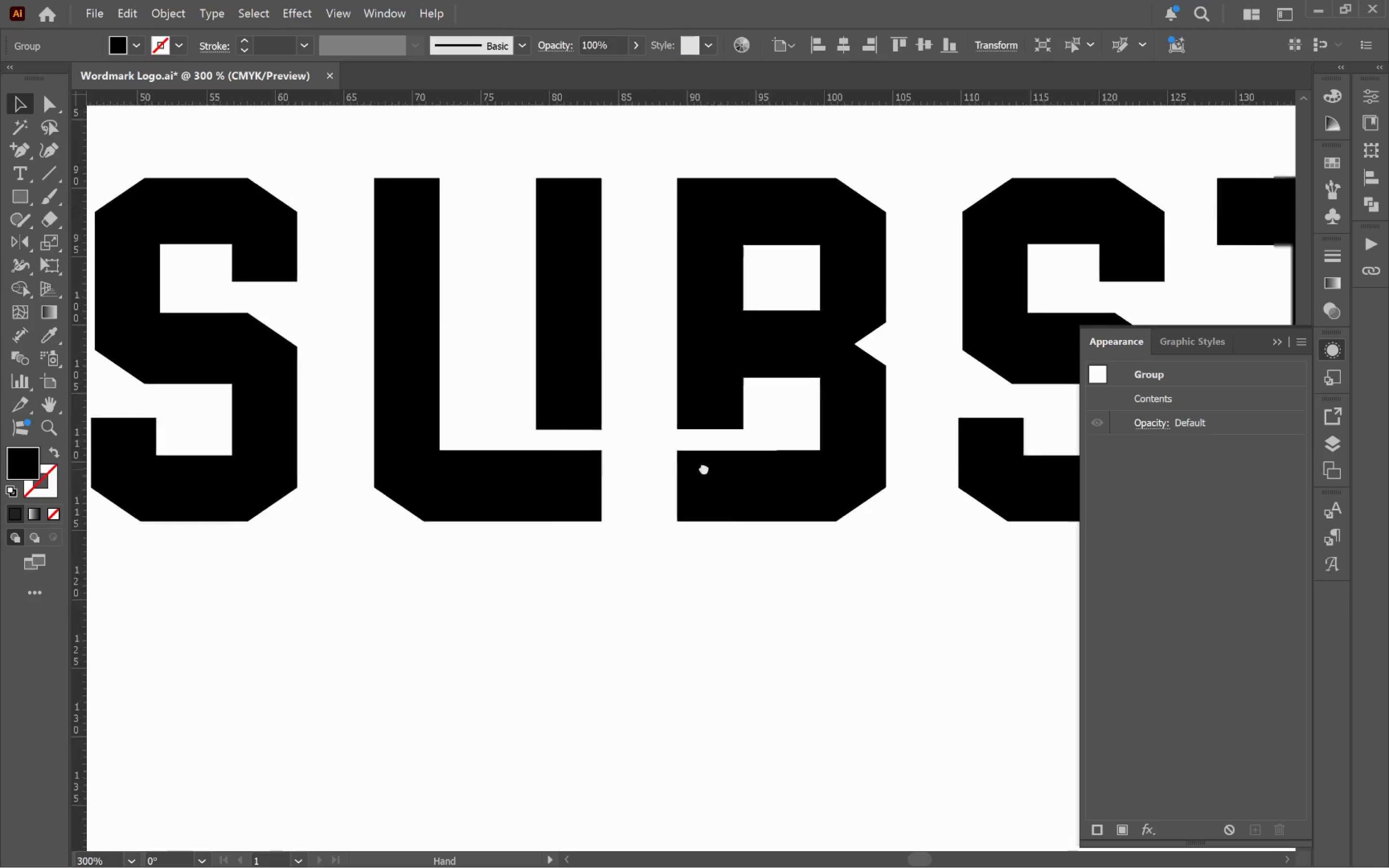 
hold_key(key=Space, duration=1.0)
 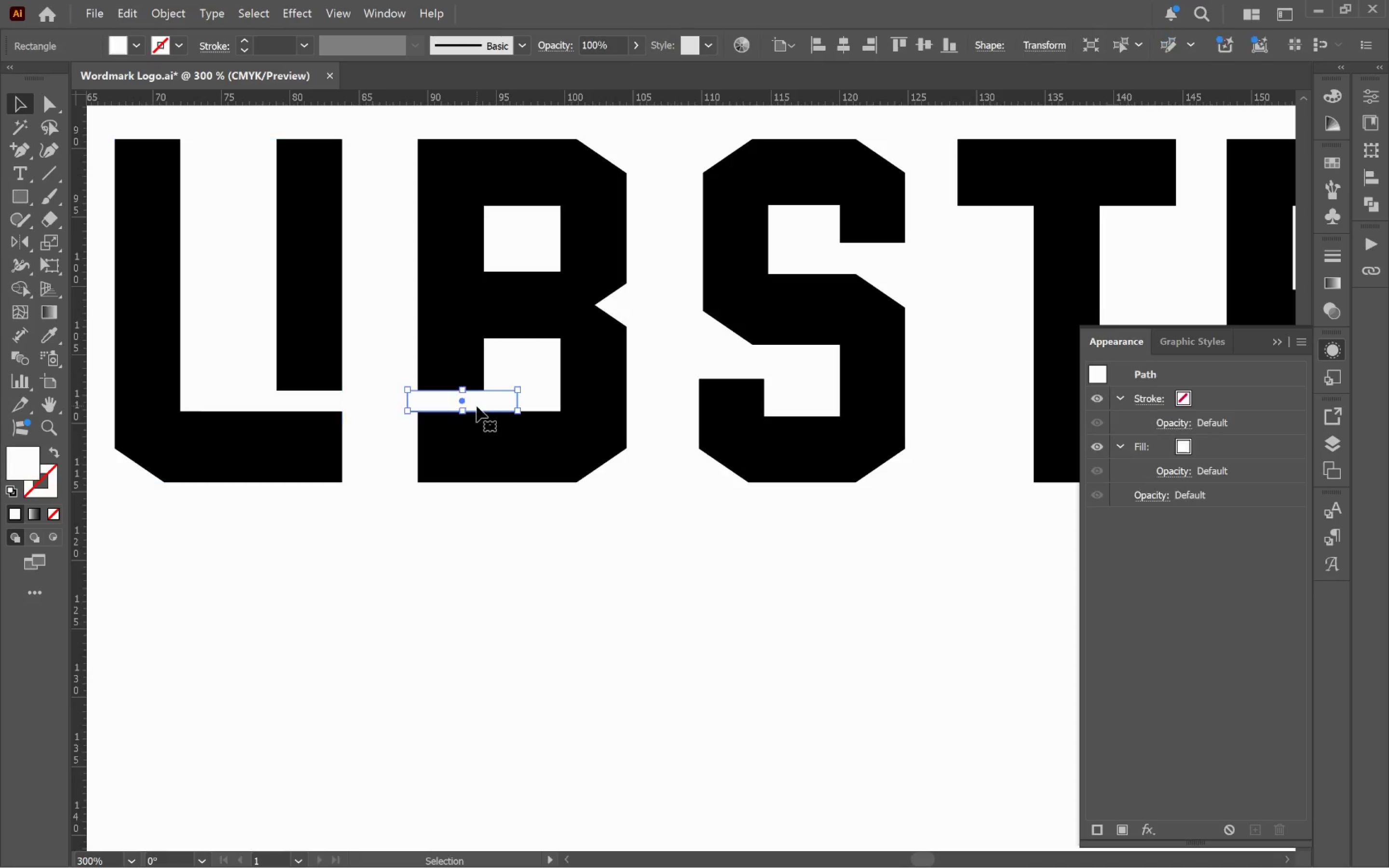 
scroll: coordinate [626, 457], scroll_direction: down, amount: 2.0
 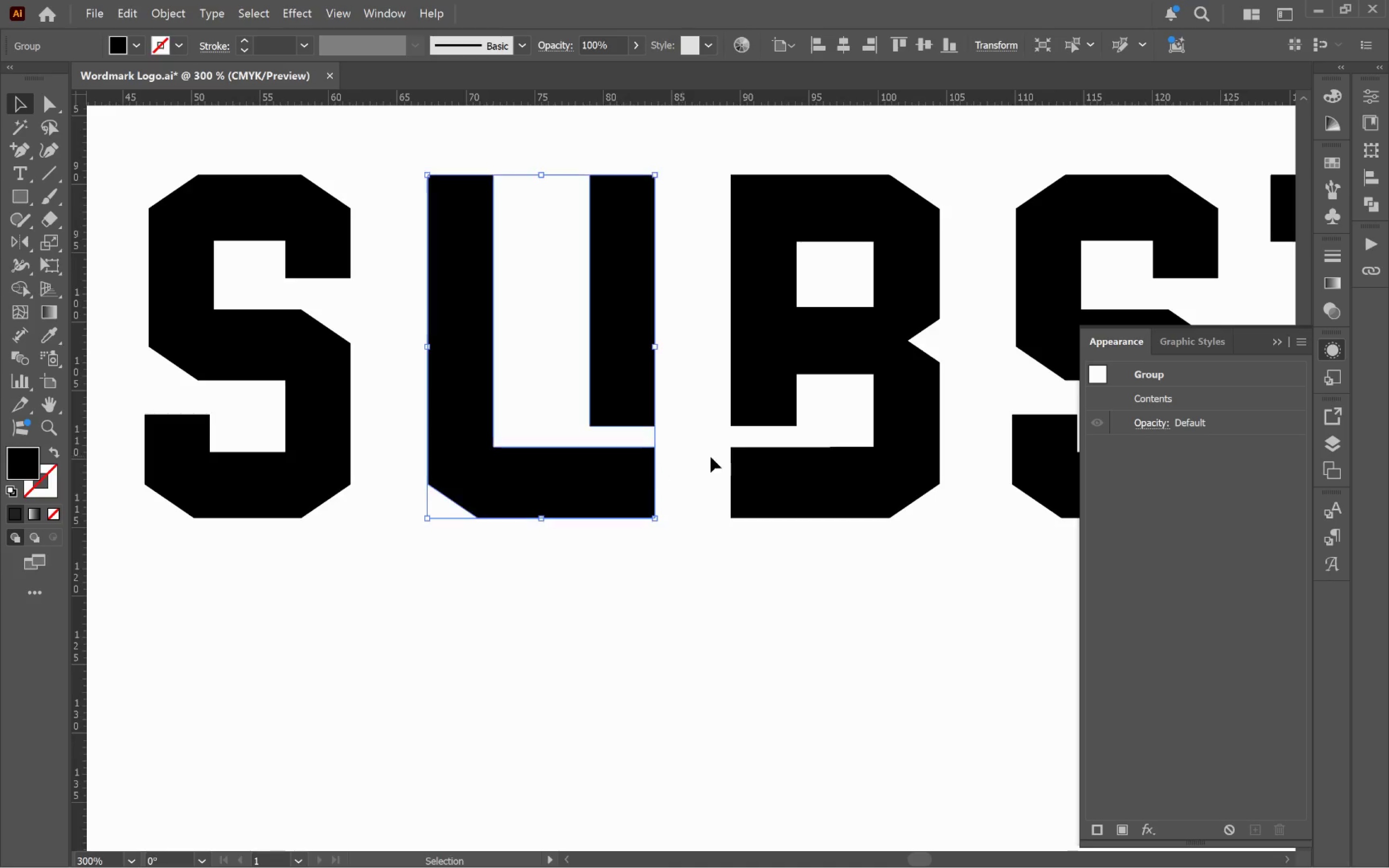 
left_click_drag(start_coordinate=[810, 467], to_coordinate=[497, 430])
 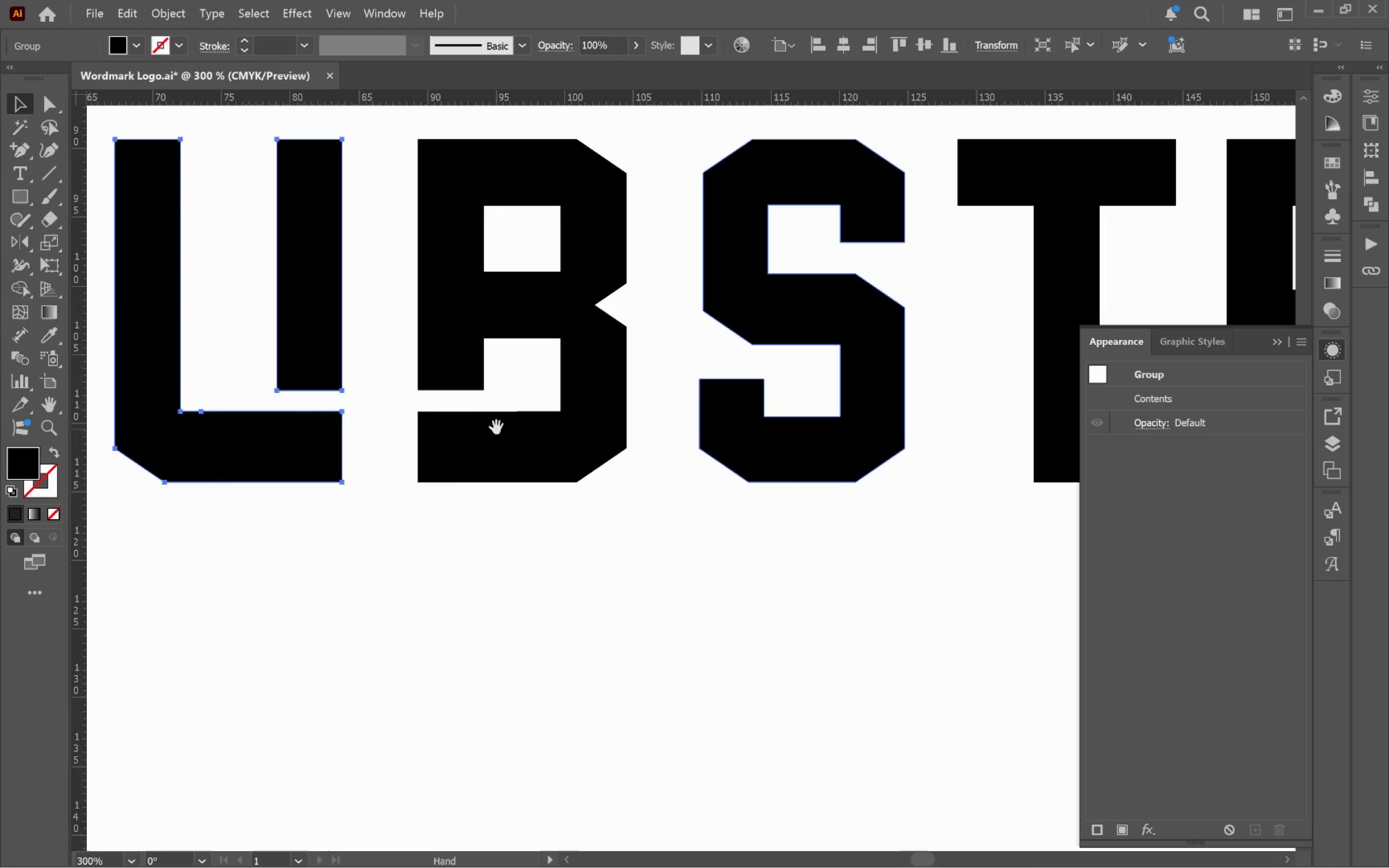 
hold_key(key=Space, duration=14.56)
 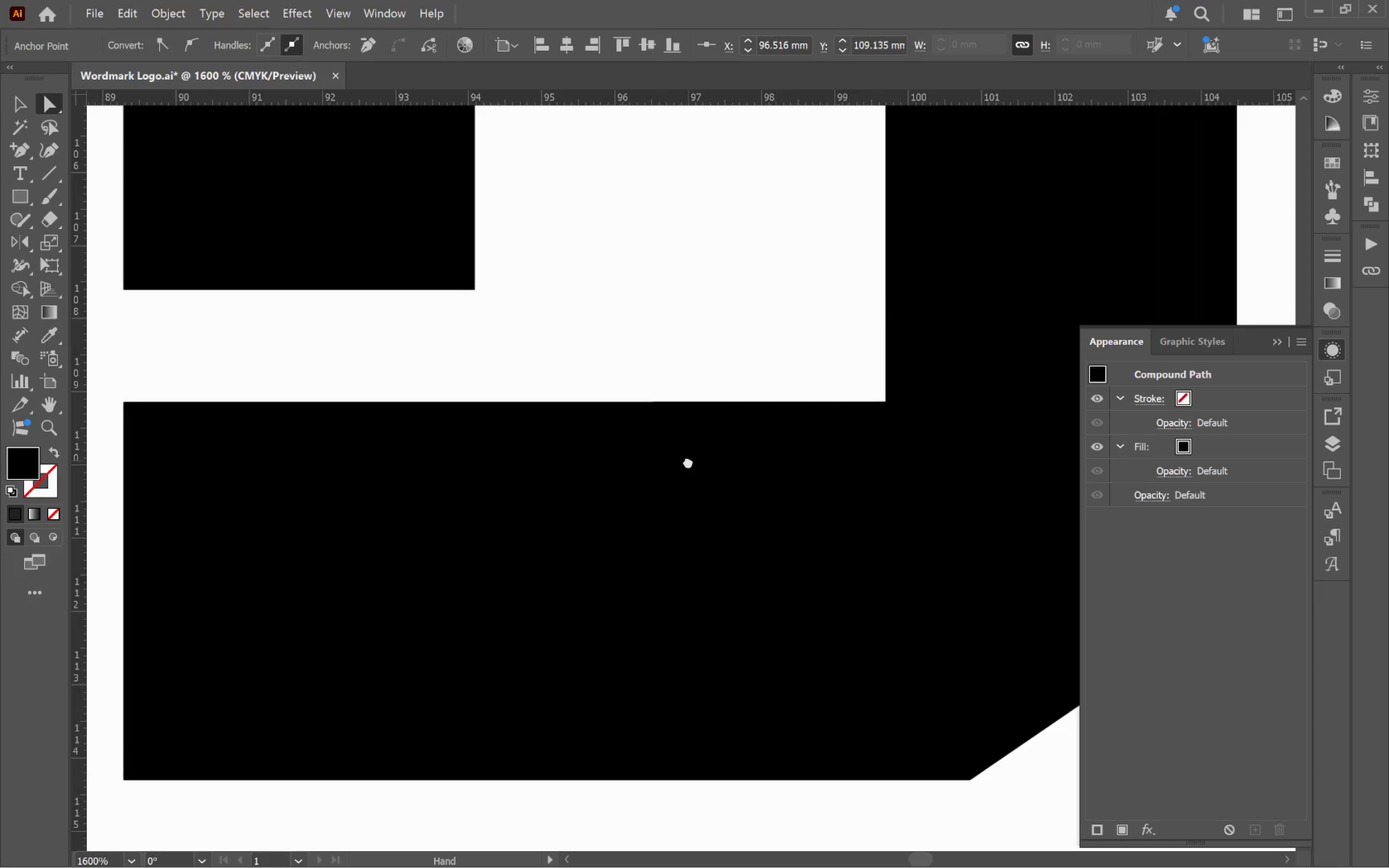 
left_click([477, 406])
 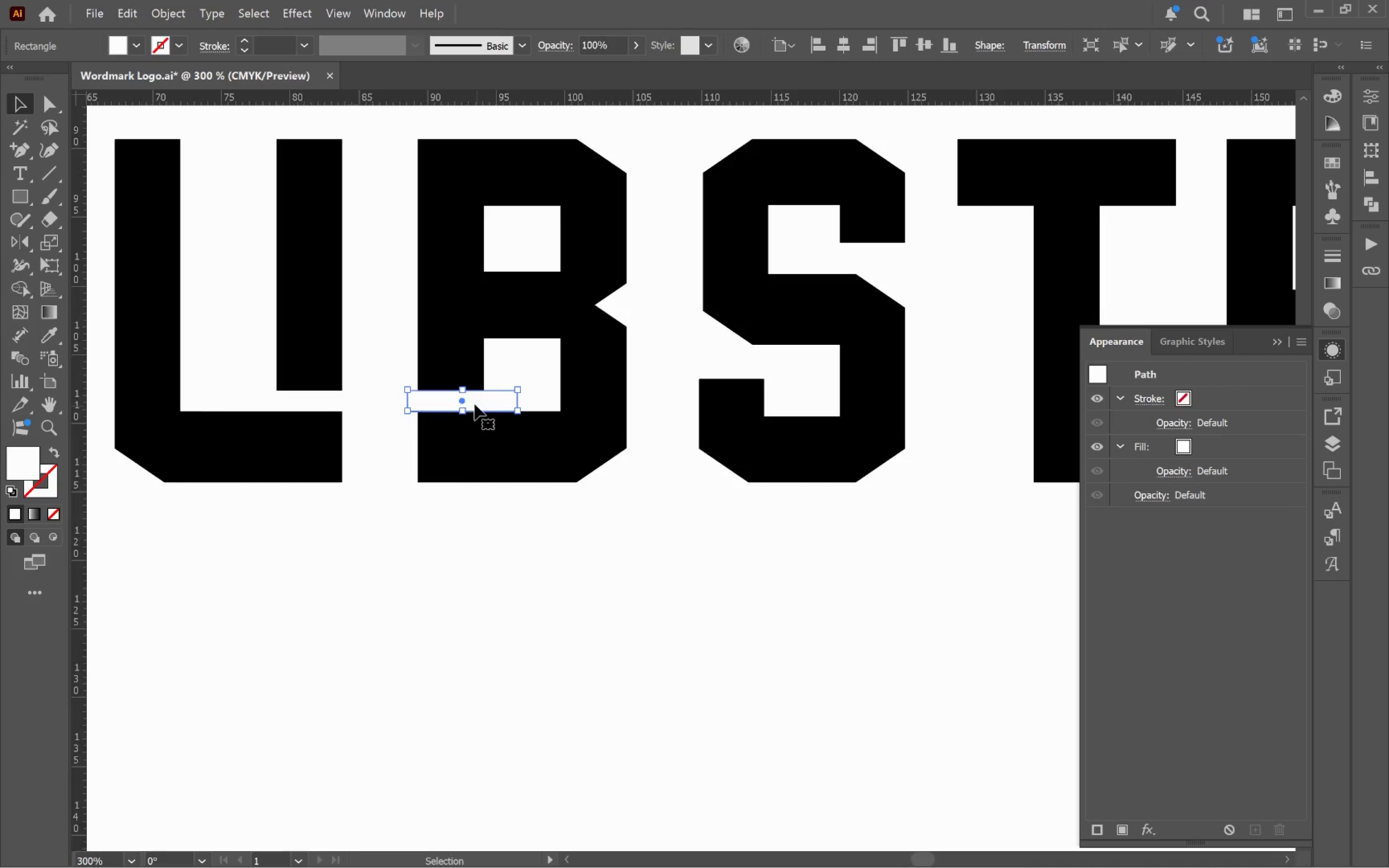 
hold_key(key=AltLeft, duration=0.42)
 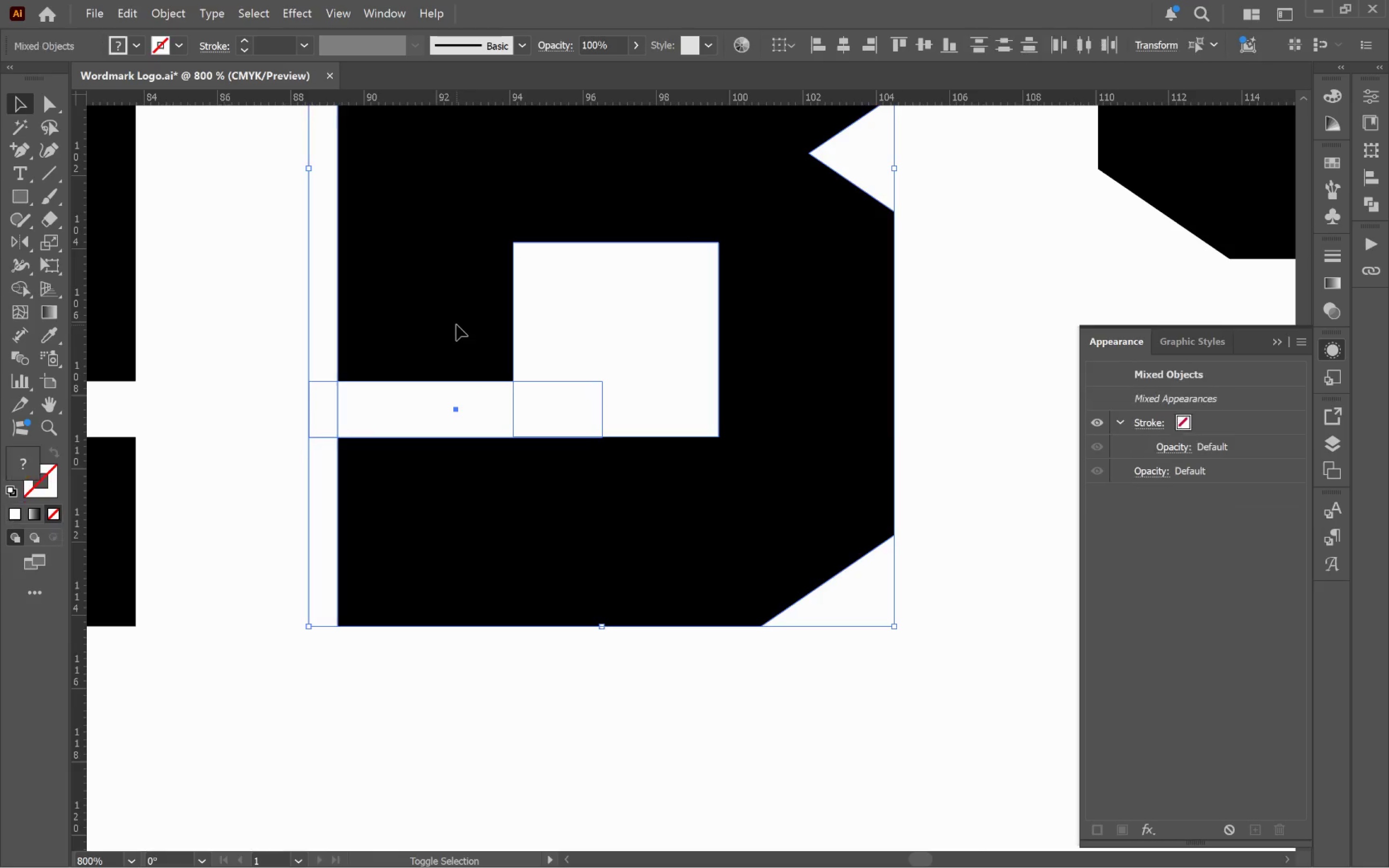 
hold_key(key=ShiftLeft, duration=0.5)
left_click([456, 325])
 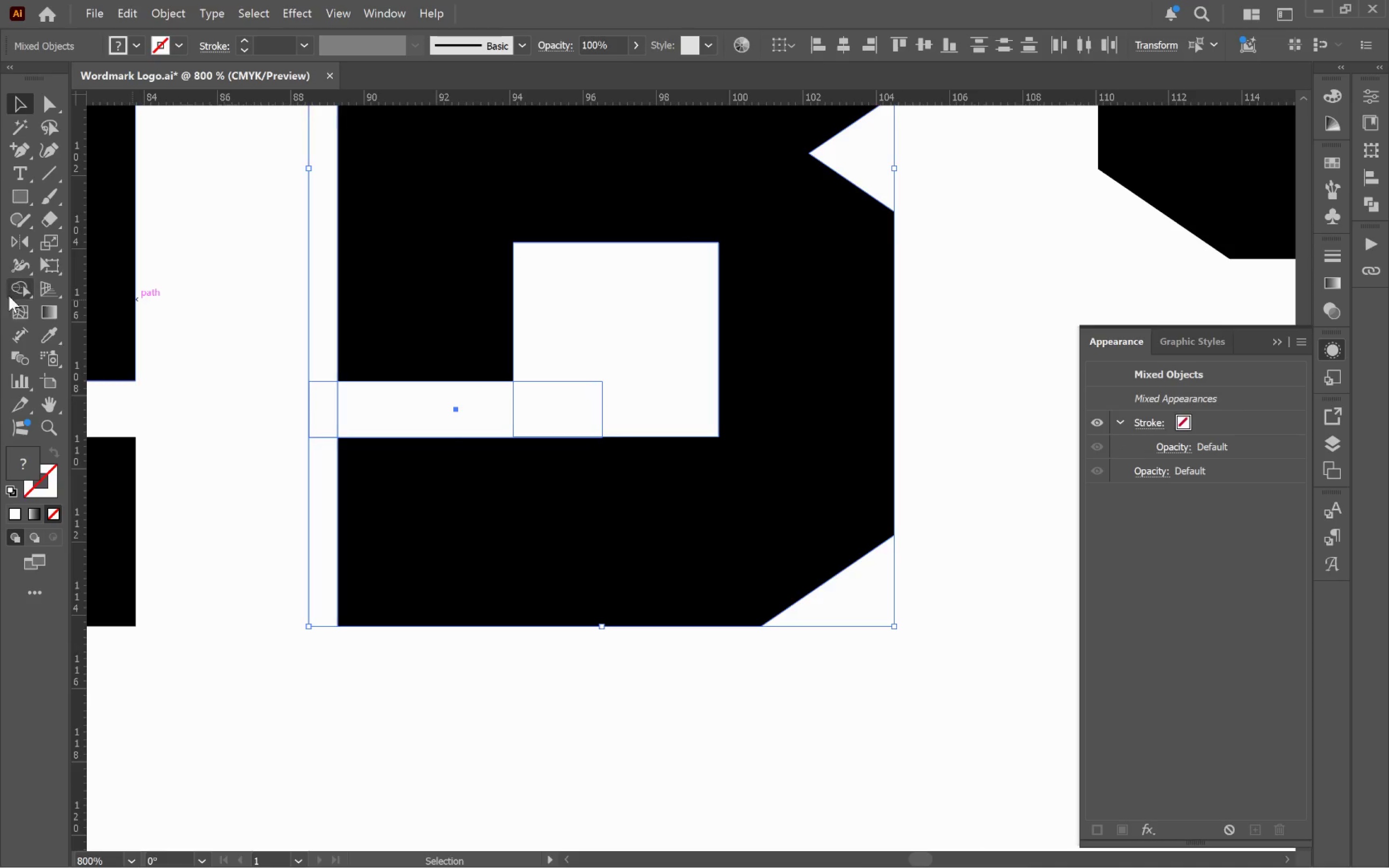 
scroll: coordinate [466, 396], scroll_direction: up, amount: 3.0
 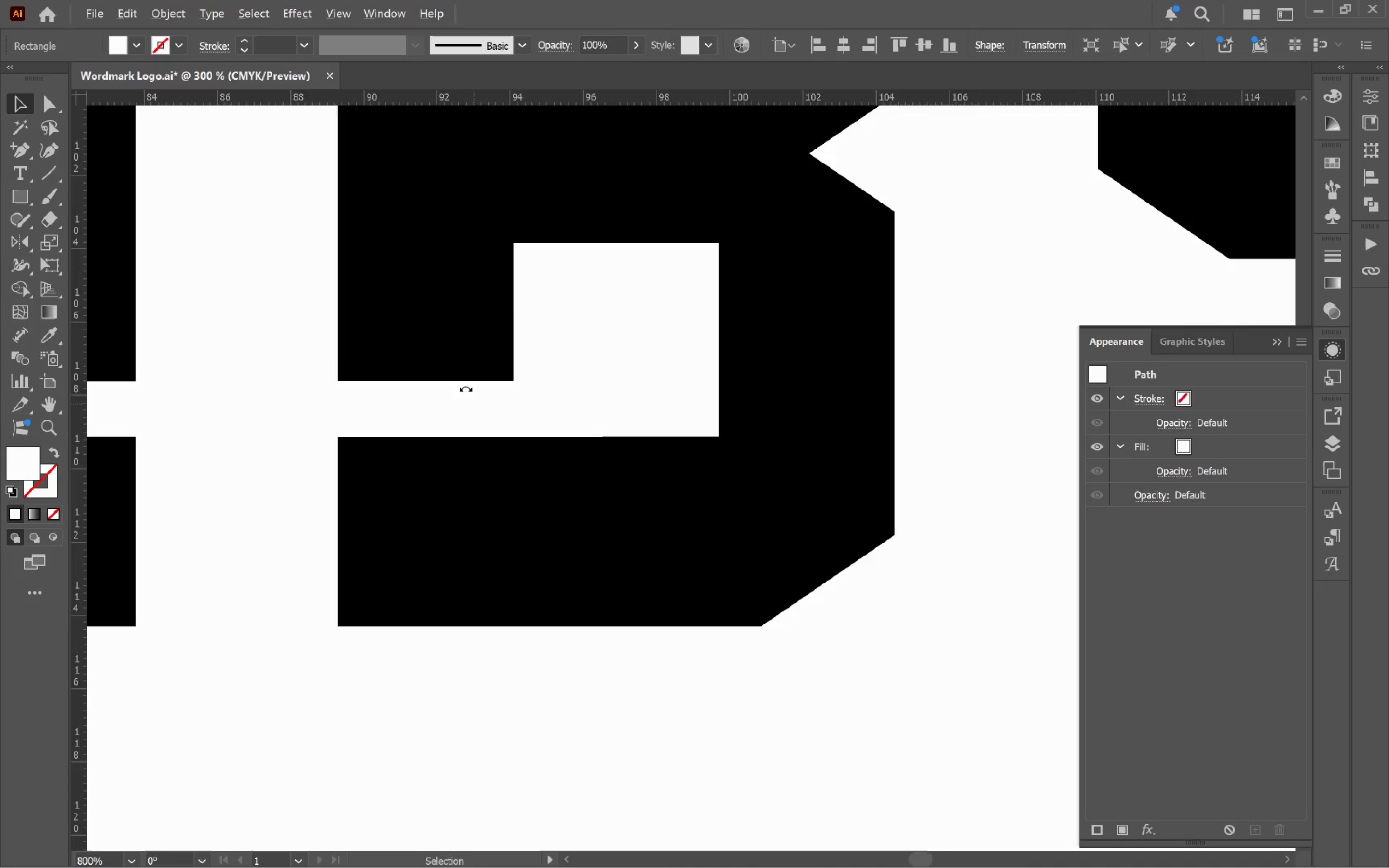 
left_click([15, 295])
 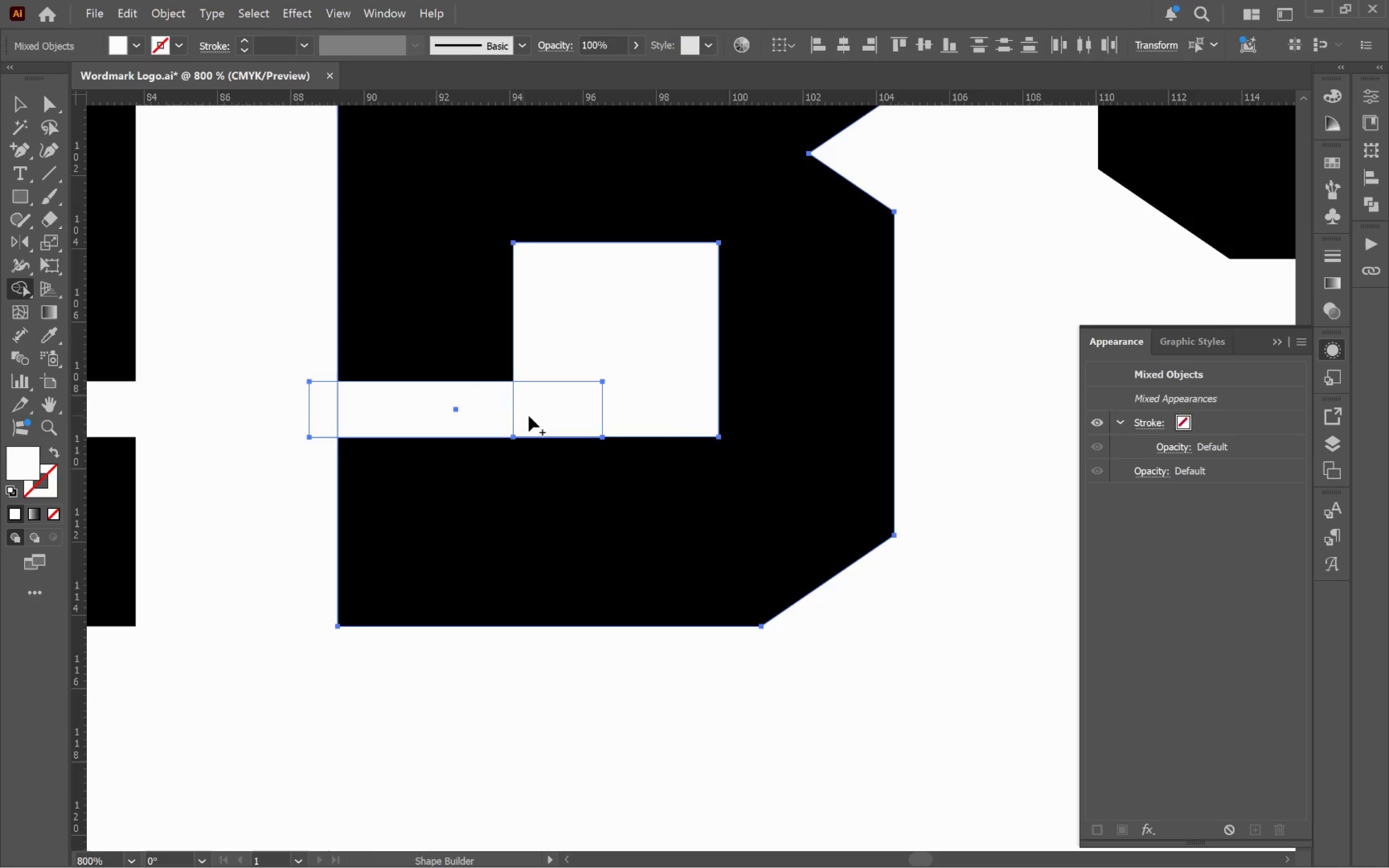 
hold_key(key=AltLeft, duration=1.39)
left_click_drag(start_coordinate=[596, 409], to_coordinate=[275, 414])
 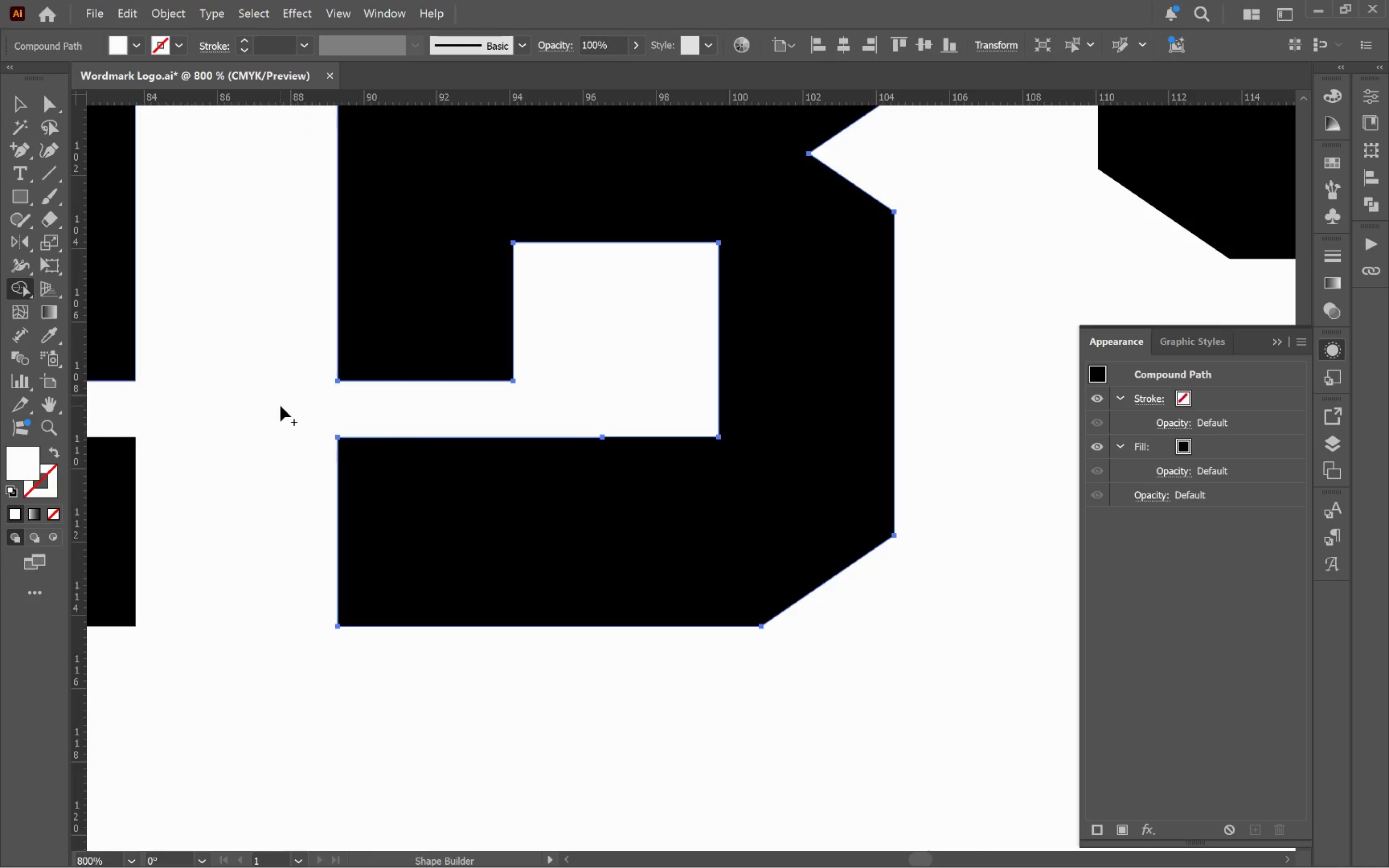 
hold_key(key=ControlLeft, duration=0.81)
 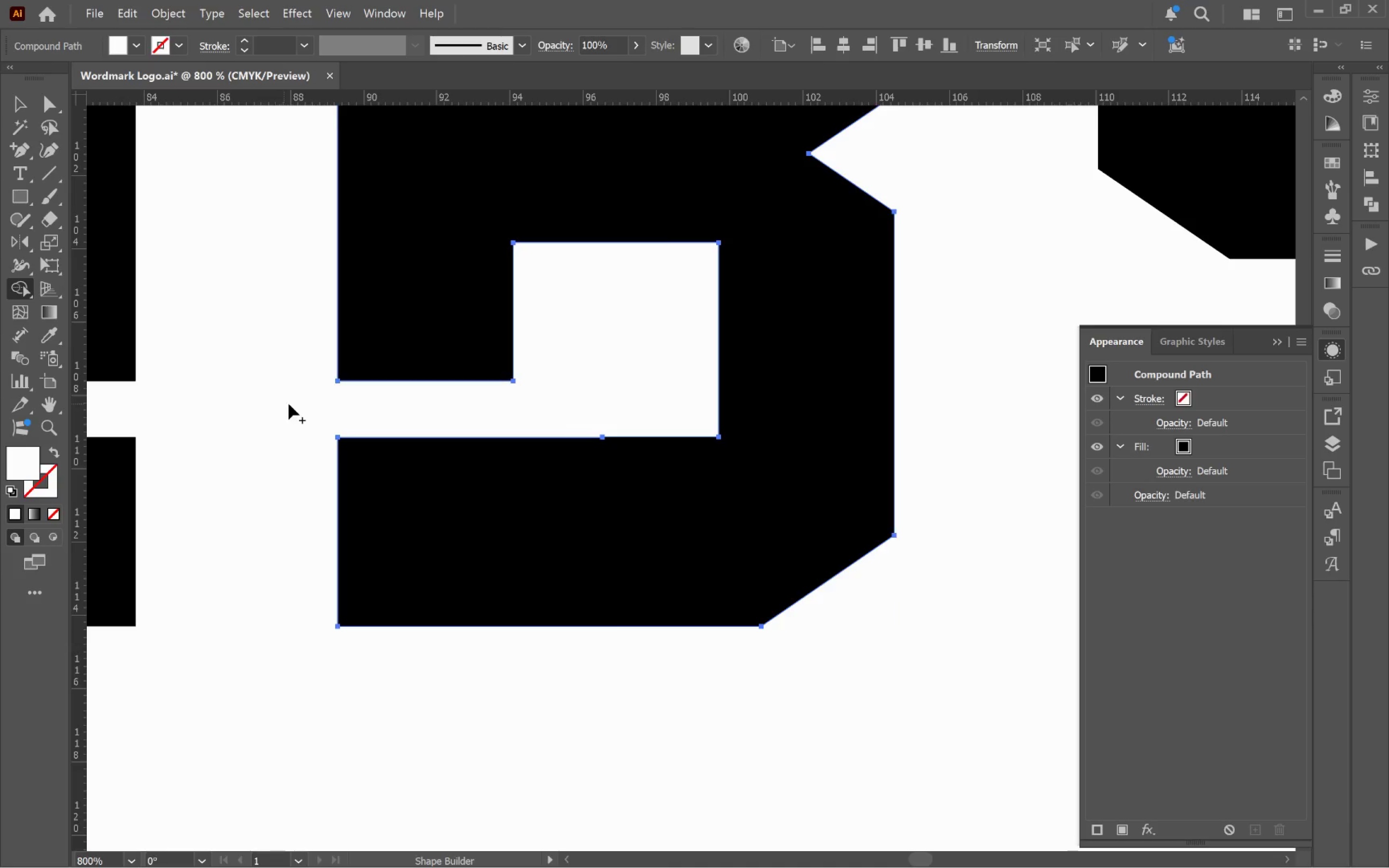 
hold_key(key=AltLeft, duration=0.78)
scroll: coordinate [343, 465], scroll_direction: up, amount: 2.0
 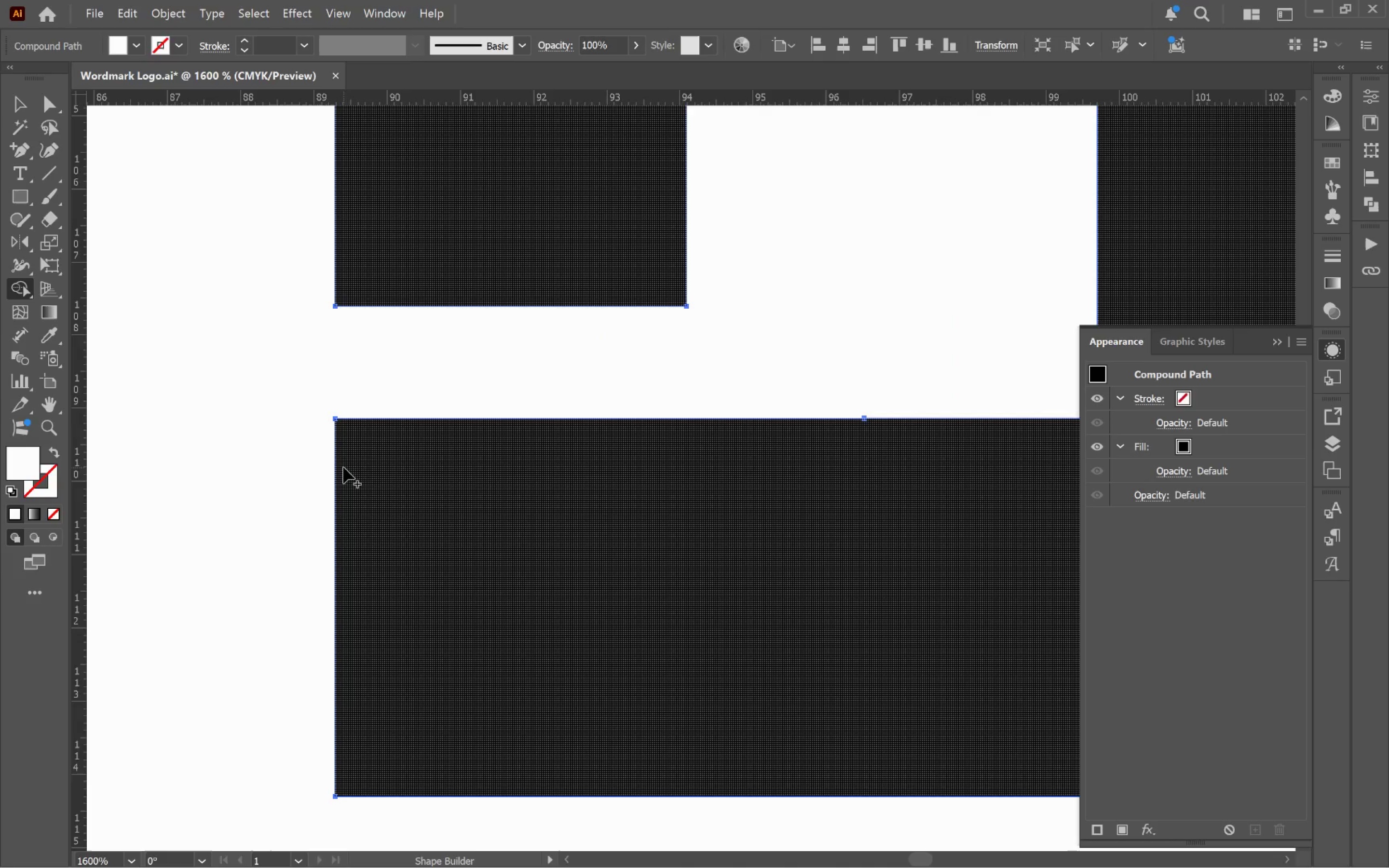 
hold_key(key=ControlLeft, duration=1.66)
left_click([215, 383])
 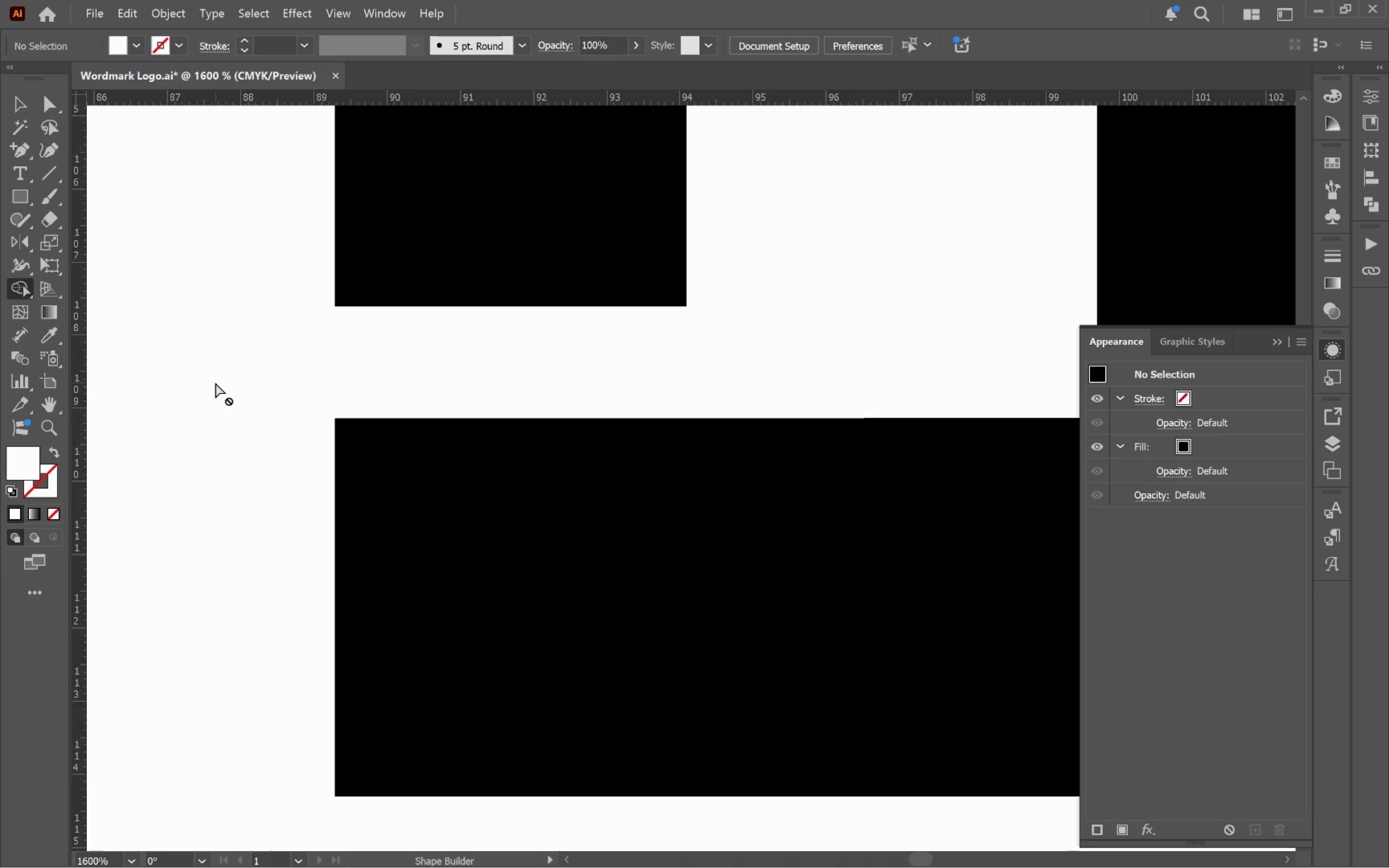 
key(V)
 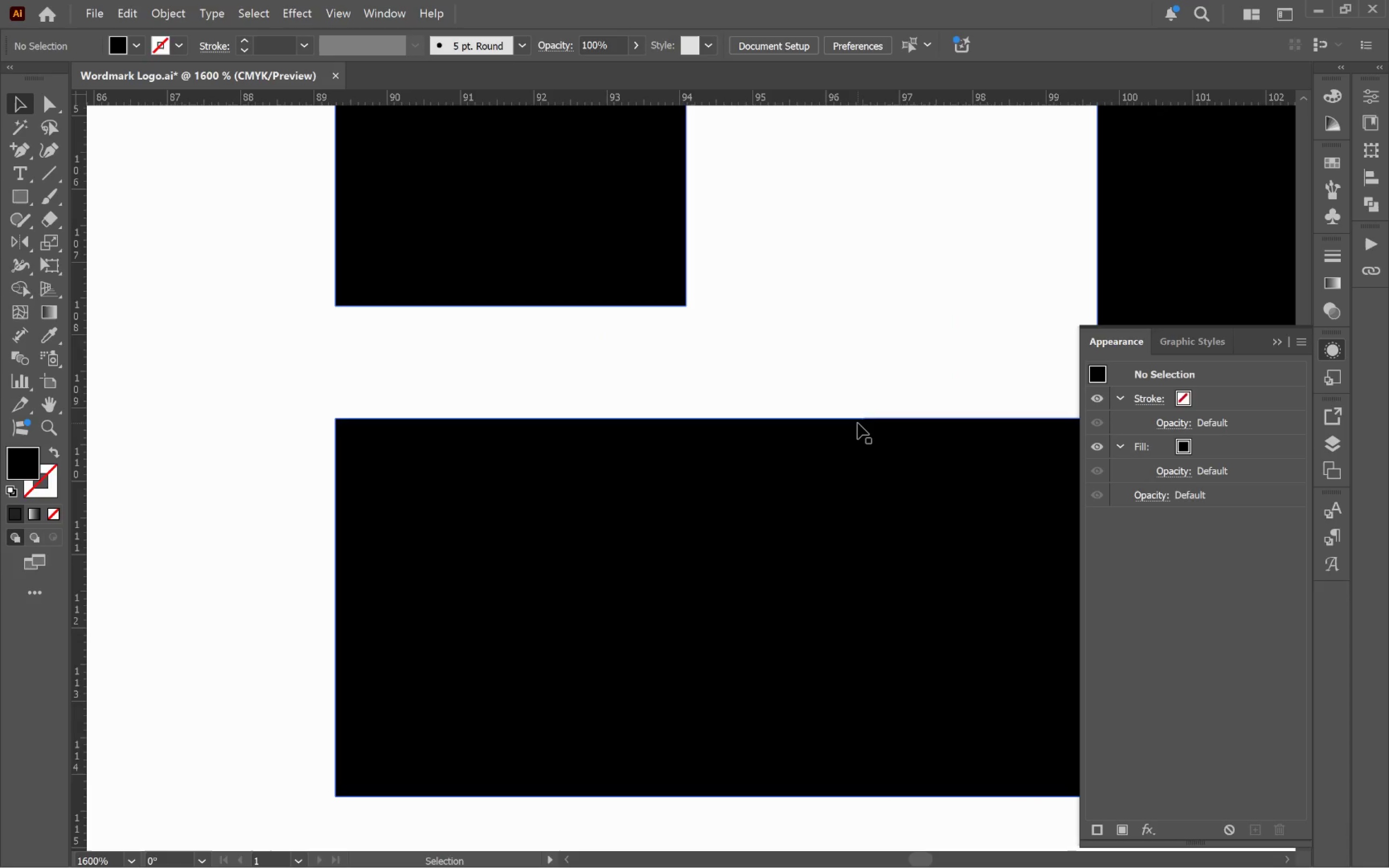 
key(A)
 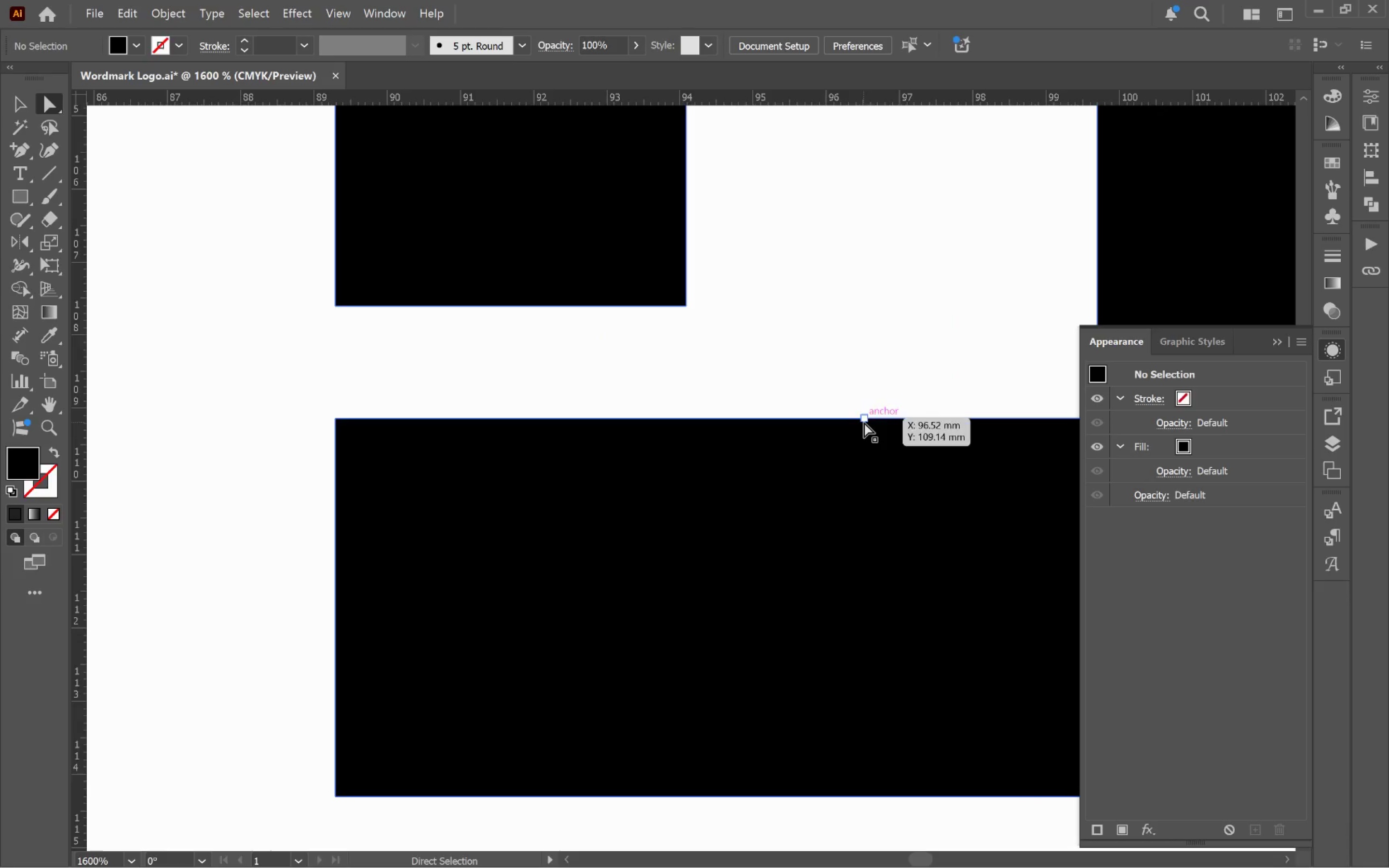 
left_click([864, 421])
 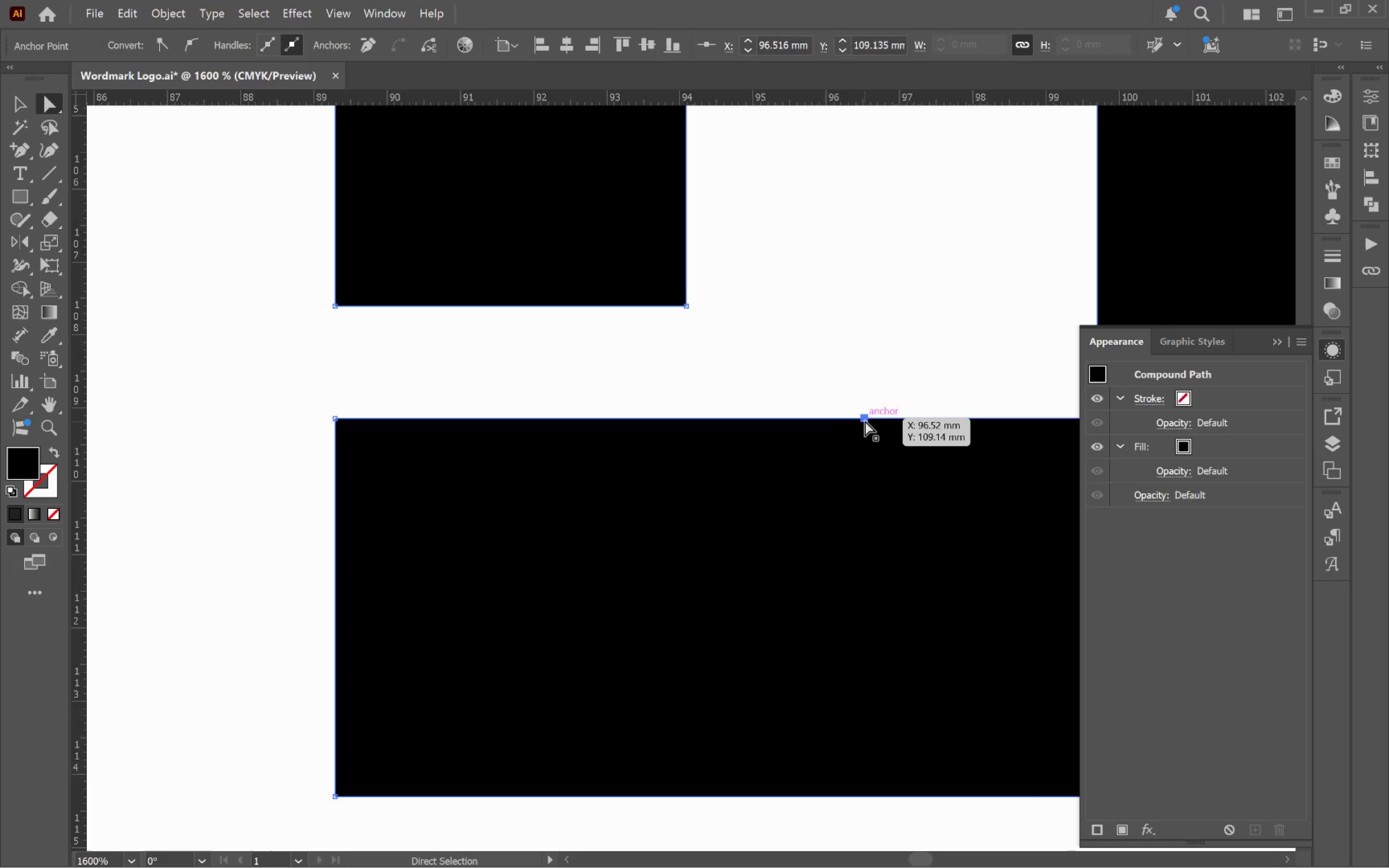 
left_click_drag(start_coordinate=[865, 420], to_coordinate=[870, 387])
 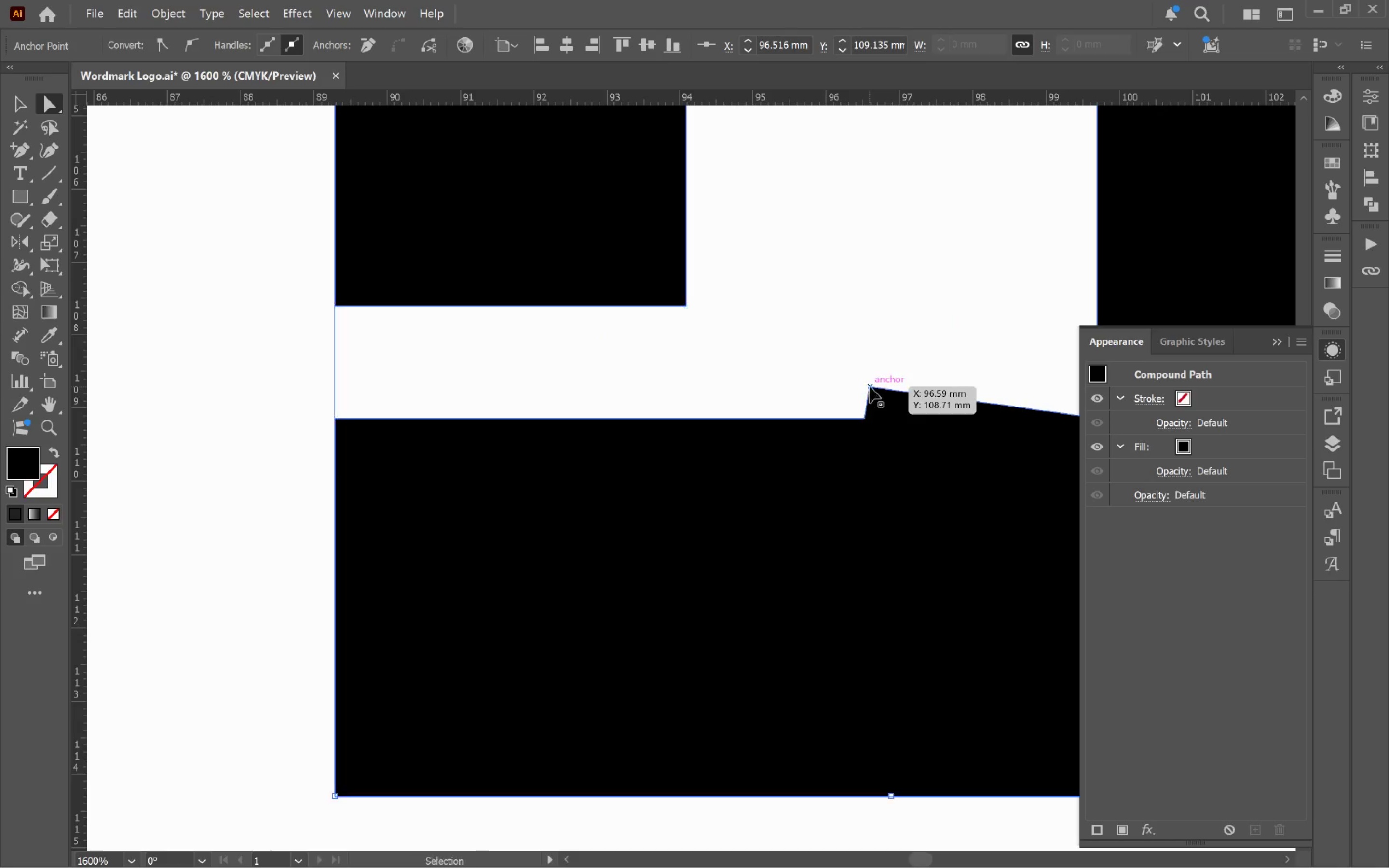 
key(Control+Z)
 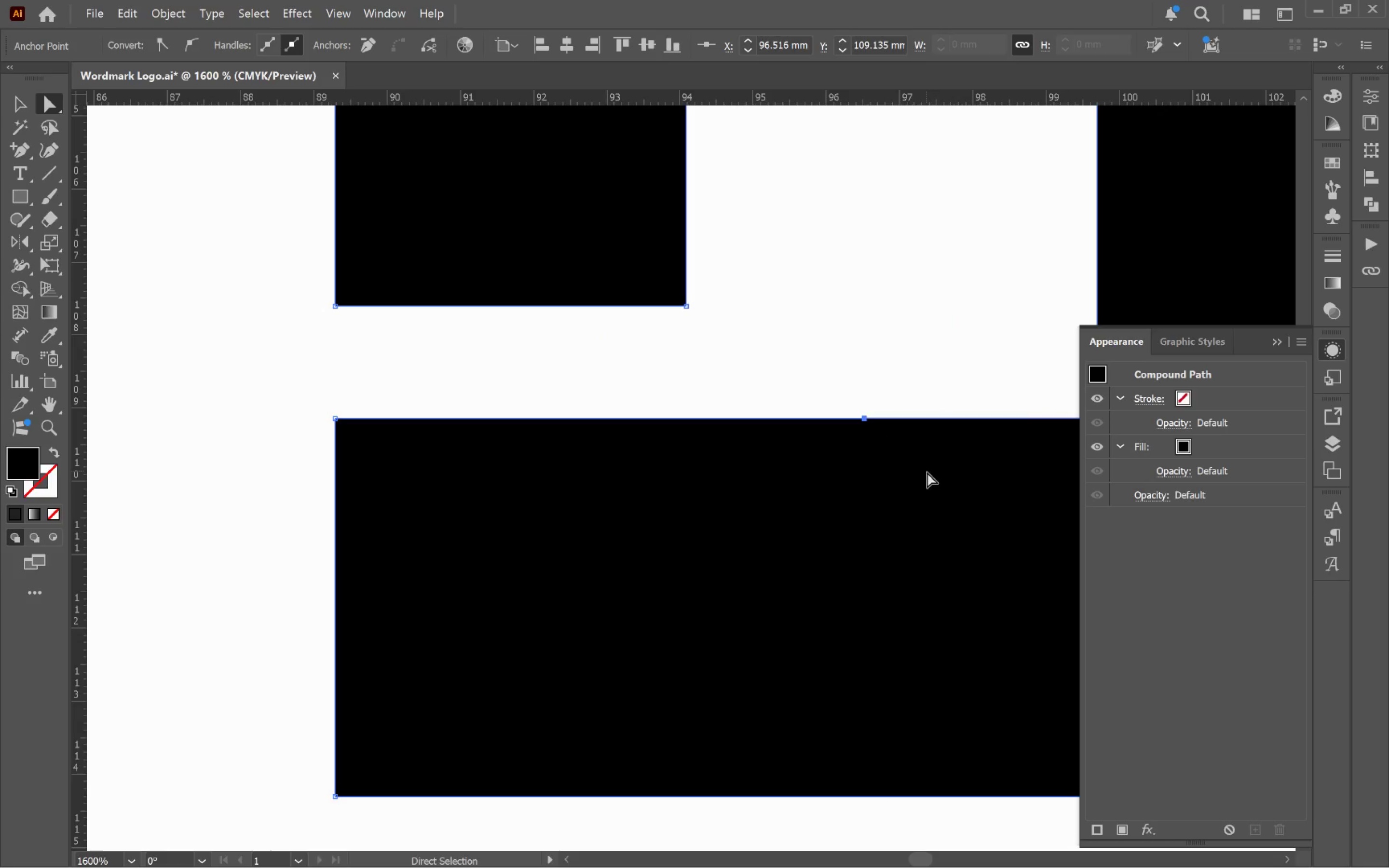 
hold_key(key=Space, duration=0.84)
 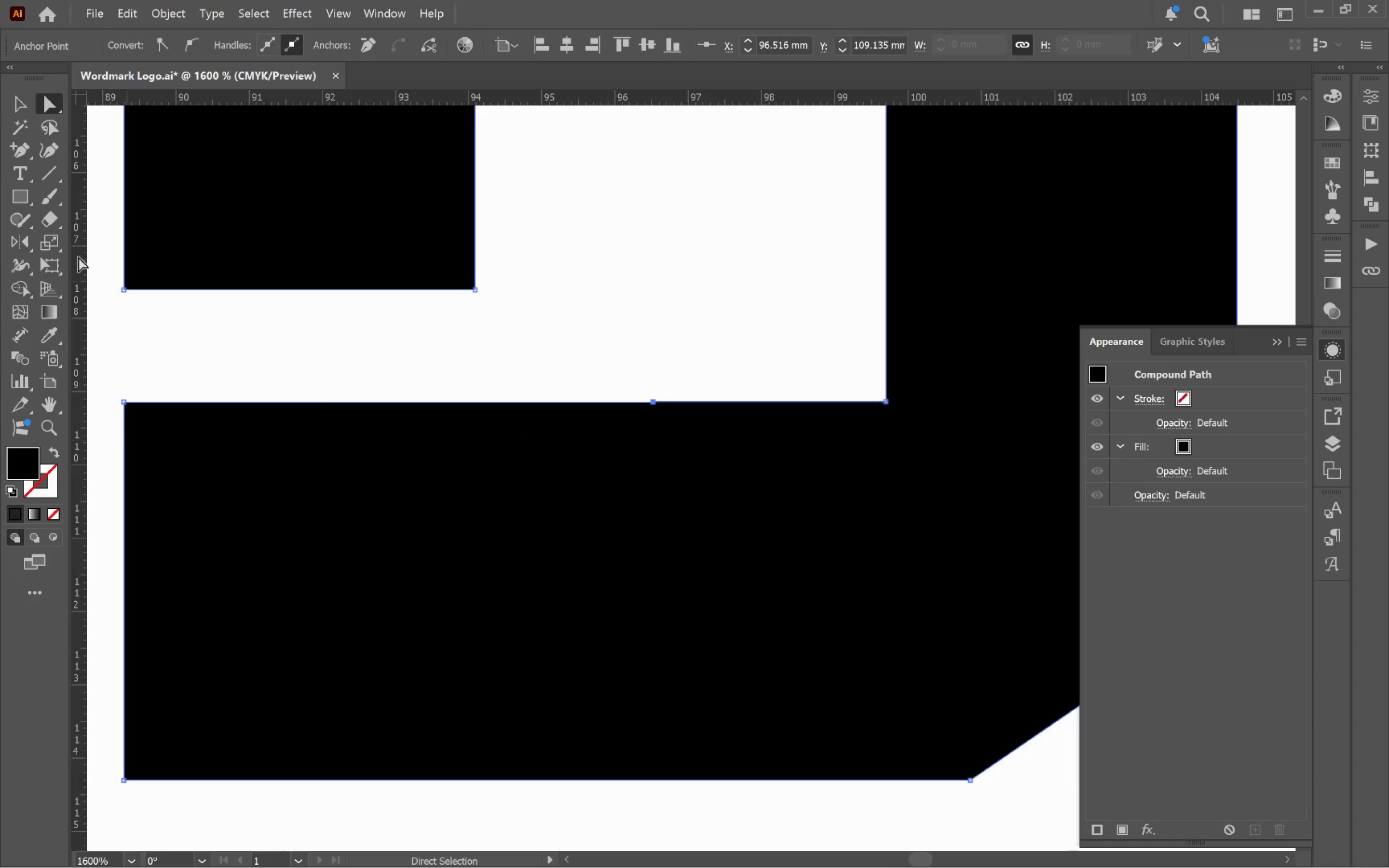 
left_click_drag(start_coordinate=[899, 477], to_coordinate=[688, 461])
 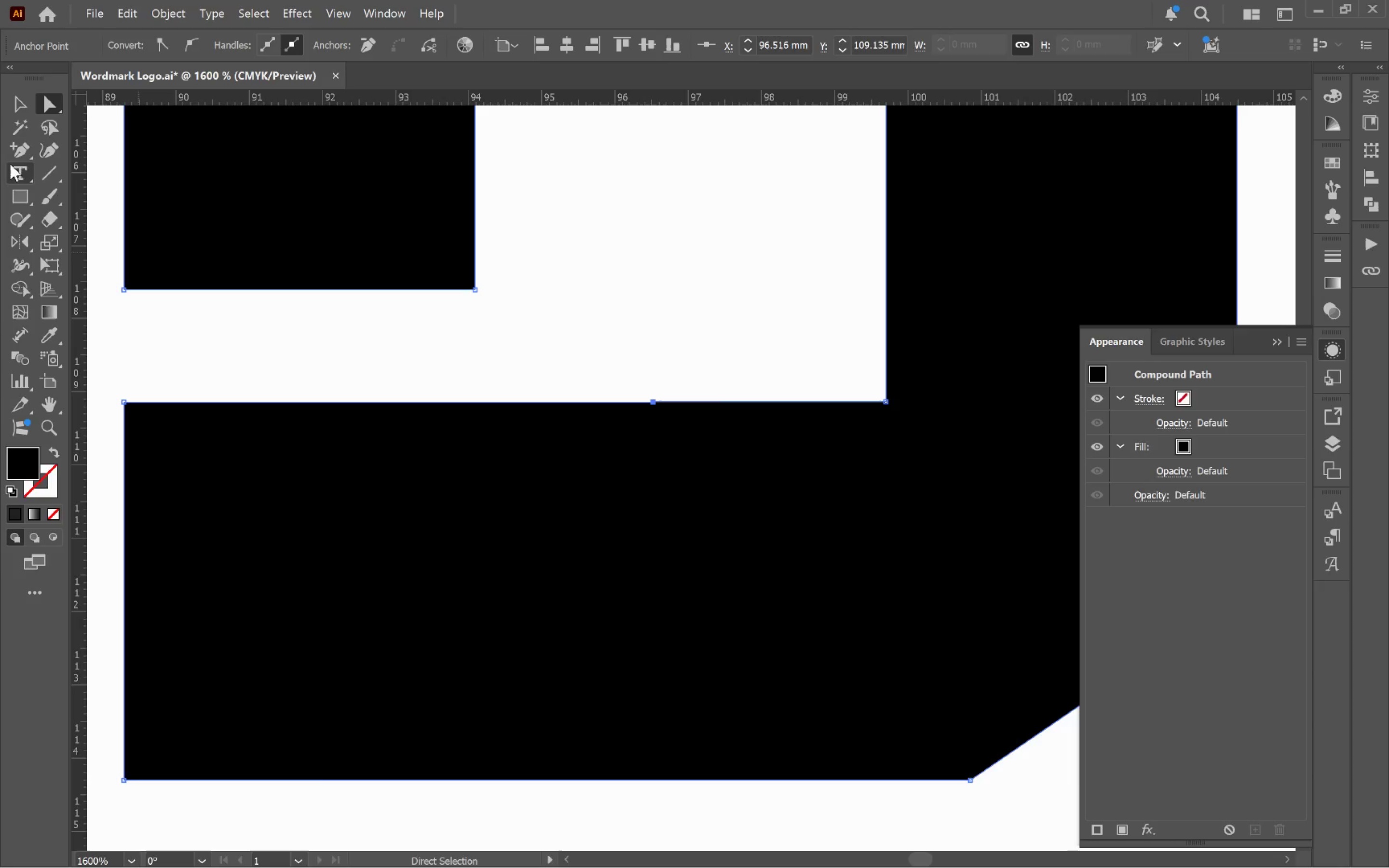 
left_click_drag(start_coordinate=[11, 152], to_coordinate=[101, 194])
 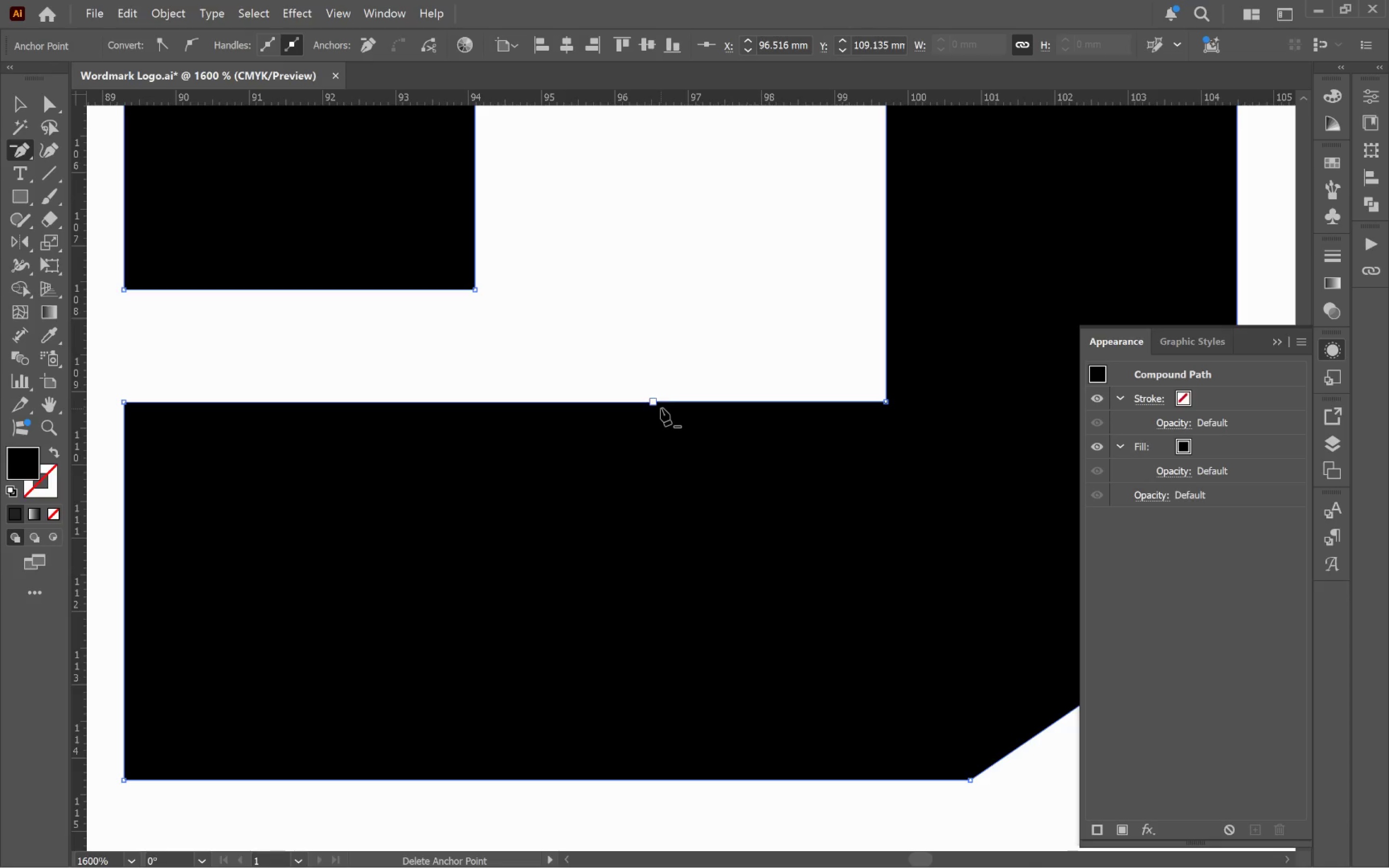 
left_click([654, 406])
 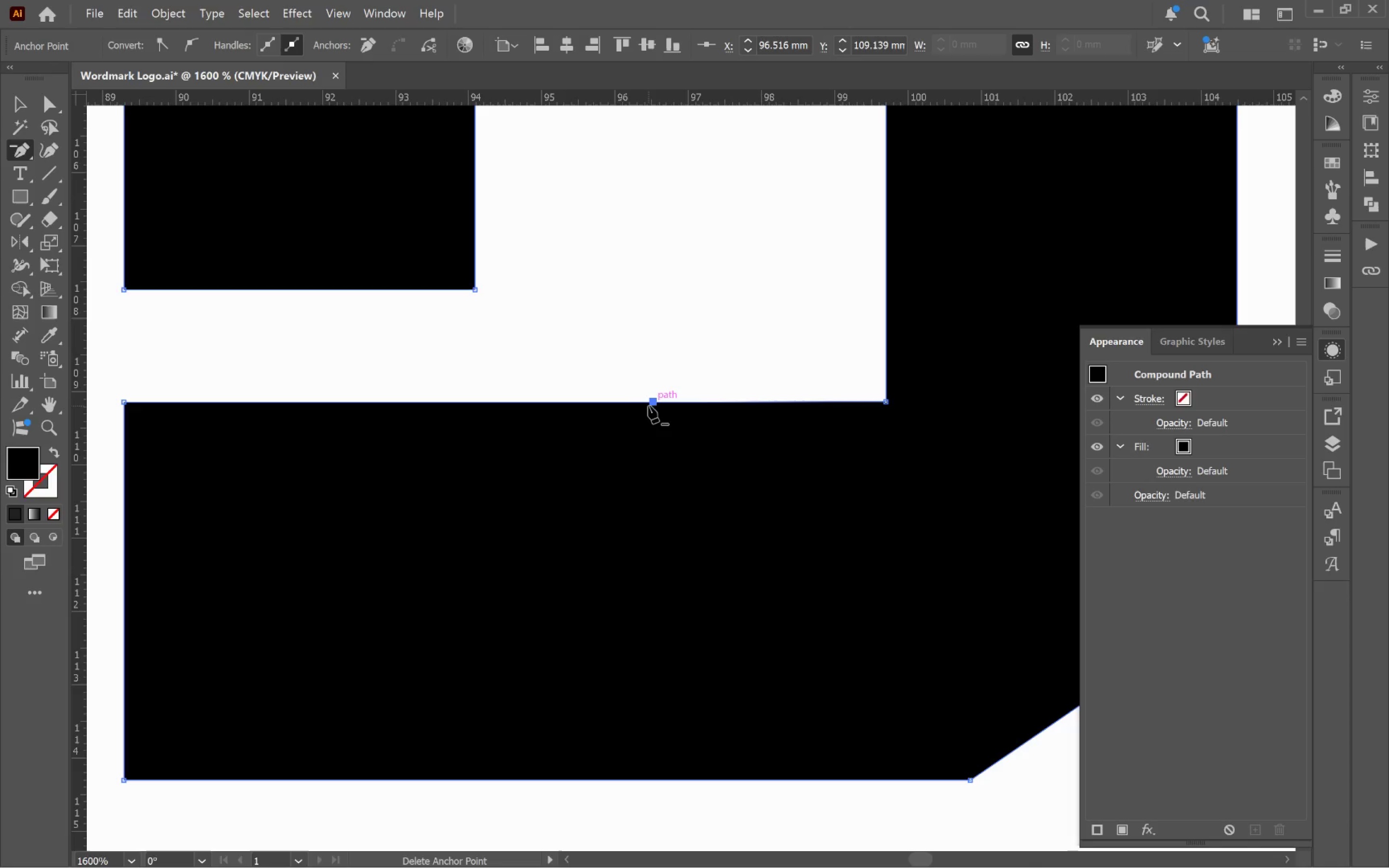 
left_click([650, 406])
 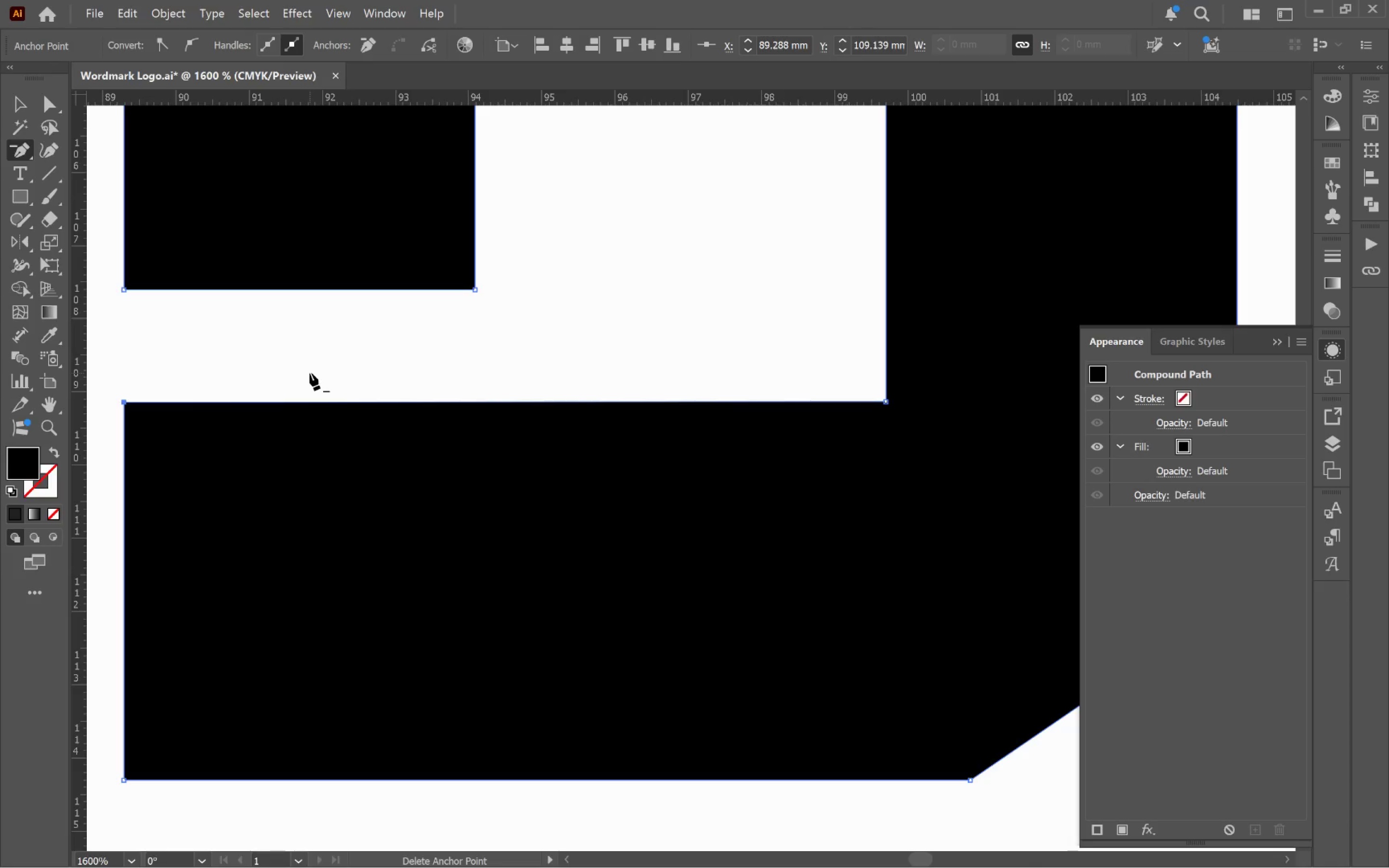 
type(av)
 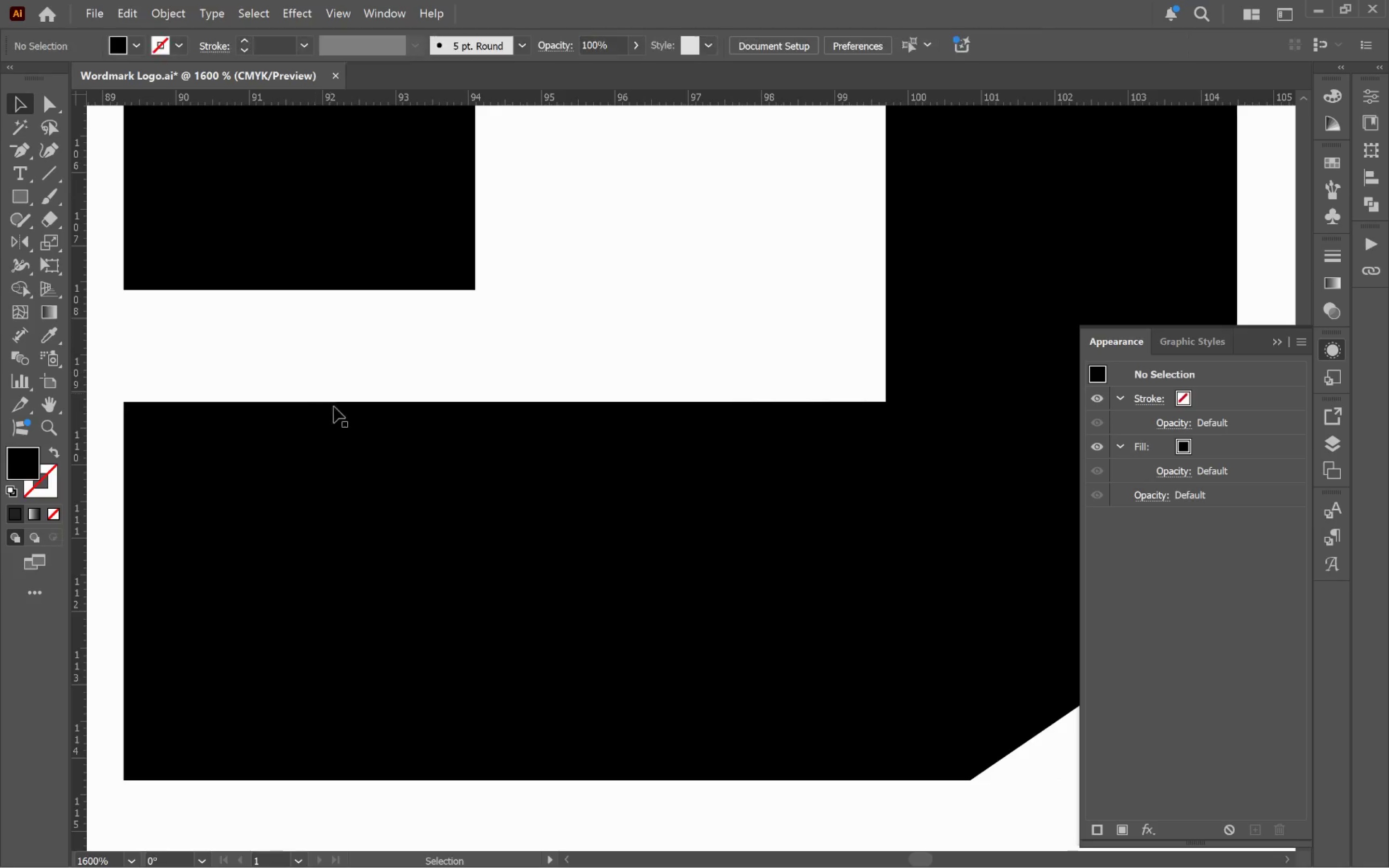 
double_click([357, 464])
 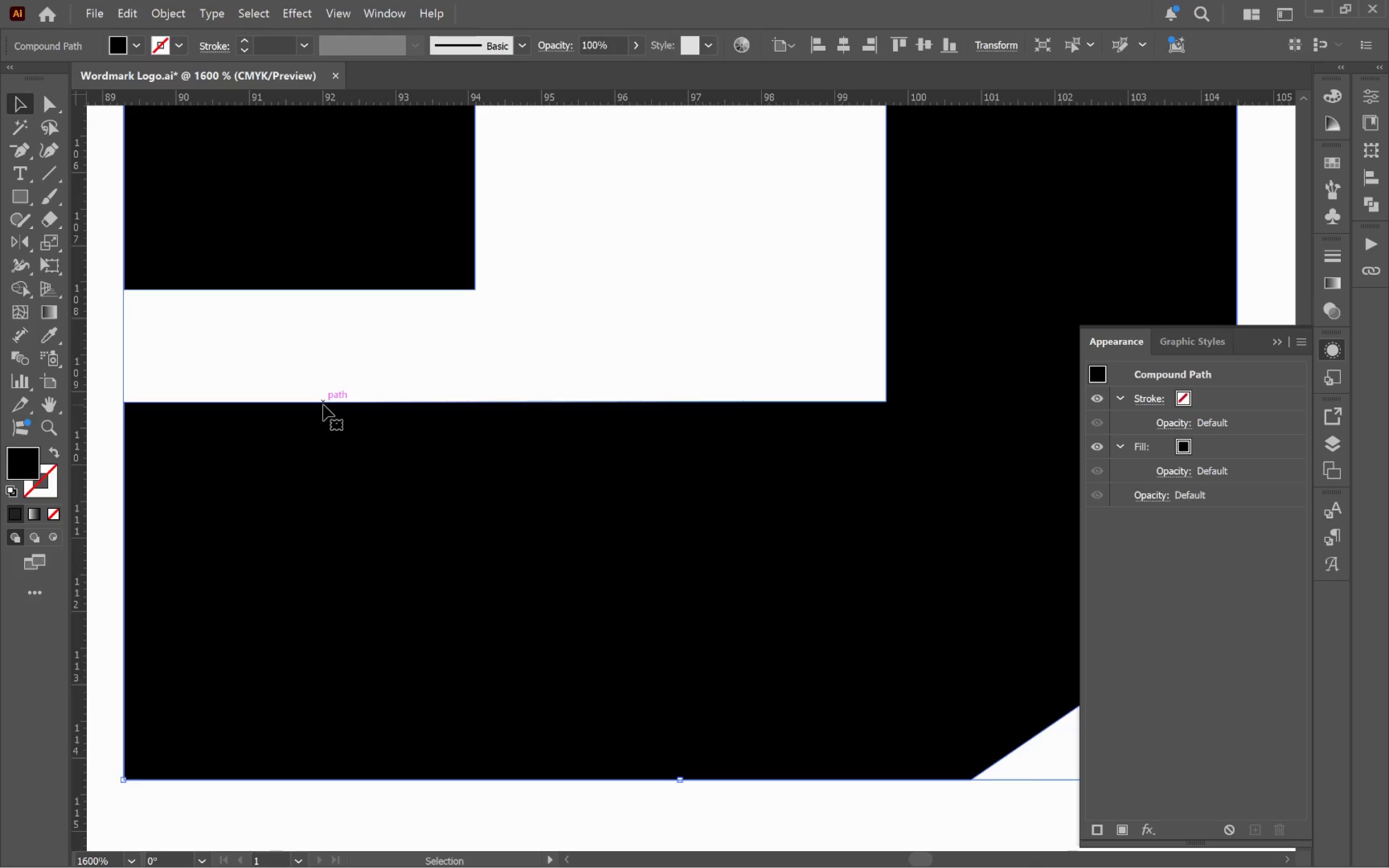 
hold_key(key=ShiftLeft, duration=0.45)
left_click([313, 249])
 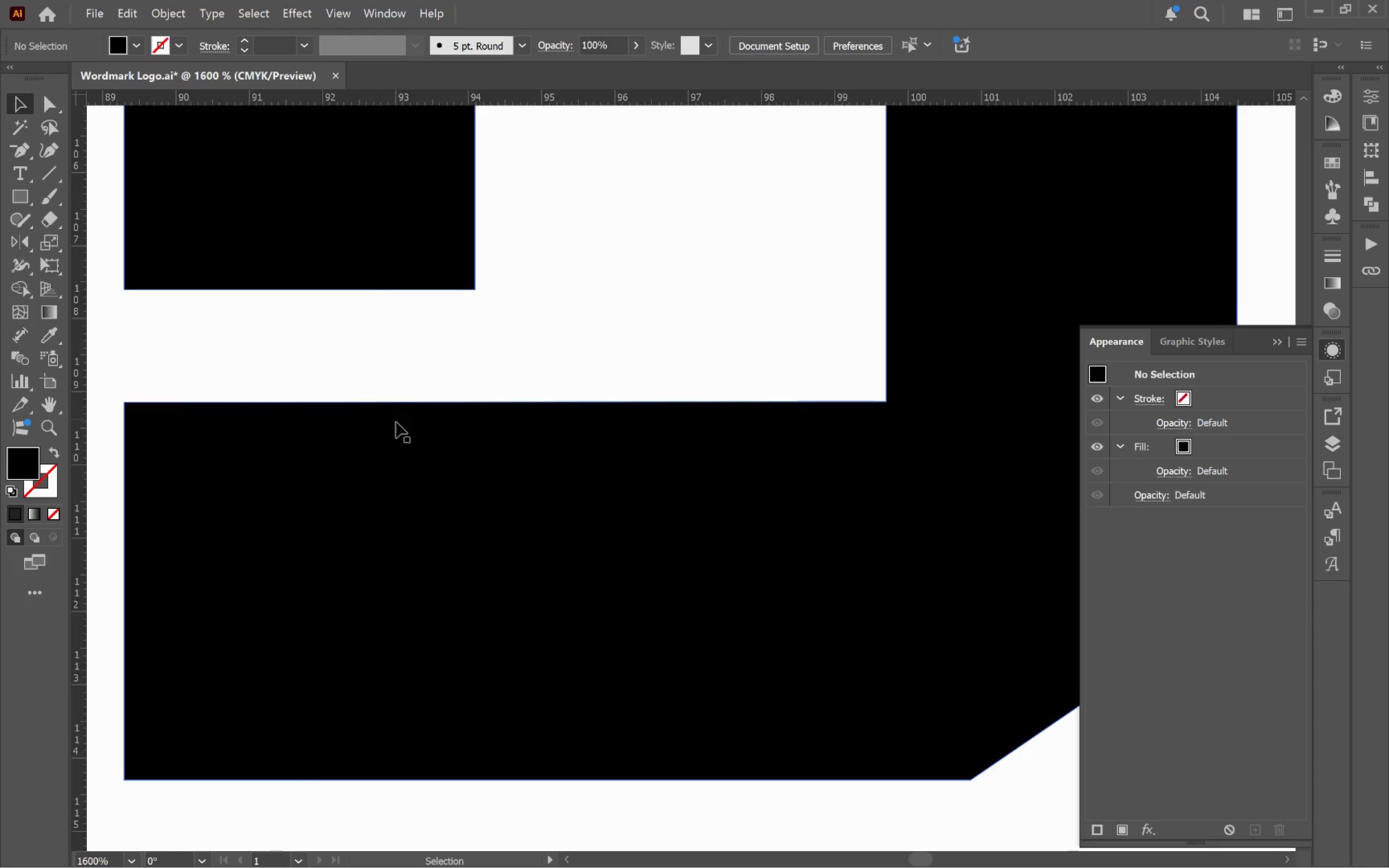 
hold_key(key=AltLeft, duration=0.47)
 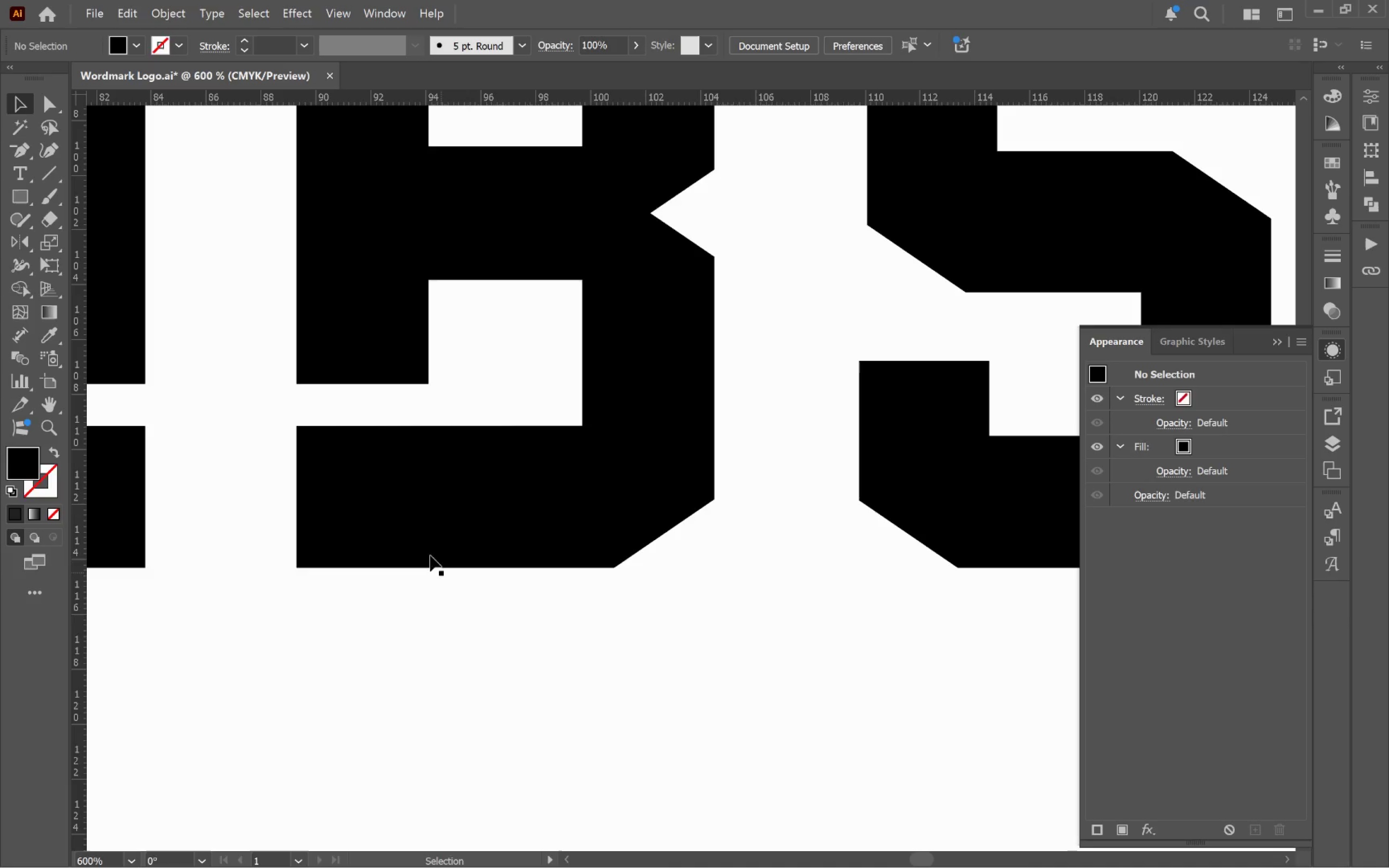 
left_click([468, 624])
 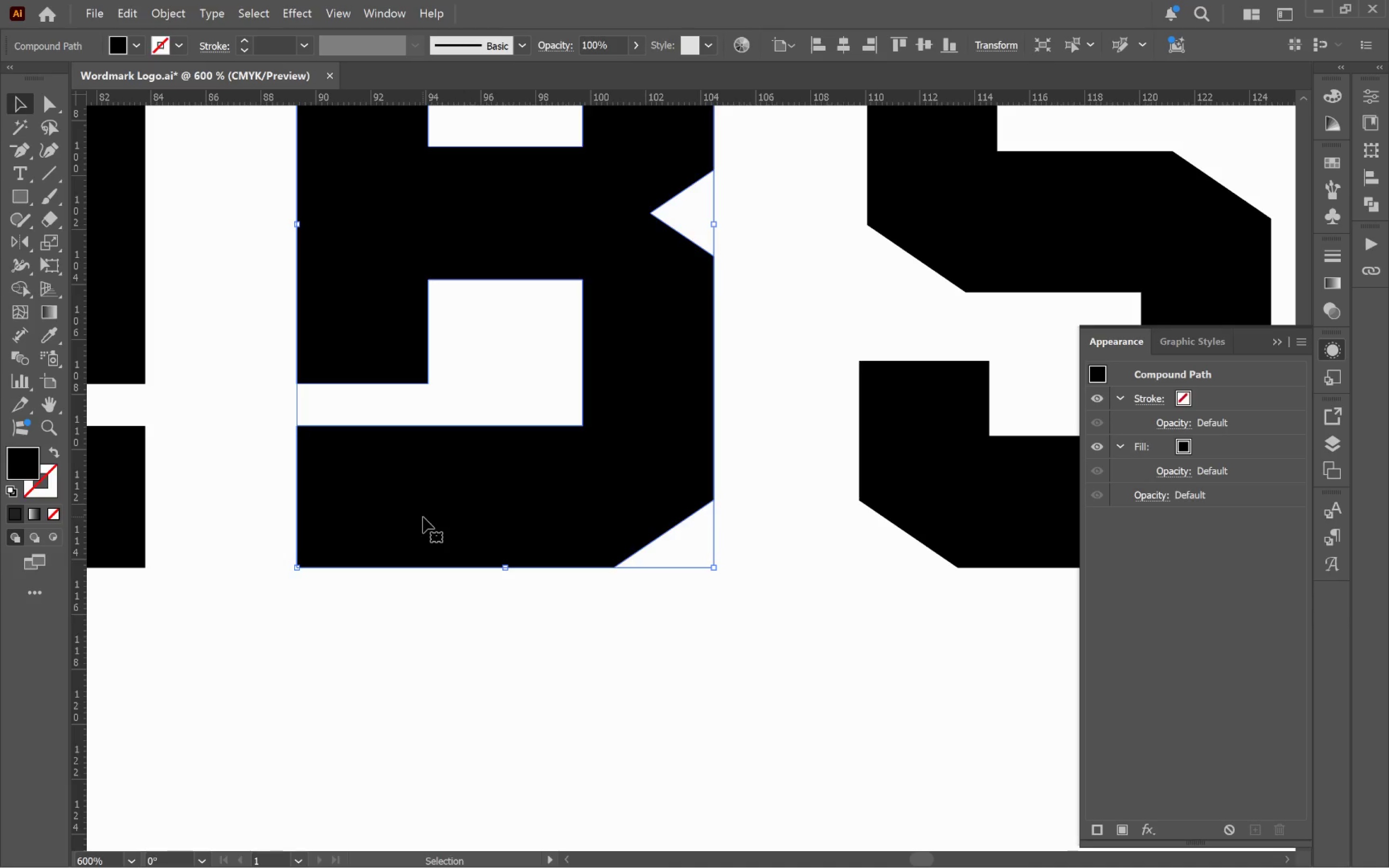 
scroll: coordinate [401, 441], scroll_direction: down, amount: 3.0
 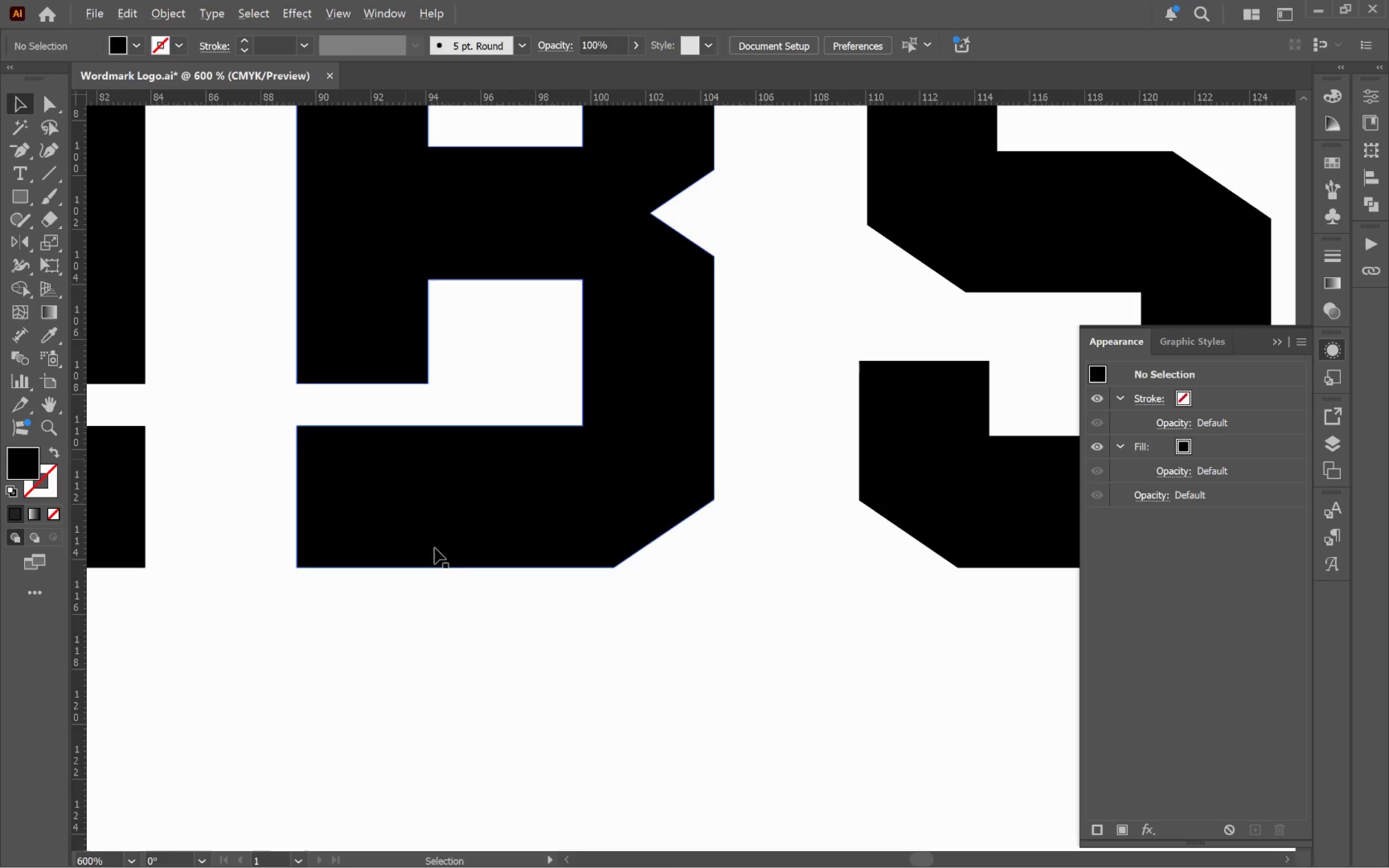 
hold_key(key=AltLeft, duration=0.48)
 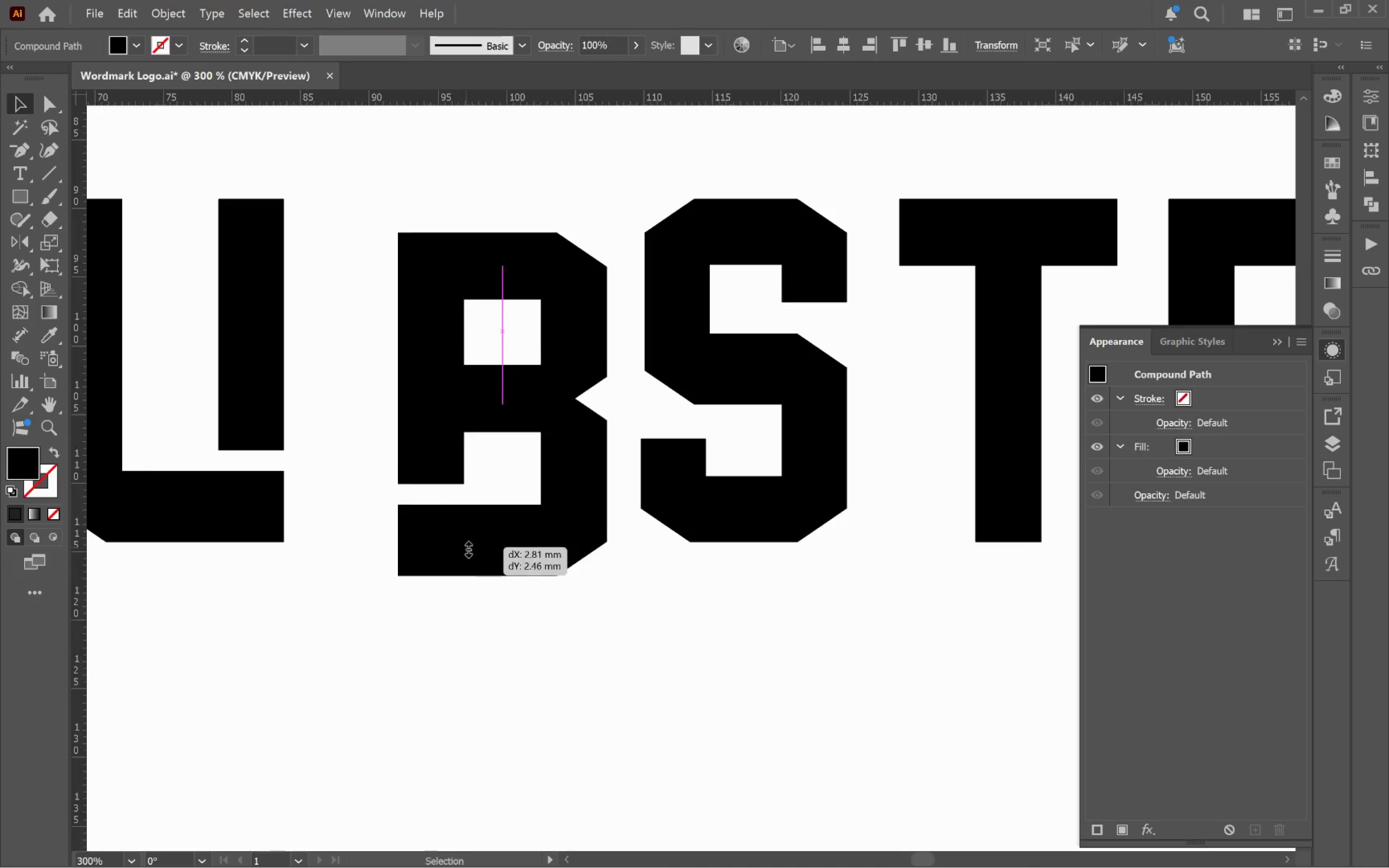 
left_click_drag(start_coordinate=[427, 514], to_coordinate=[466, 547])
 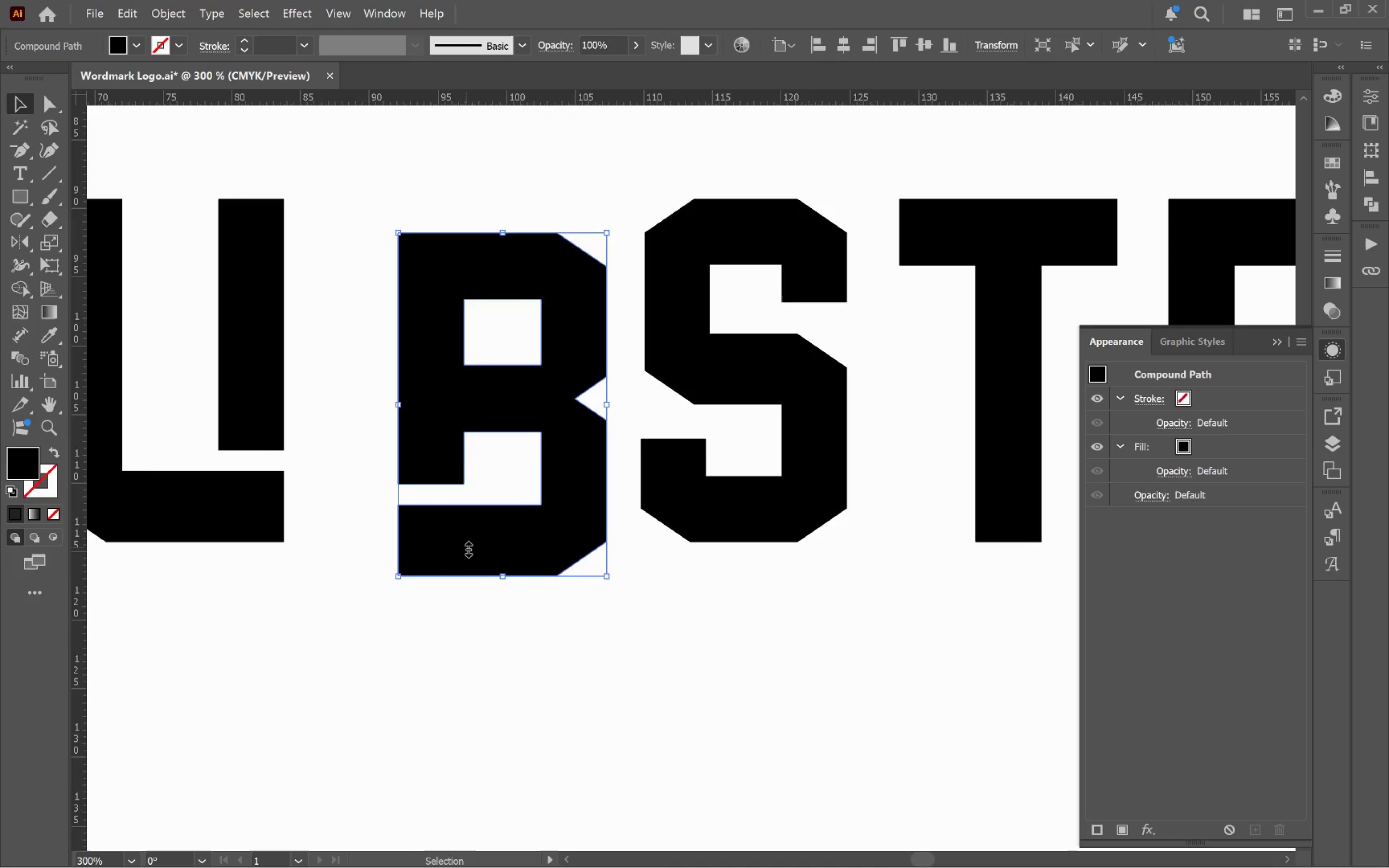 
scroll: coordinate [423, 517], scroll_direction: down, amount: 2.0
 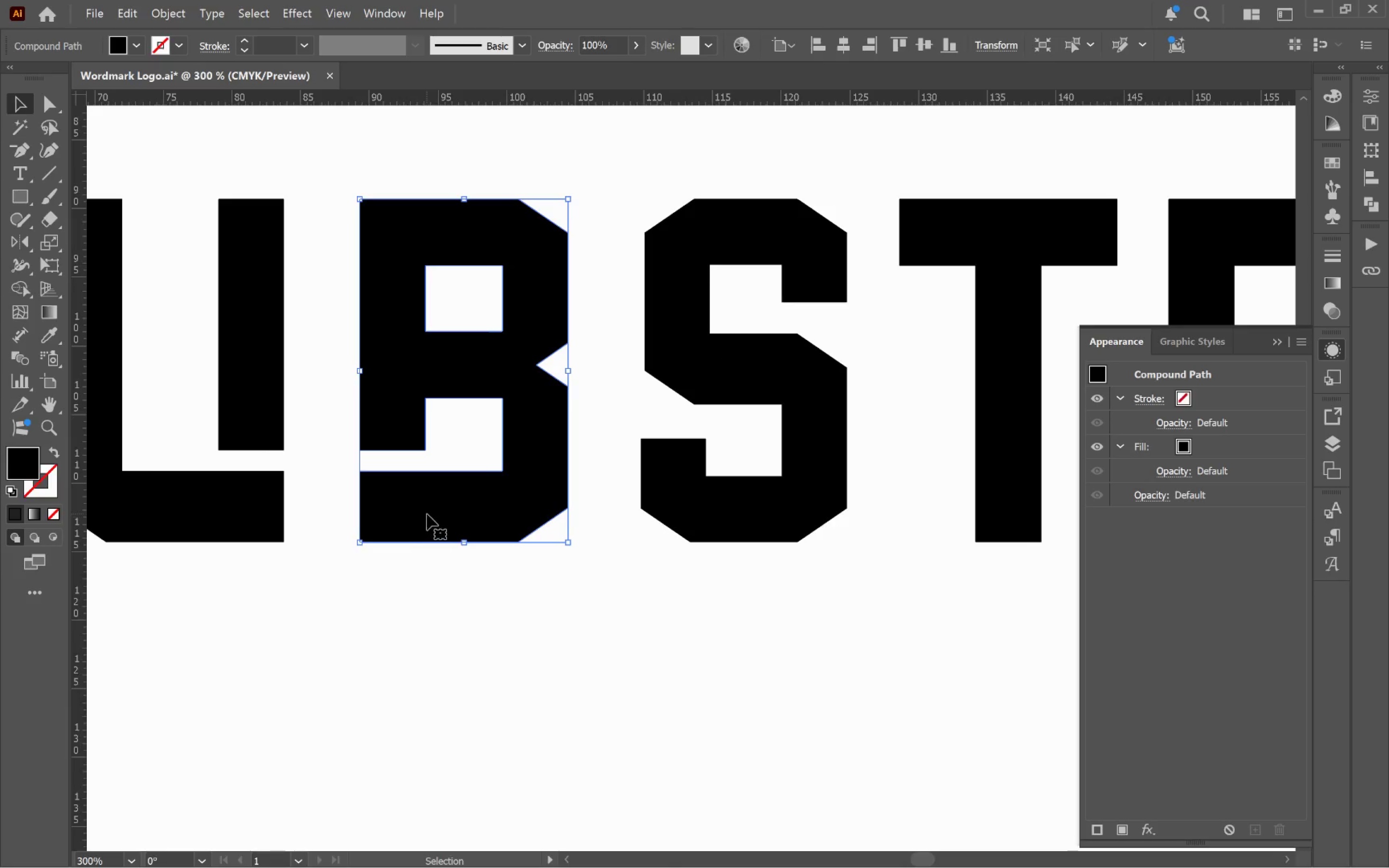 
key(Control+Z)
 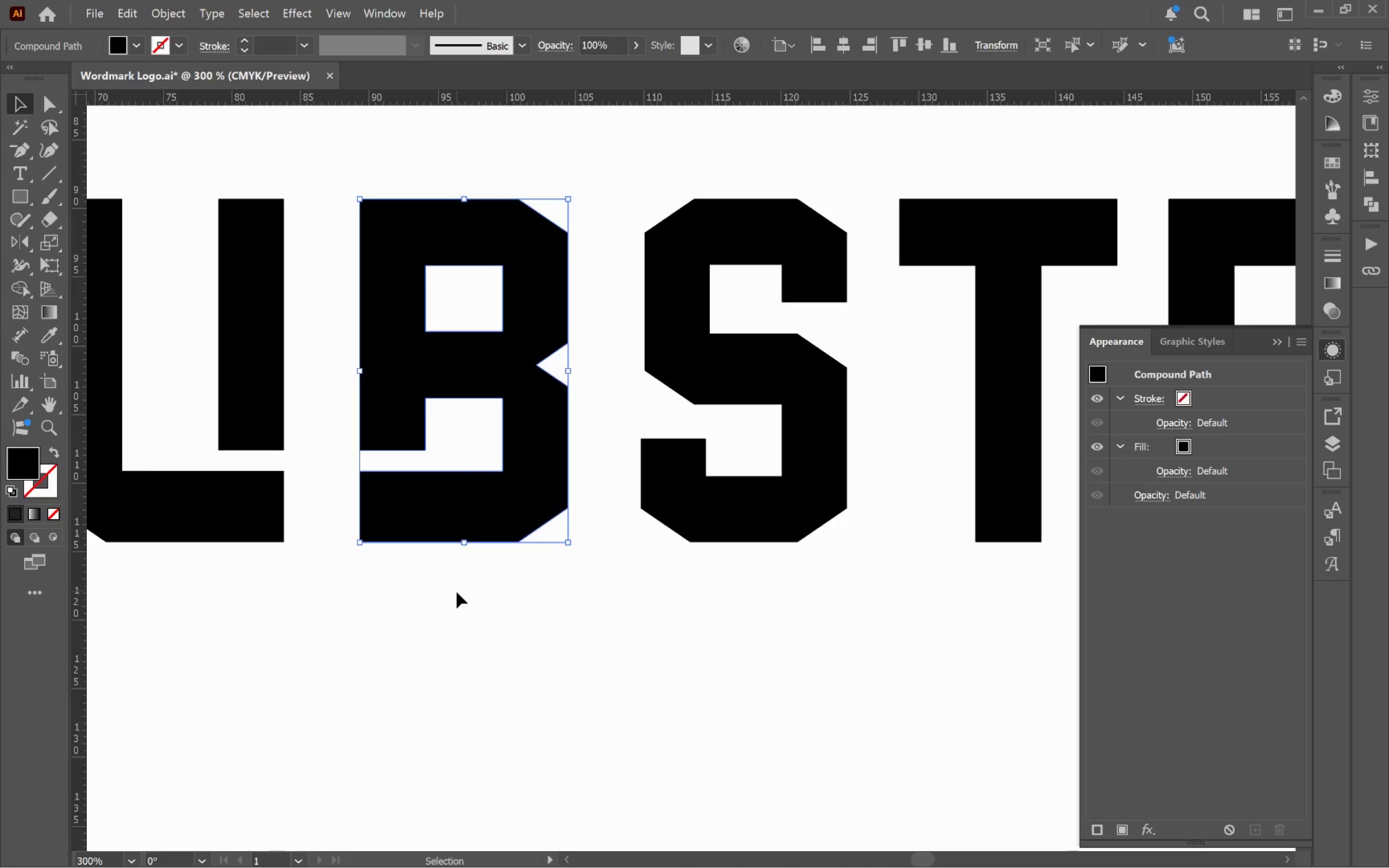 
hold_key(key=AltLeft, duration=0.44)
 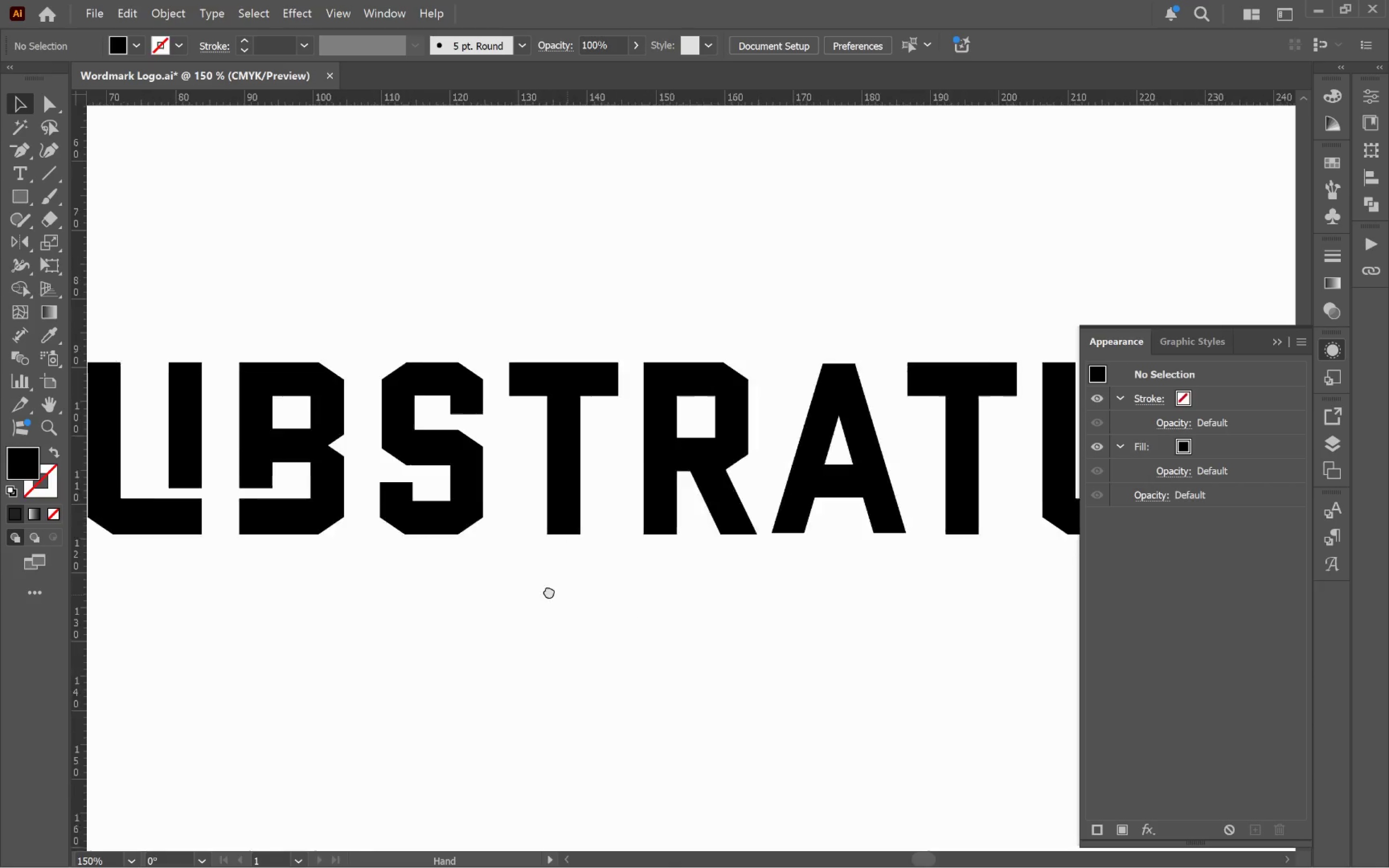 
hold_key(key=Space, duration=1.51)
 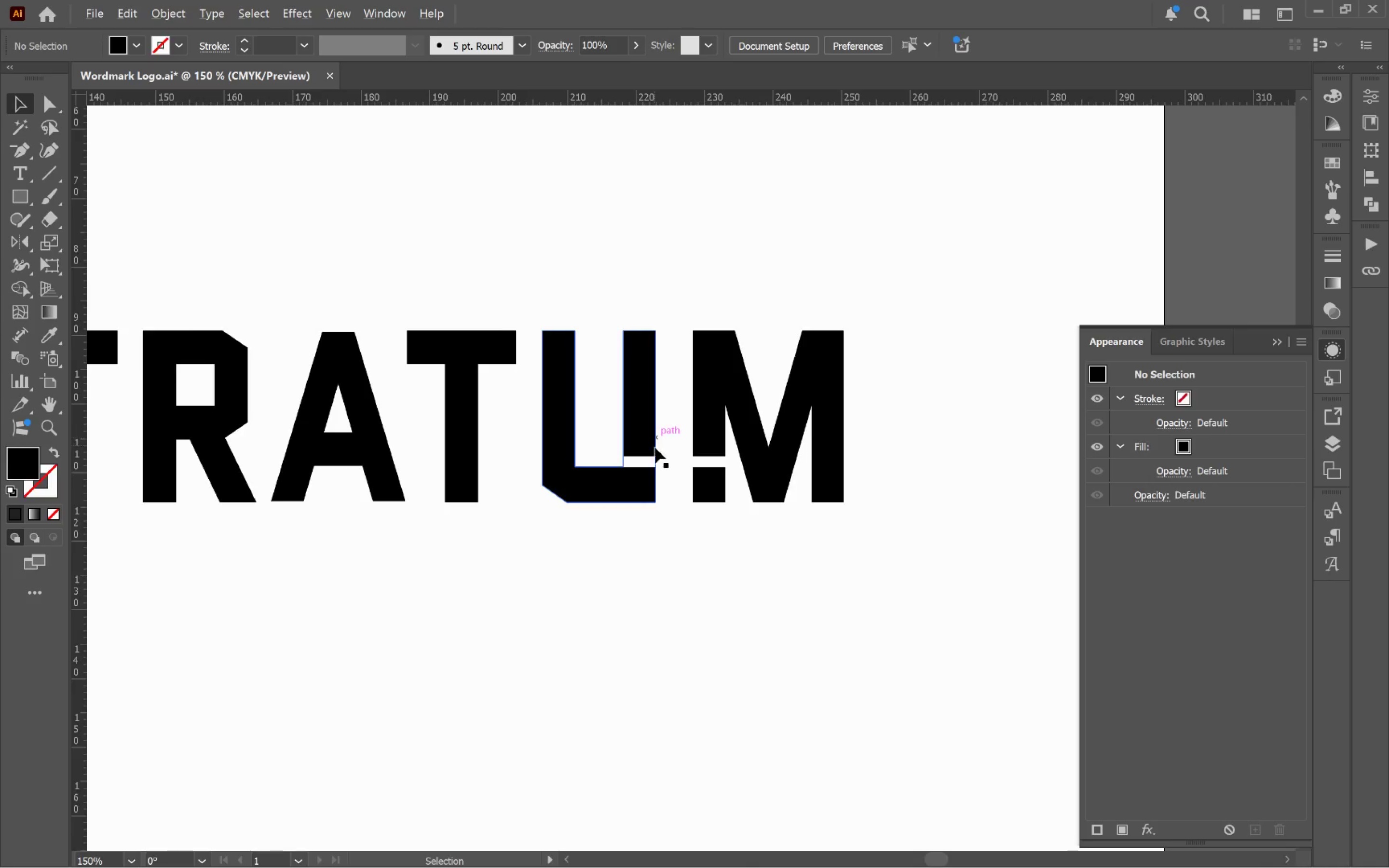 
left_click_drag(start_coordinate=[784, 622], to_coordinate=[527, 586])
 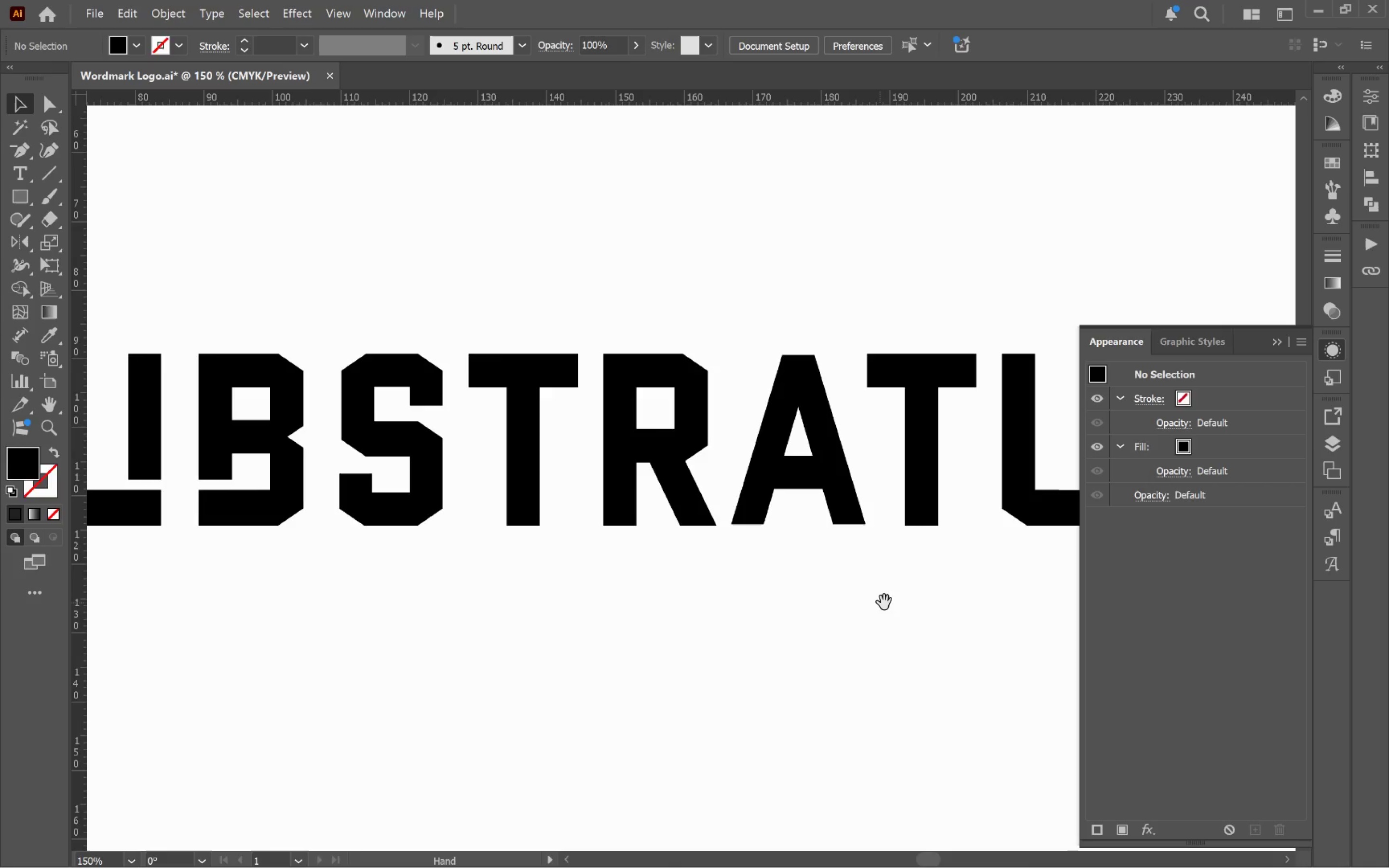 
scroll: coordinate [553, 579], scroll_direction: down, amount: 2.0
 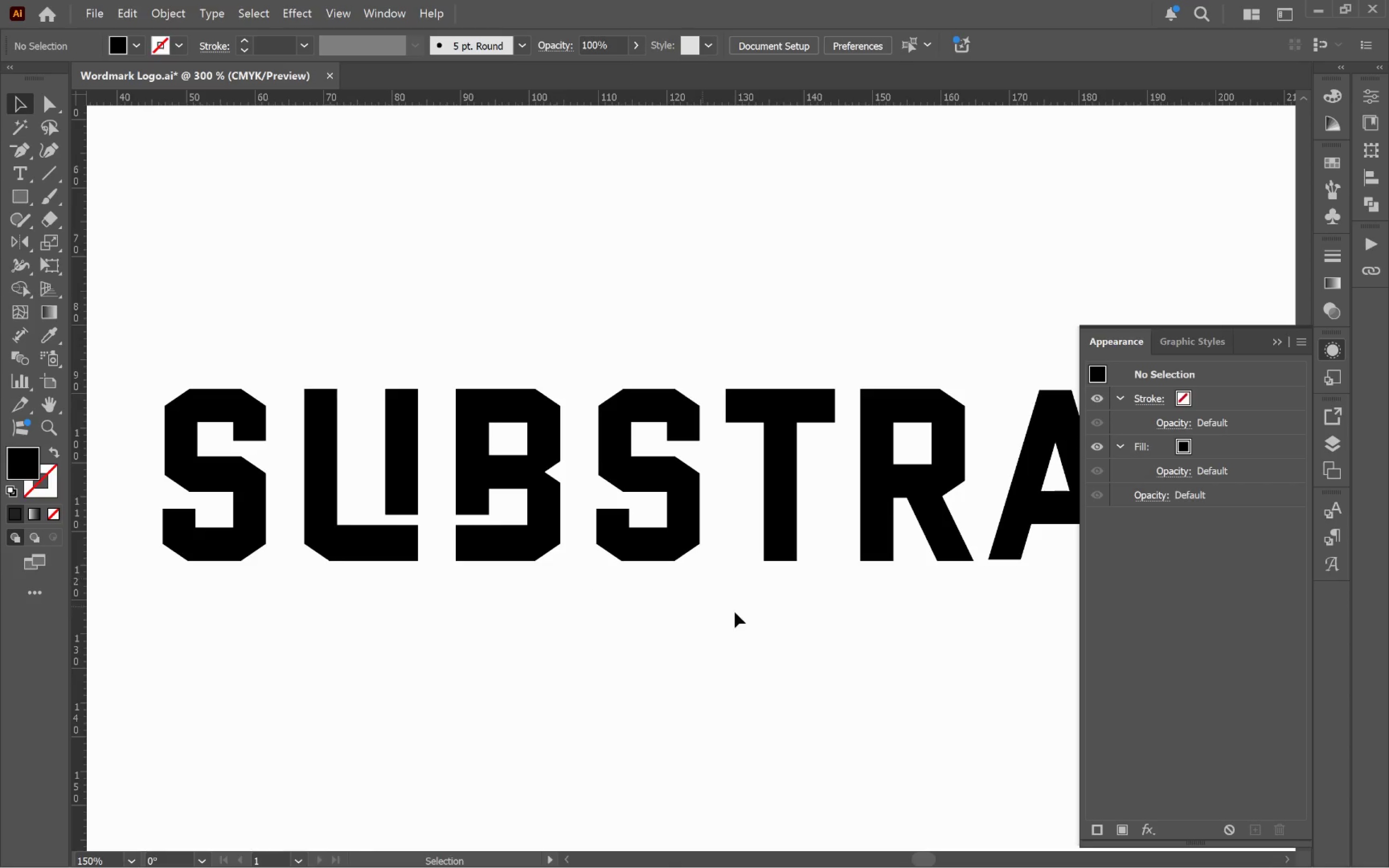 
left_click_drag(start_coordinate=[889, 602], to_coordinate=[541, 580])
 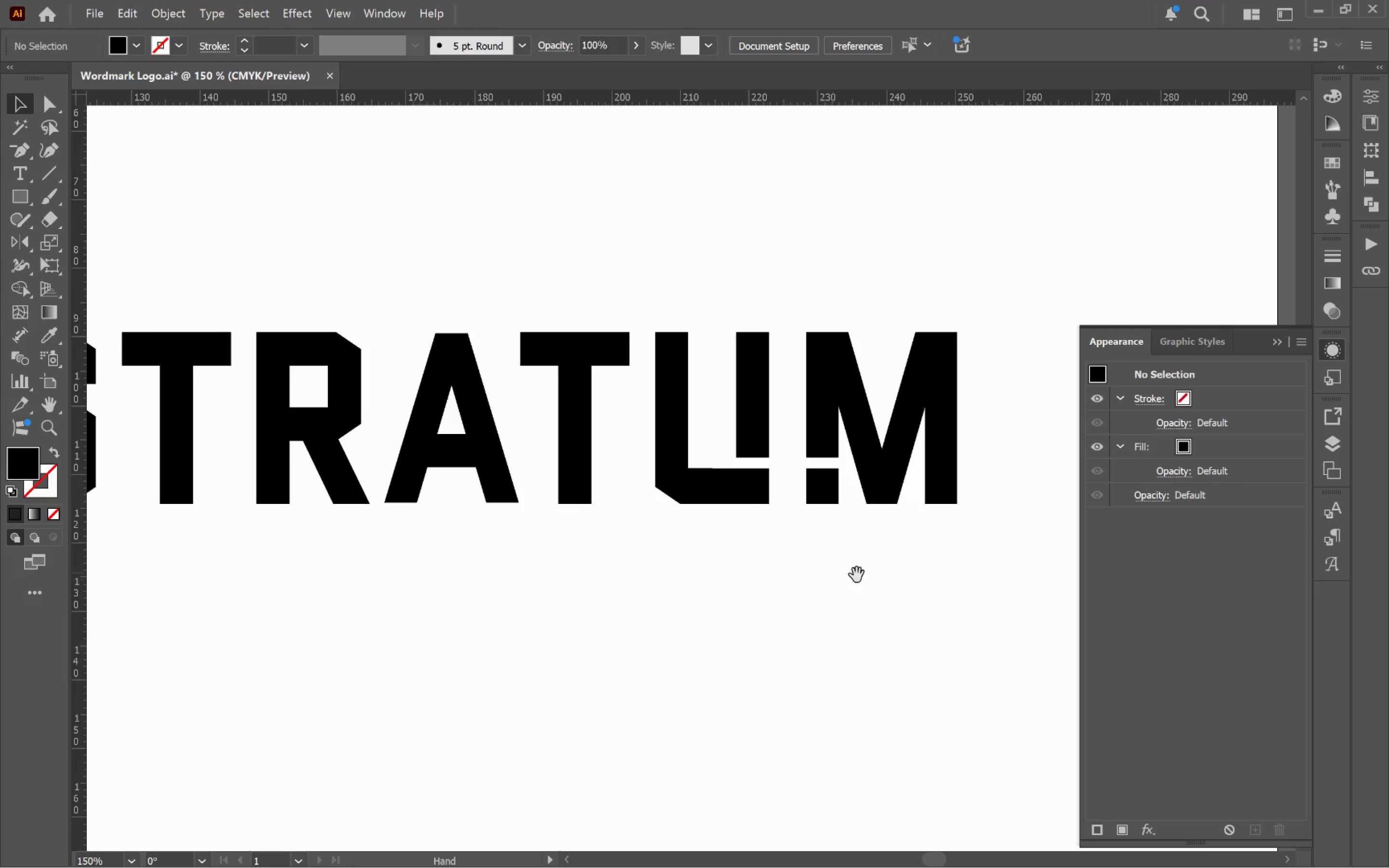 
left_click_drag(start_coordinate=[862, 575], to_coordinate=[746, 573])
 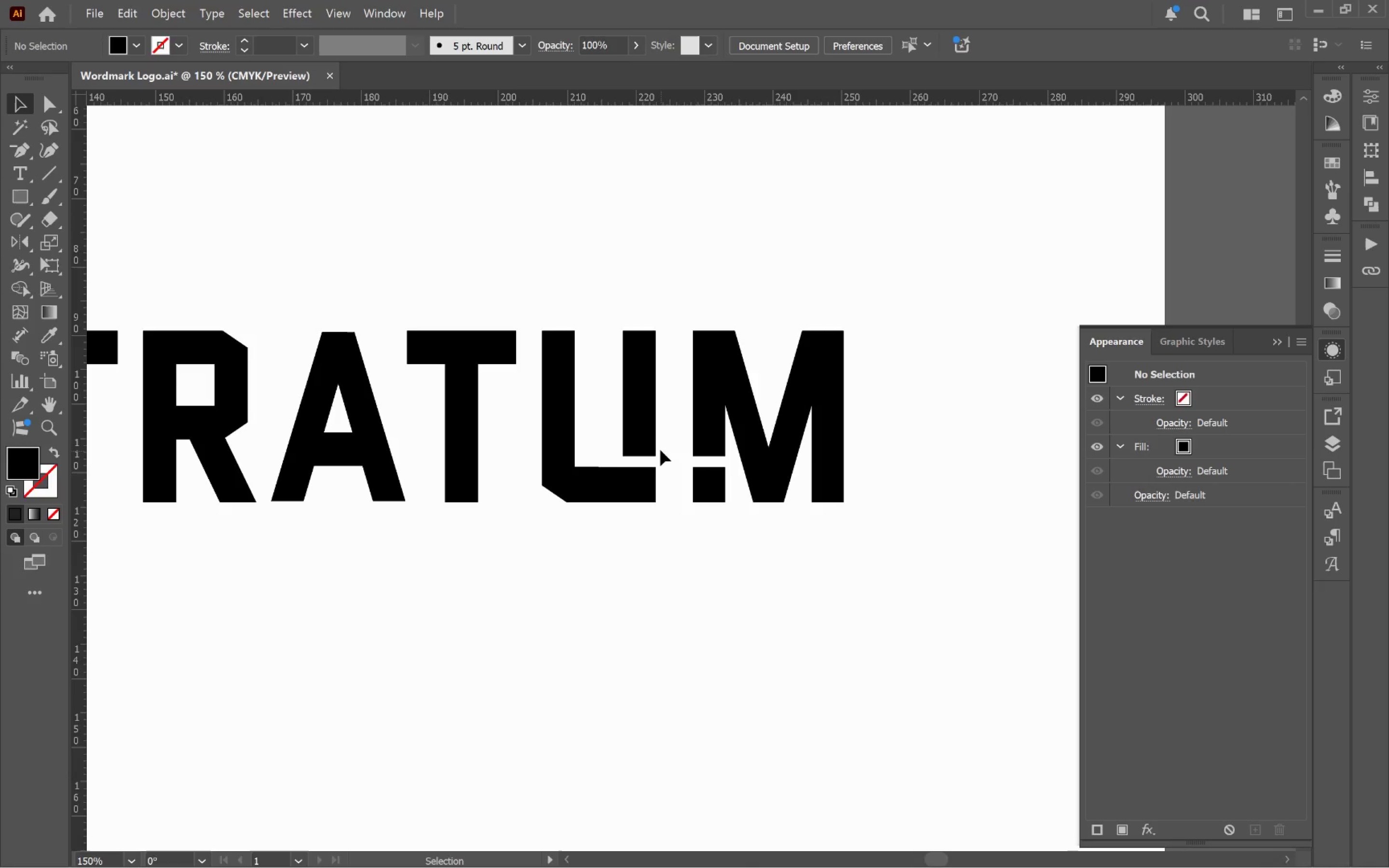 
hold_key(key=AltLeft, duration=1.44)
scroll: coordinate [663, 456], scroll_direction: up, amount: 4.0
 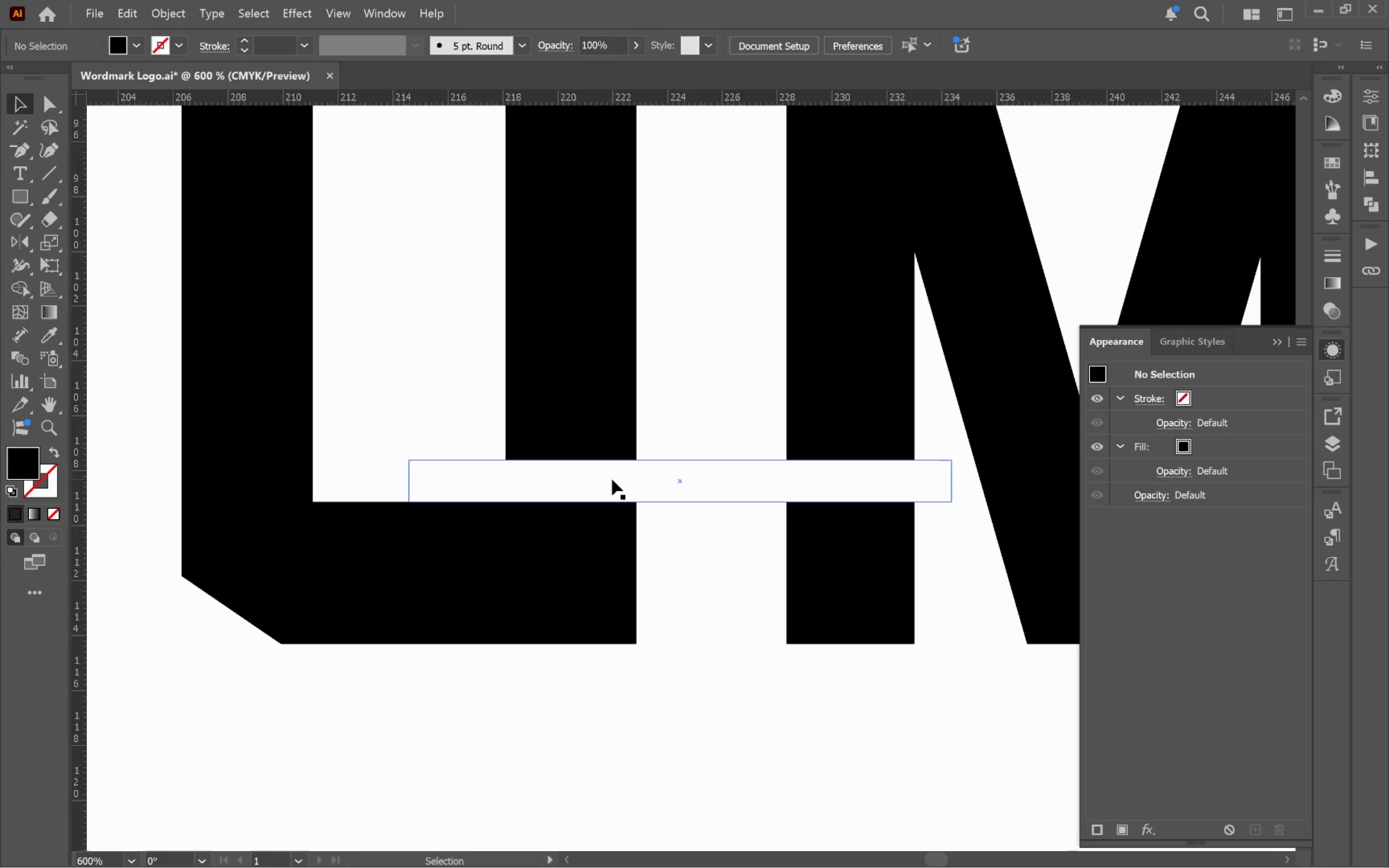 
left_click([612, 479])
 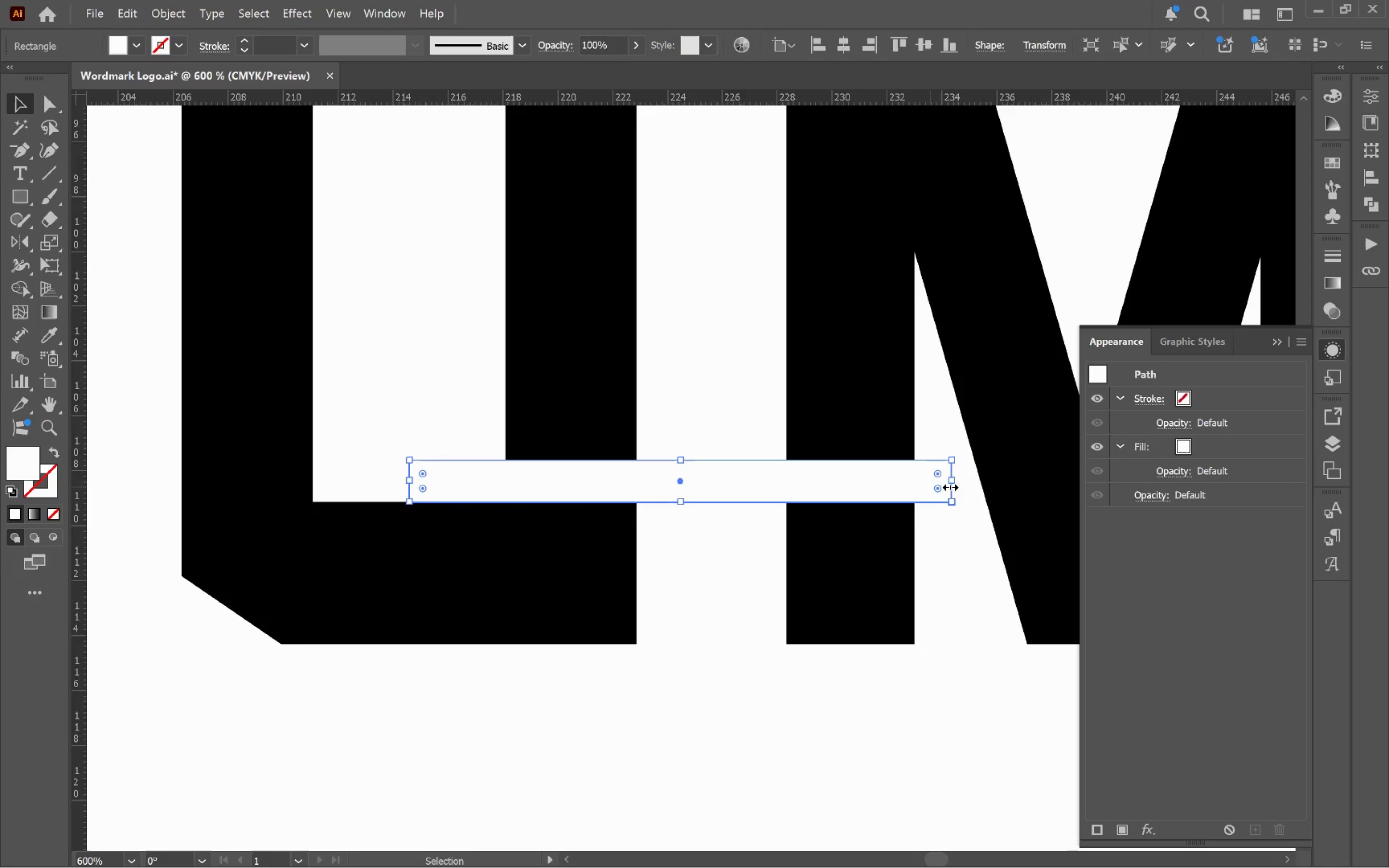 
left_click_drag(start_coordinate=[950, 484], to_coordinate=[698, 498])
 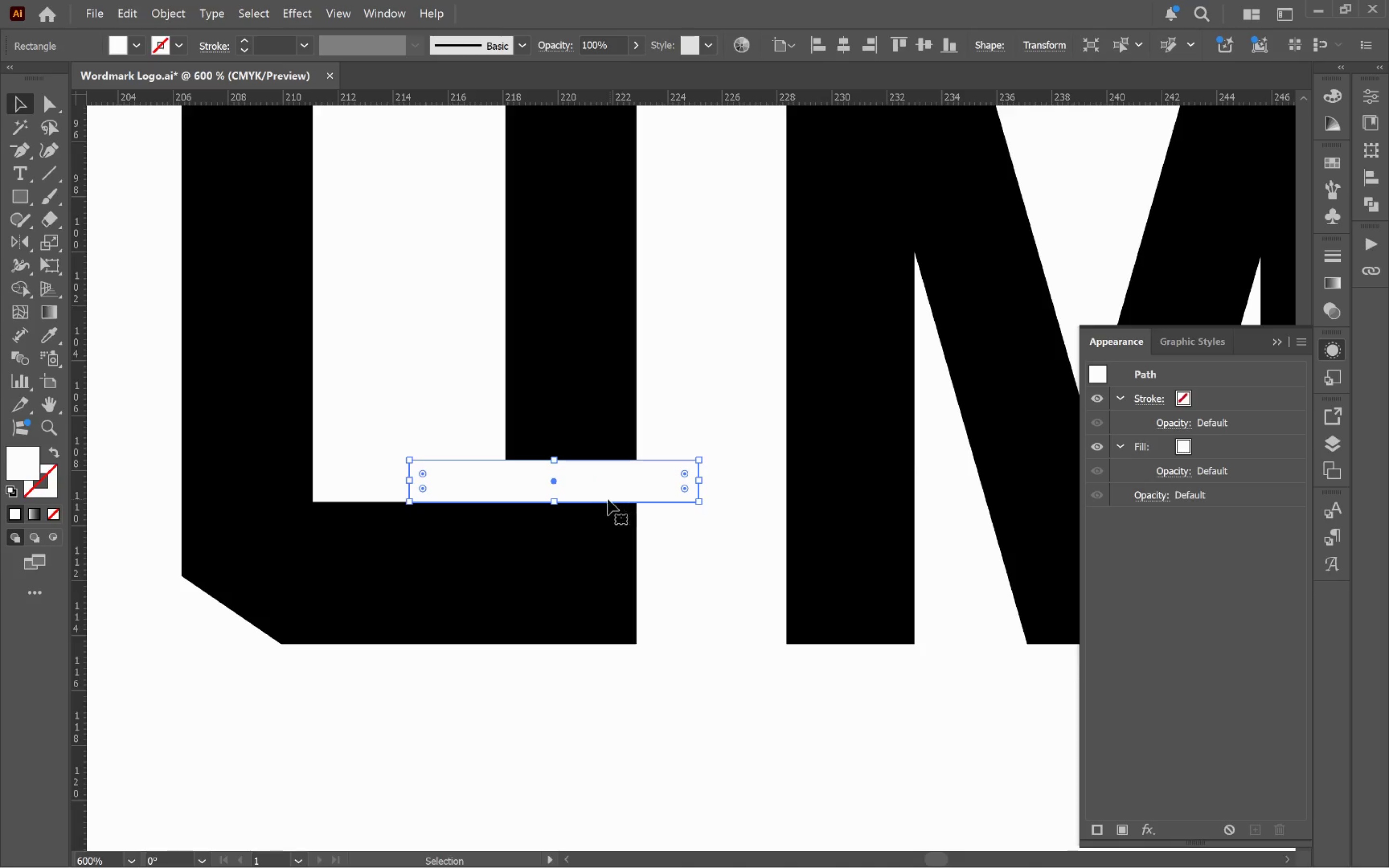 
hold_key(key=AltLeft, duration=1.58)
left_click_drag(start_coordinate=[583, 494], to_coordinate=[817, 504])
 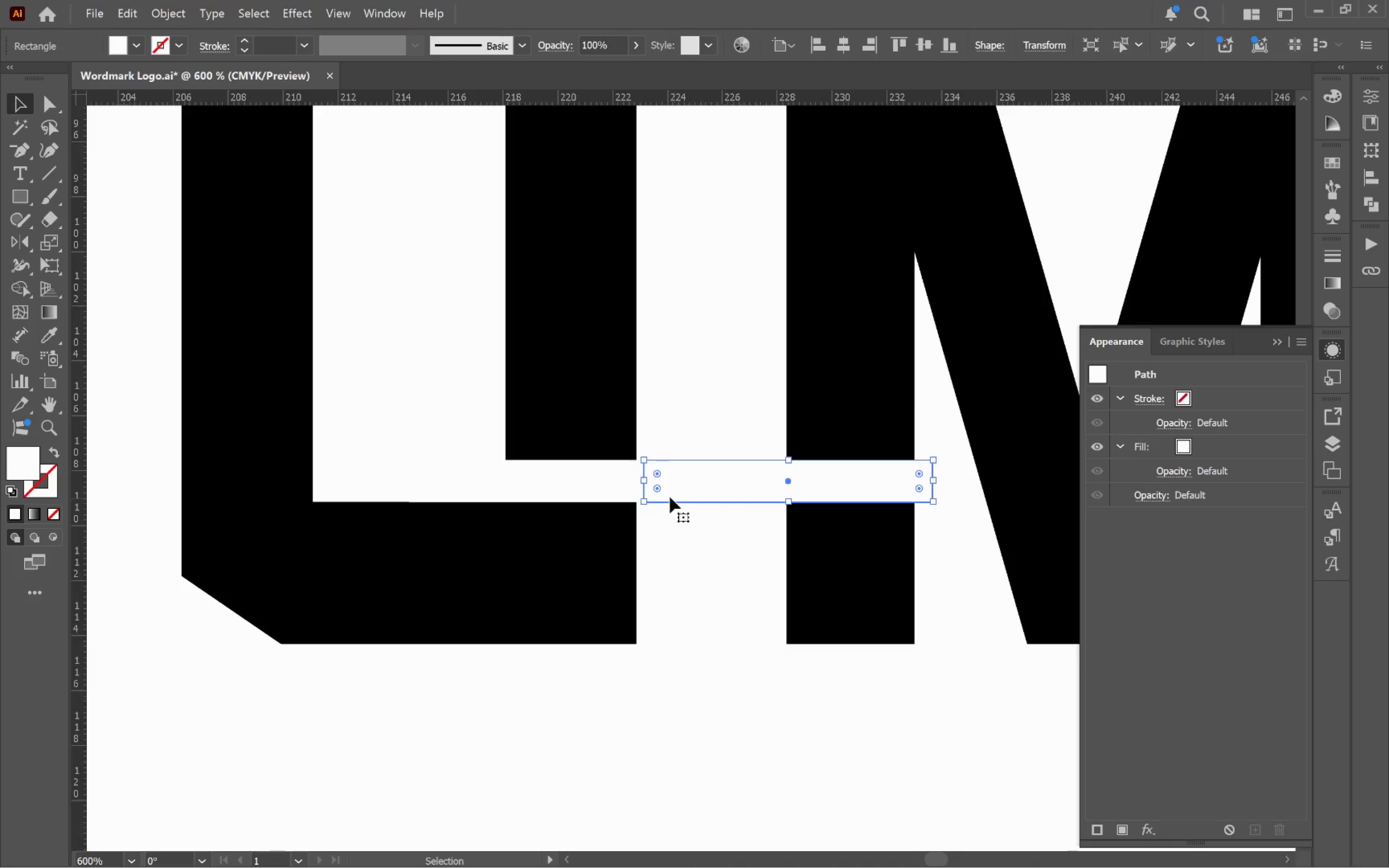 
hold_key(key=ShiftLeft, duration=1.31)
 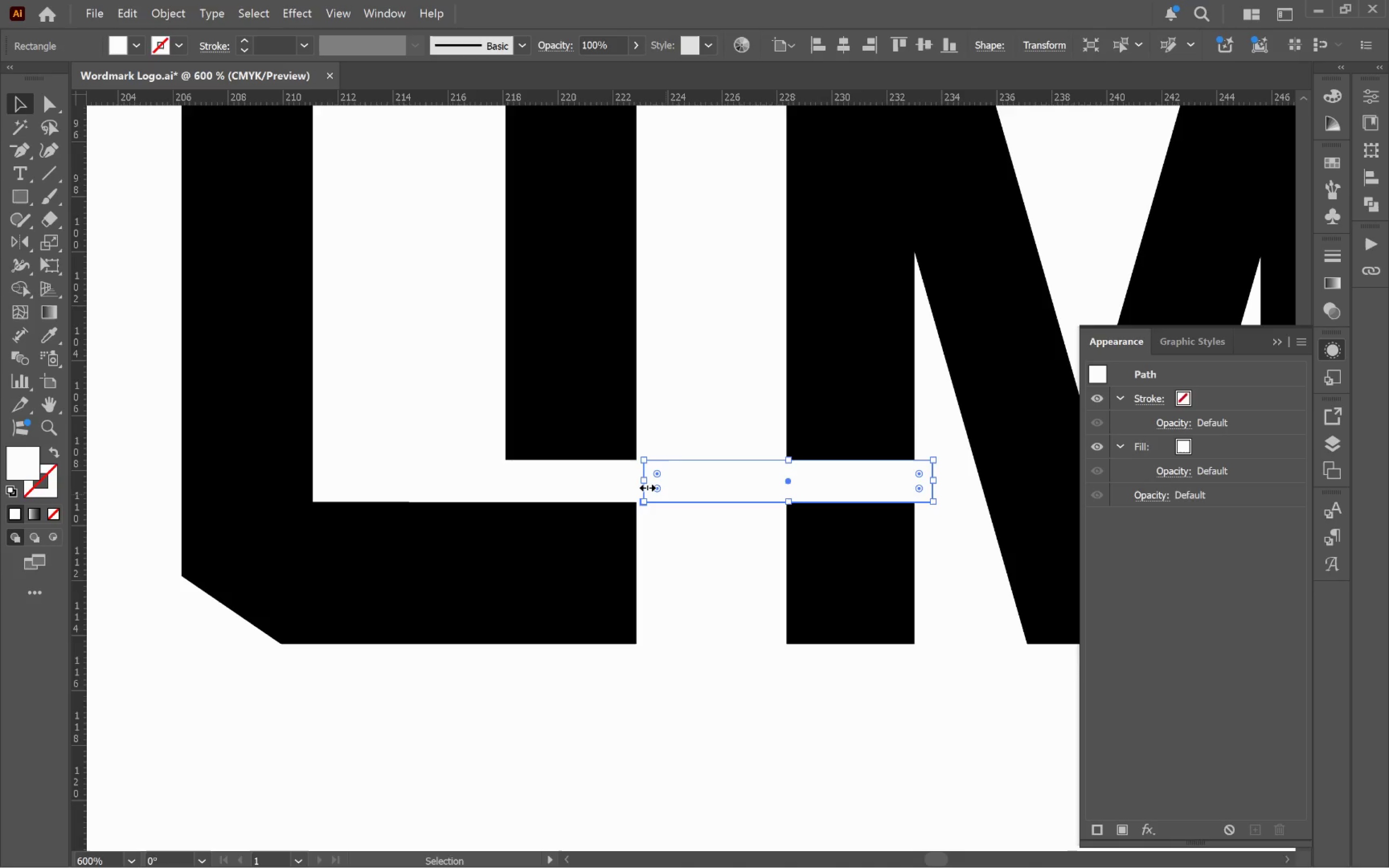 
left_click_drag(start_coordinate=[645, 485], to_coordinate=[769, 484])
 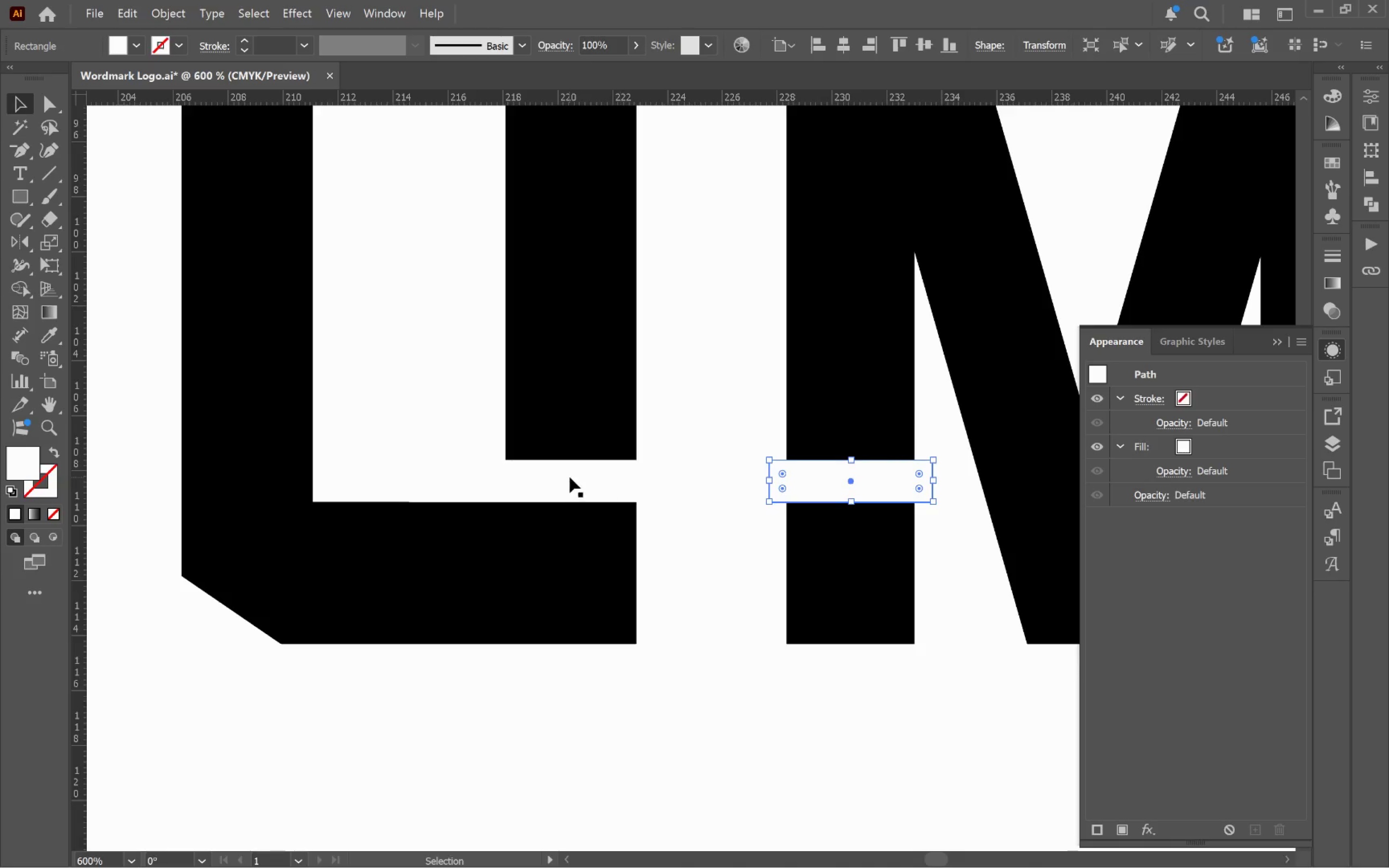 
left_click([570, 477])
 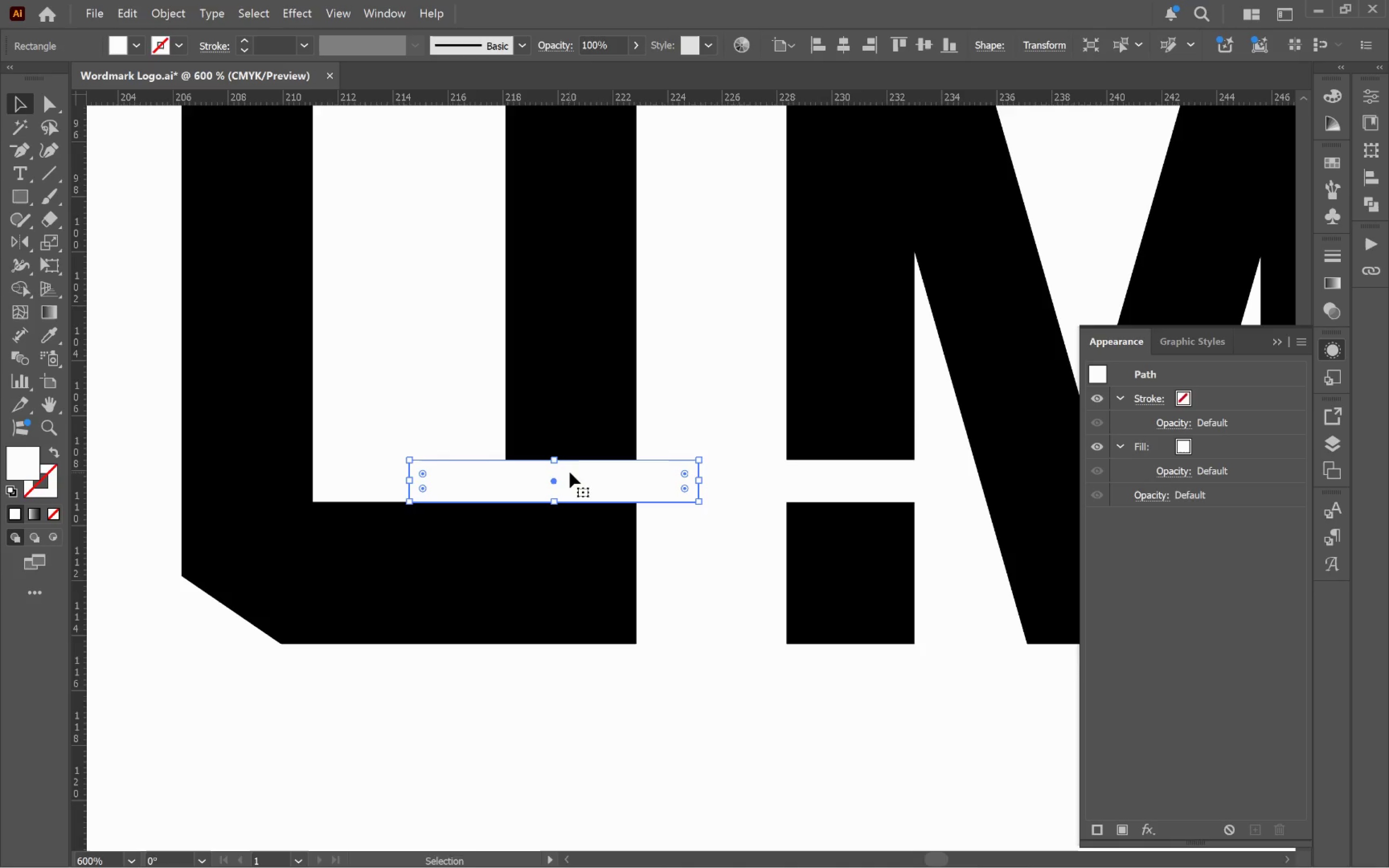 
hold_key(key=ShiftLeft, duration=0.58)
double_click([564, 424])
 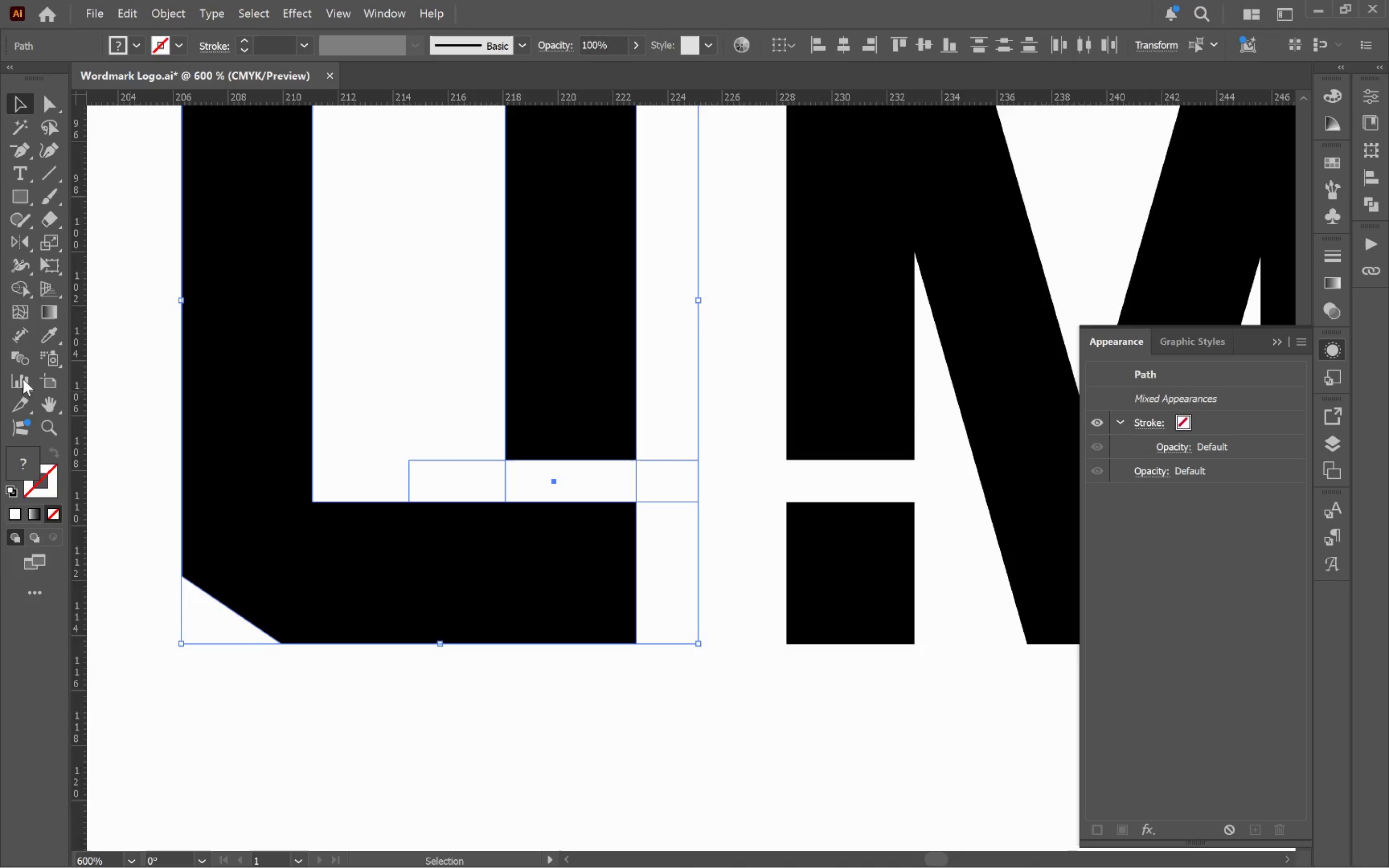 
left_click([17, 289])
 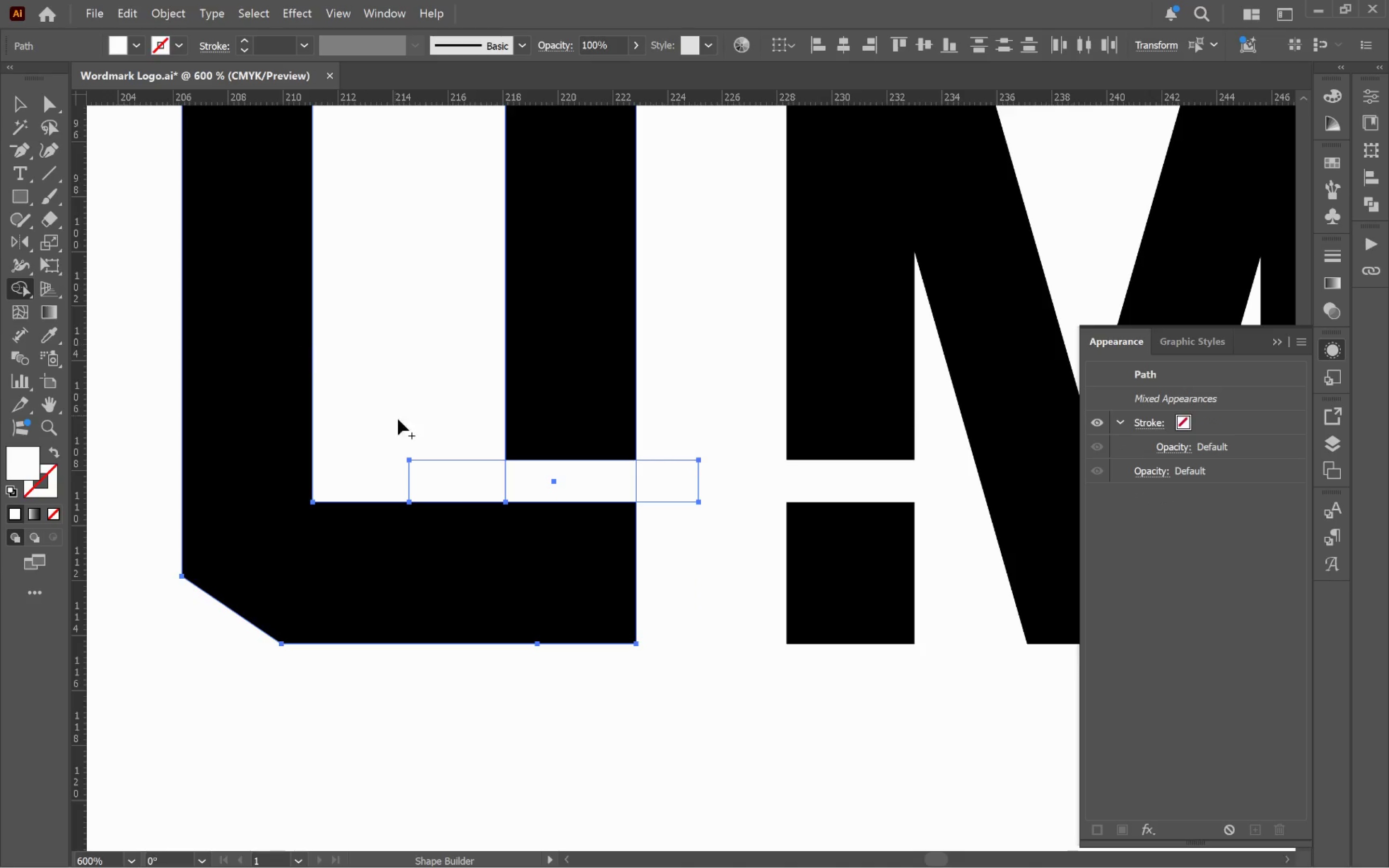 
hold_key(key=AltLeft, duration=1.31)
left_click_drag(start_coordinate=[431, 475], to_coordinate=[687, 480])
 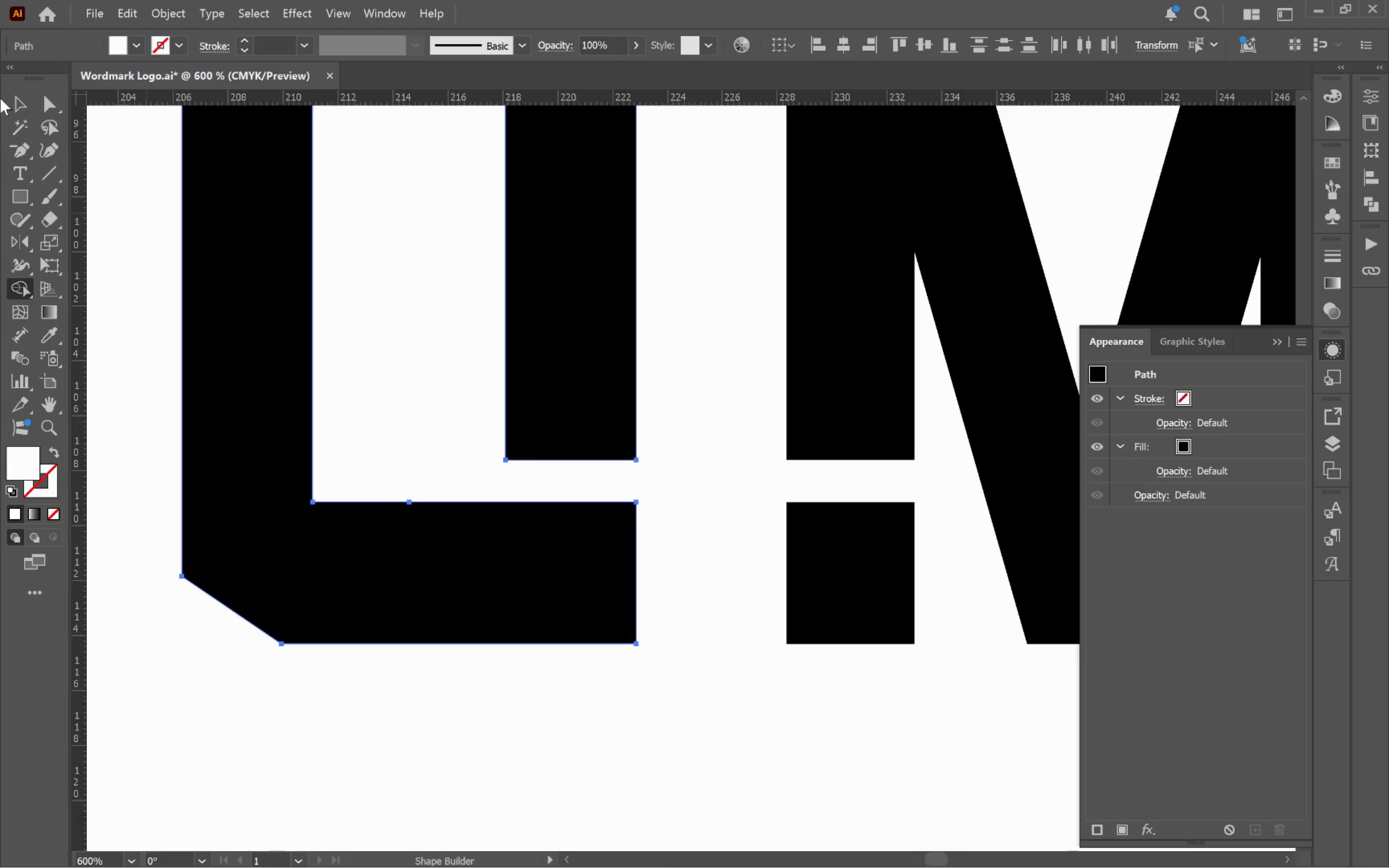 
left_click([19, 158])
 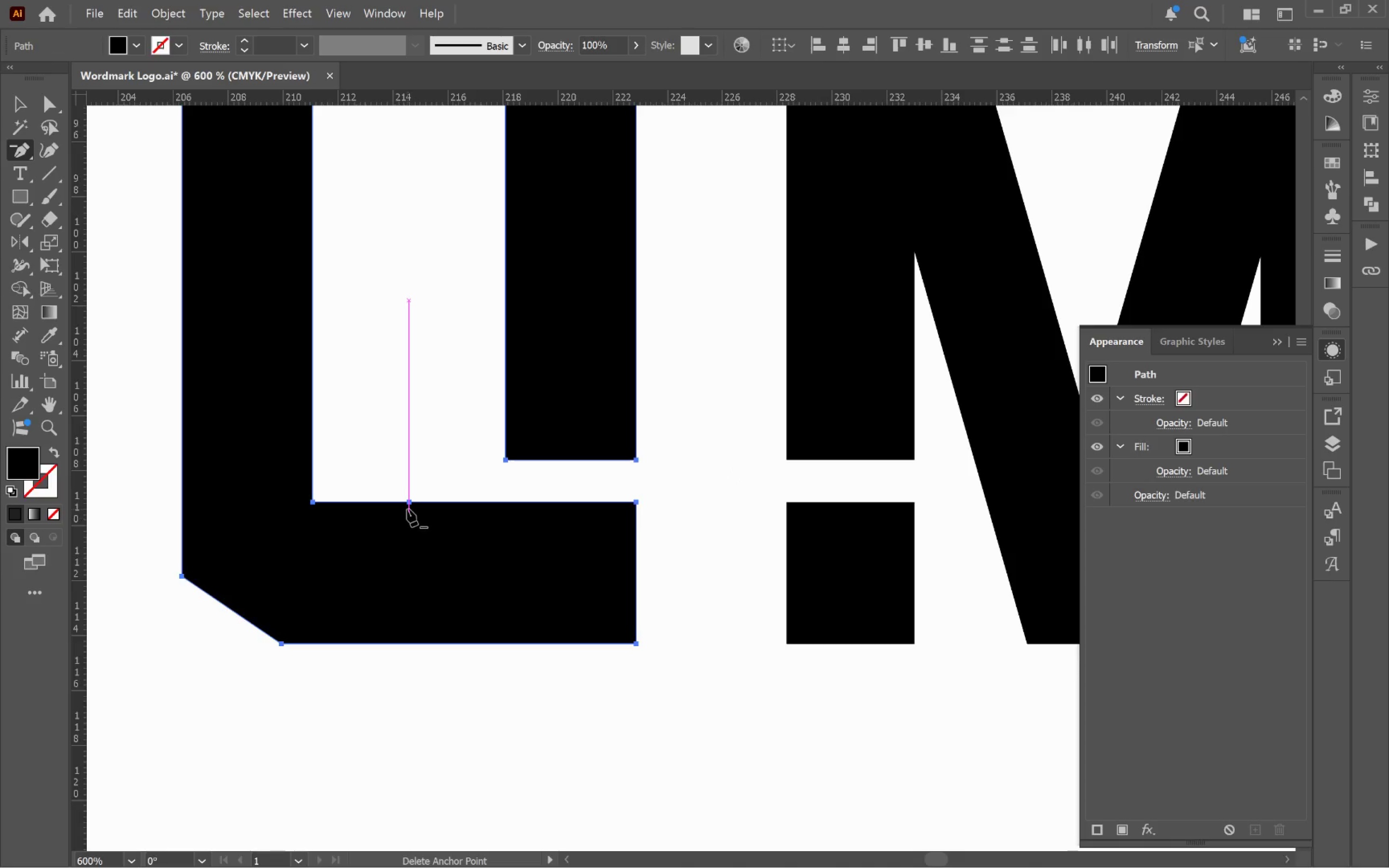 
left_click([409, 505])
 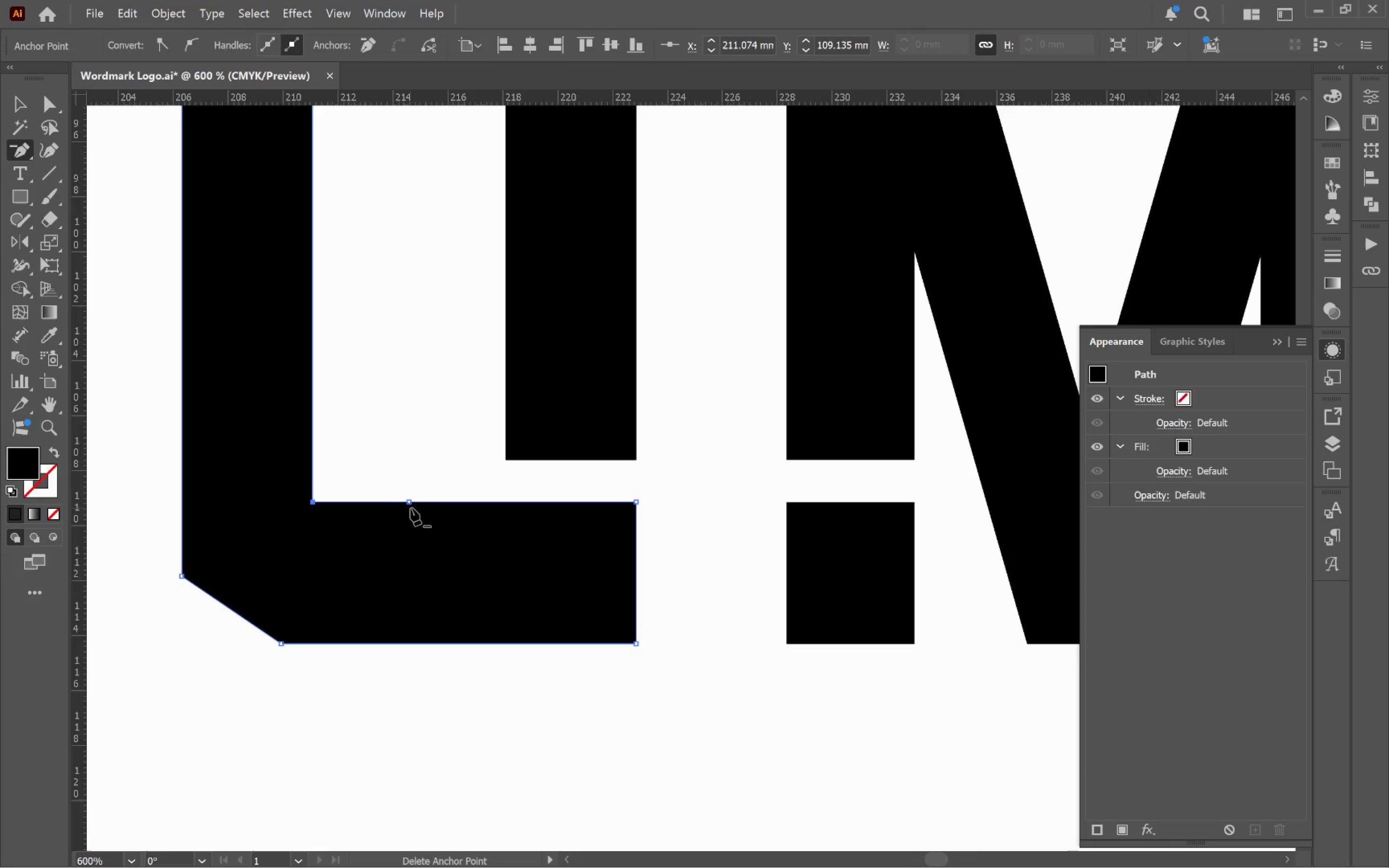 
left_click([410, 505])
 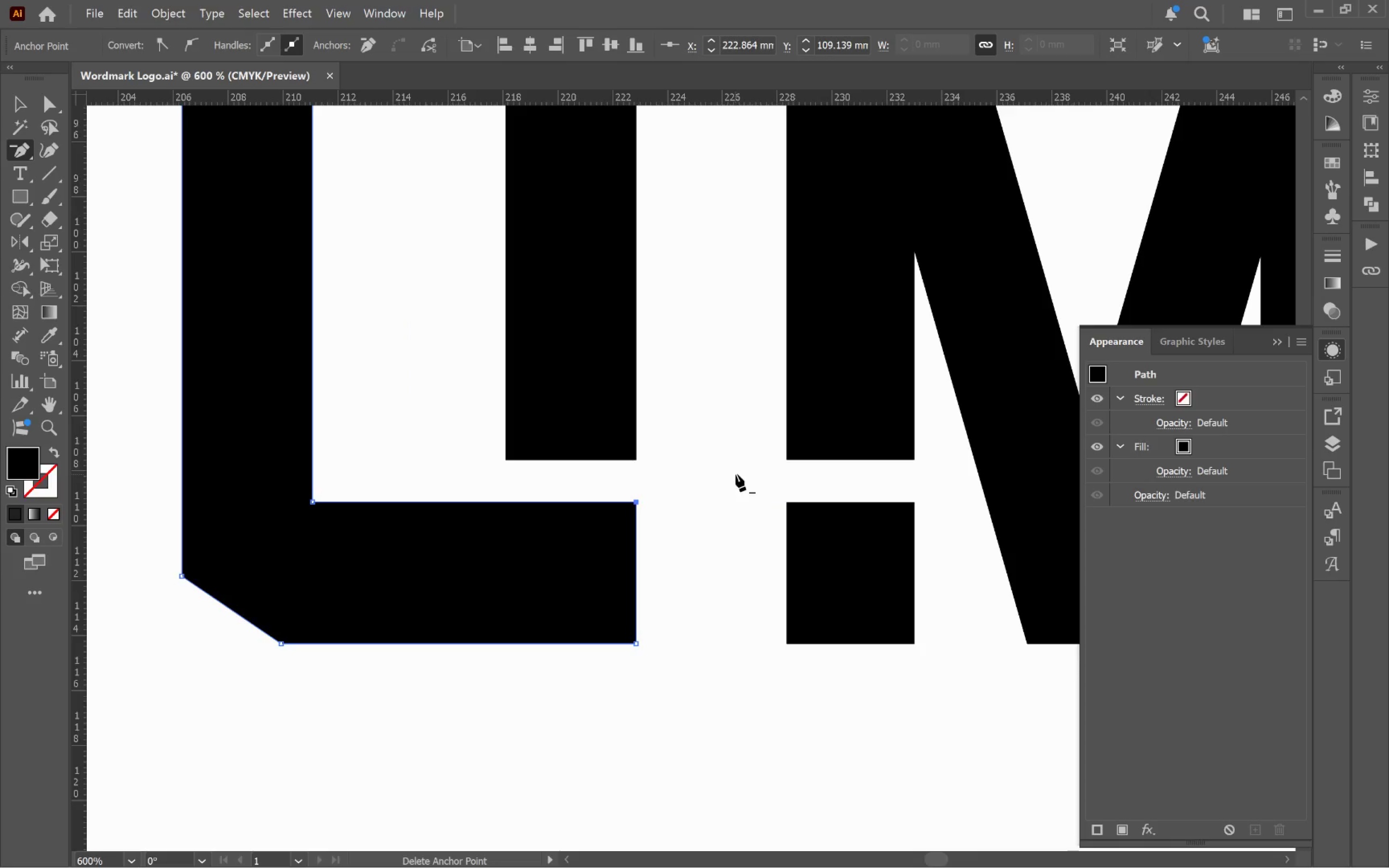 
hold_key(key=ControlLeft, duration=1.41)
left_click([842, 487])
 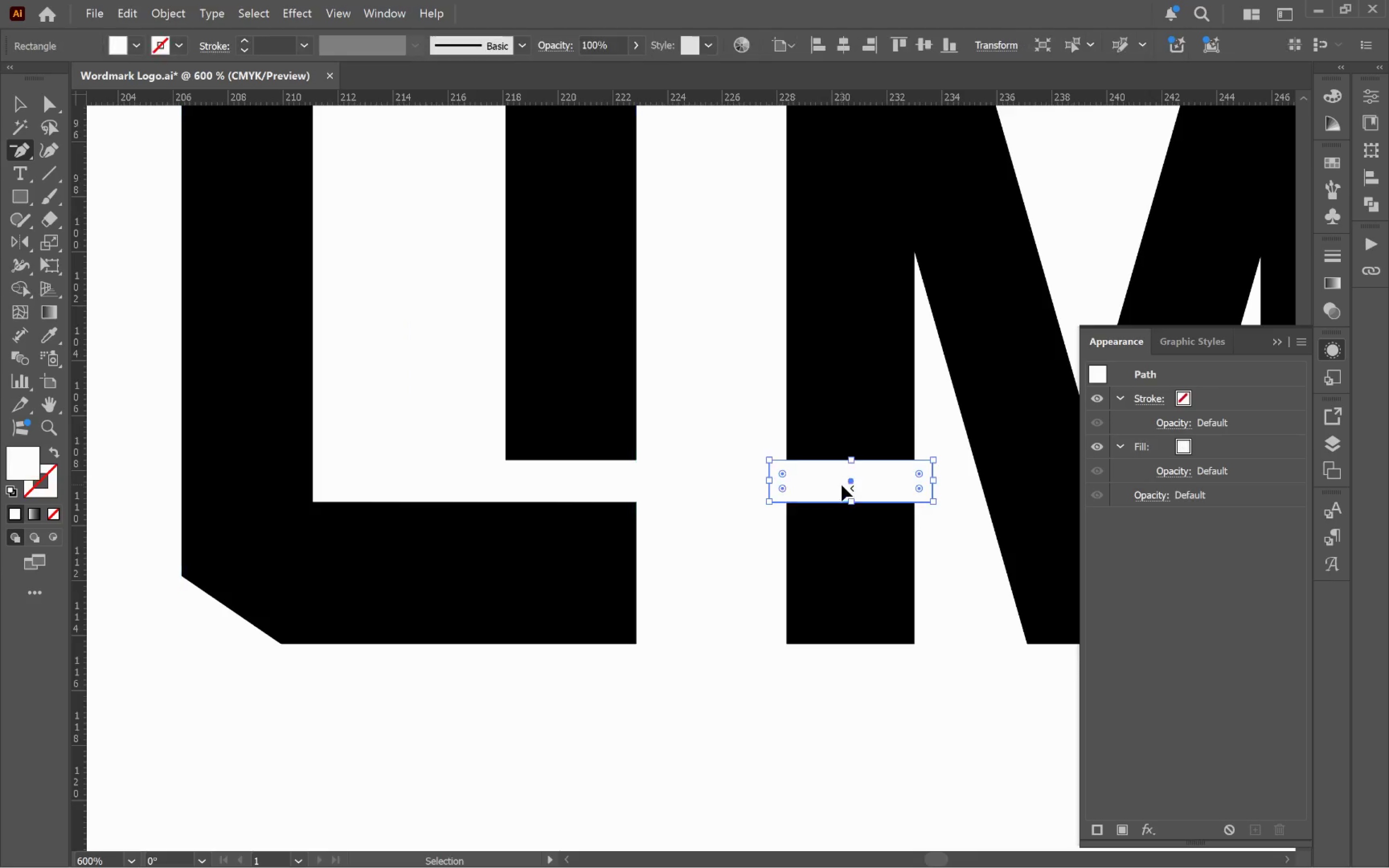 
hold_key(key=ShiftLeft, duration=0.77)
left_click([835, 420])
 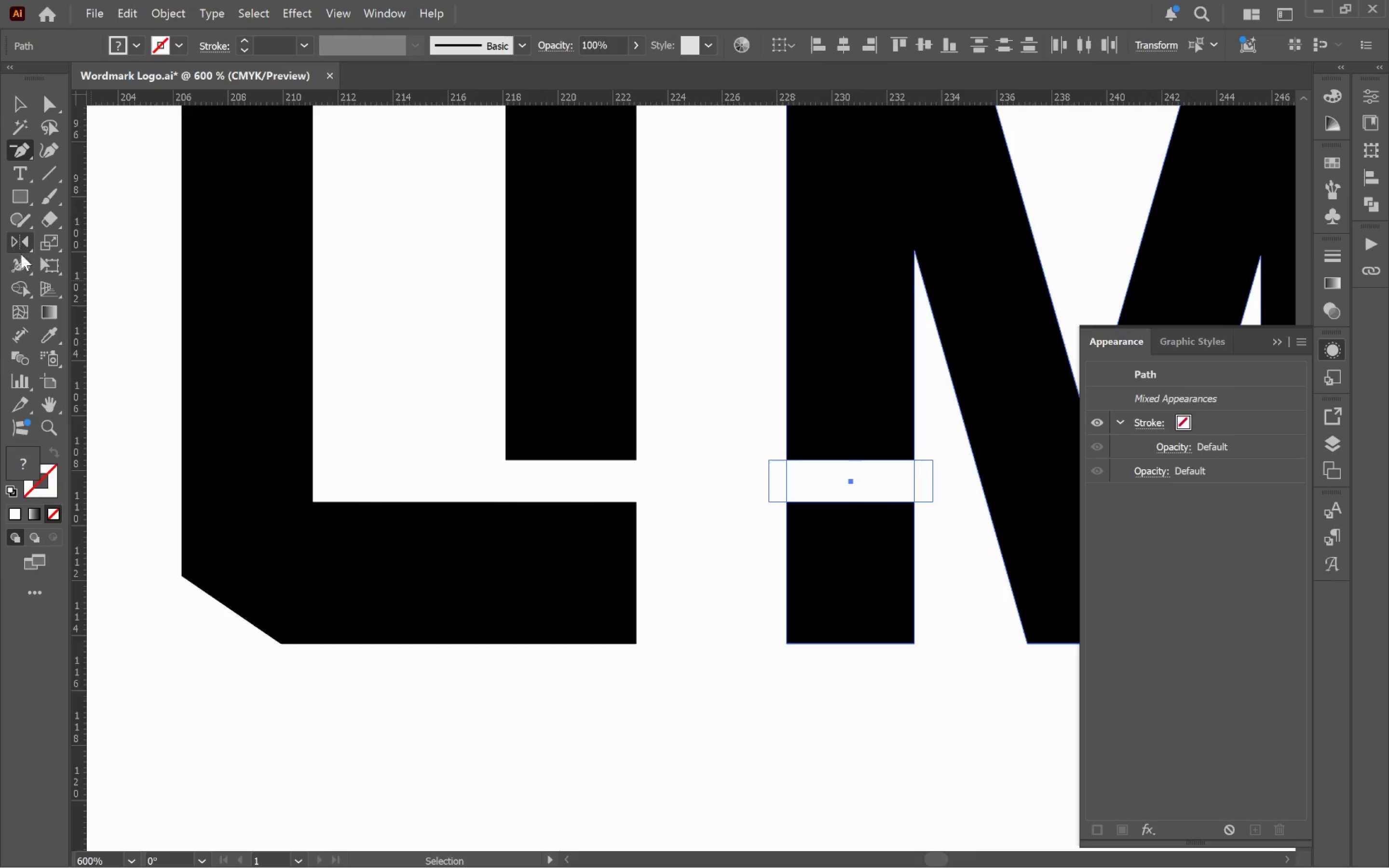 
left_click([23, 292])
 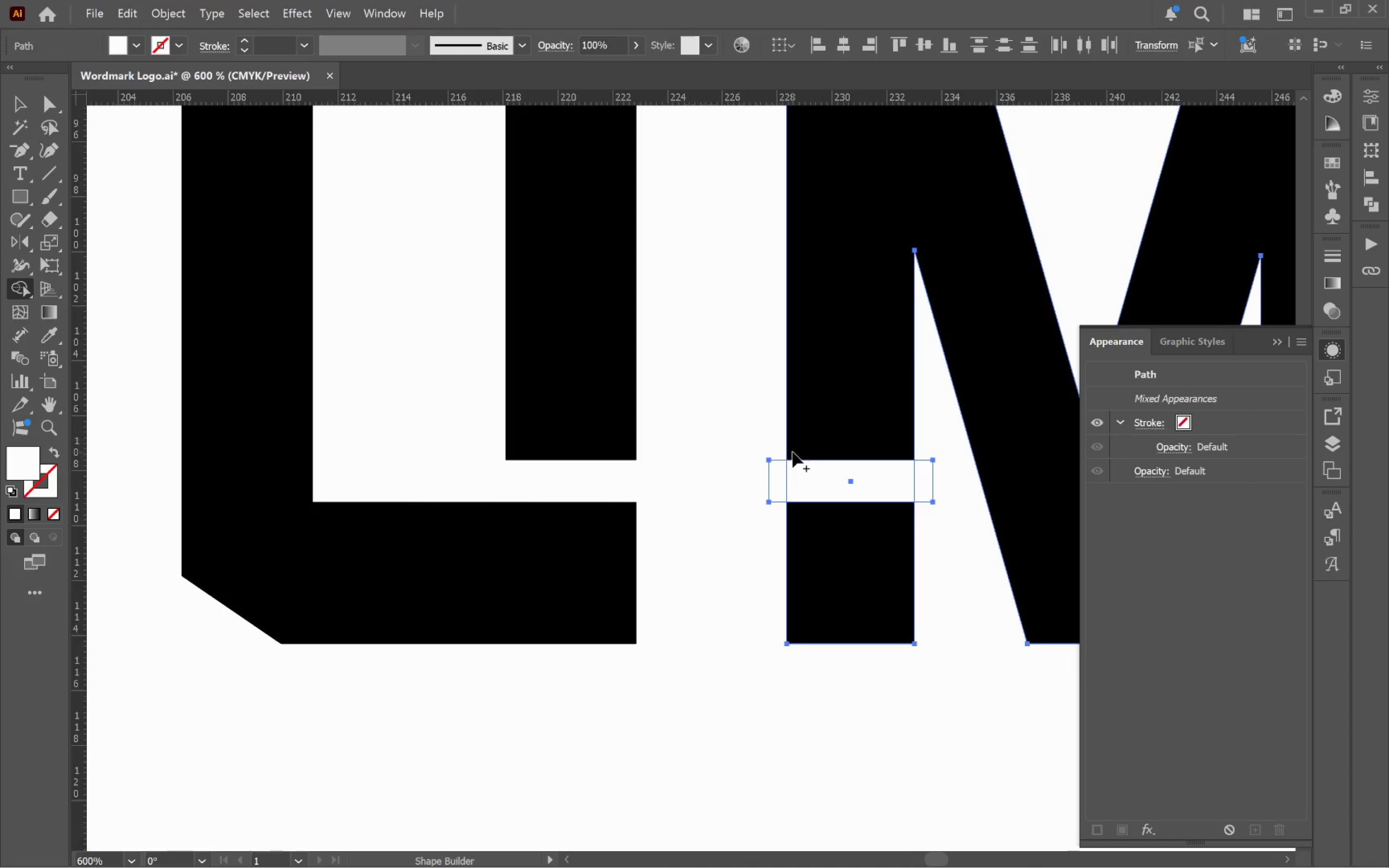 
hold_key(key=AltLeft, duration=1.62)
left_click_drag(start_coordinate=[753, 478], to_coordinate=[934, 480])
 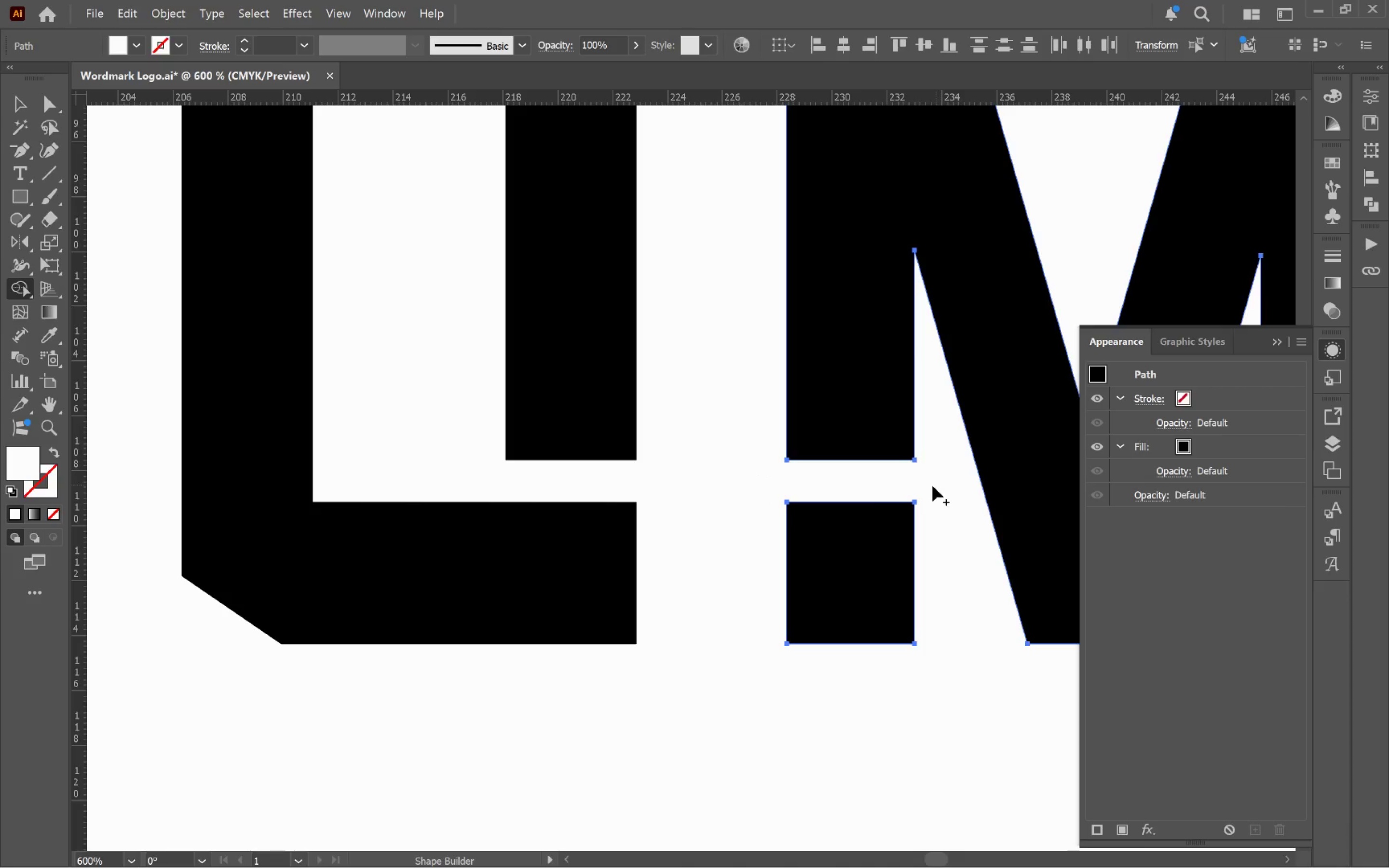 
hold_key(key=AltLeft, duration=0.58)
 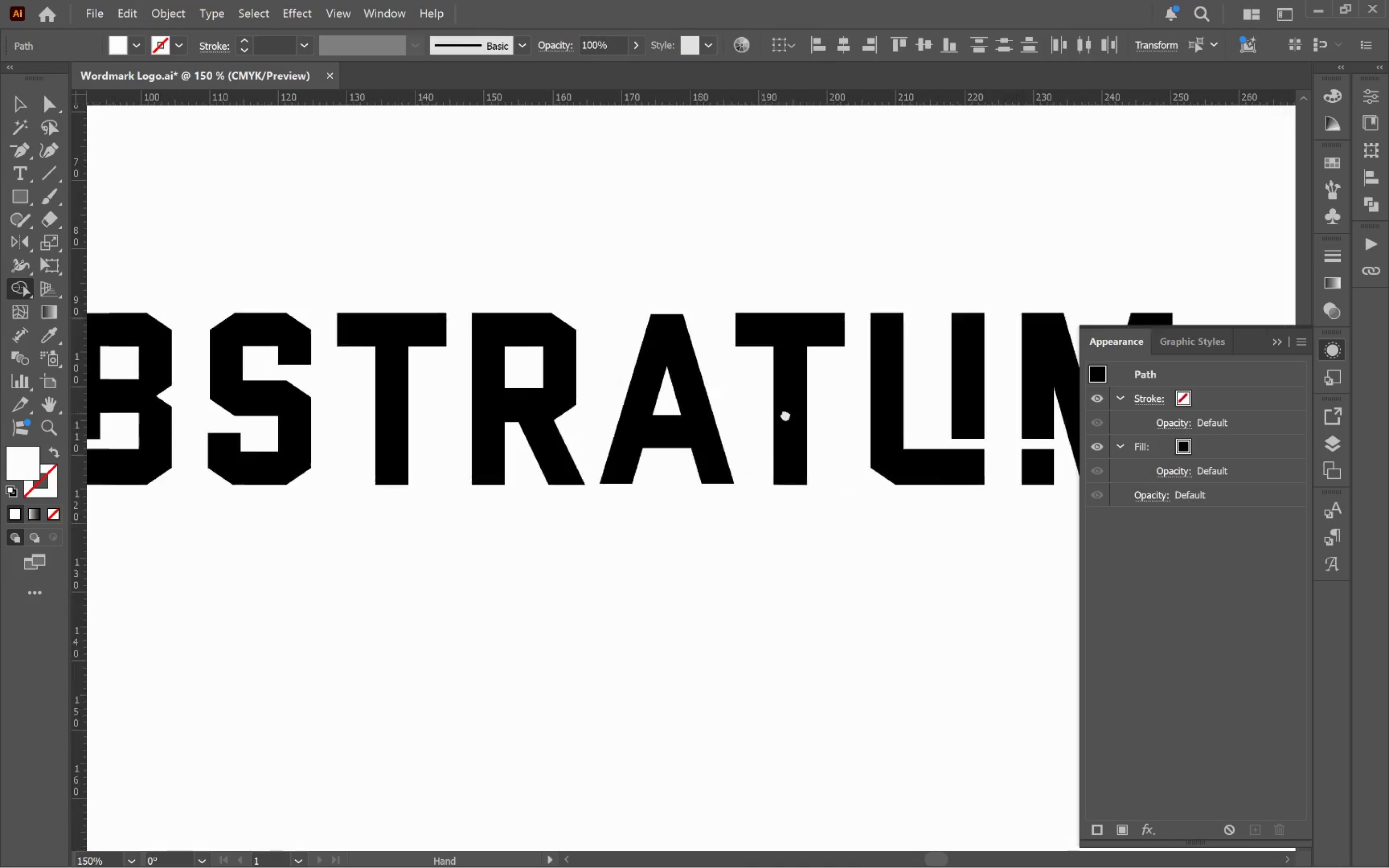 
hold_key(key=Space, duration=1.44)
 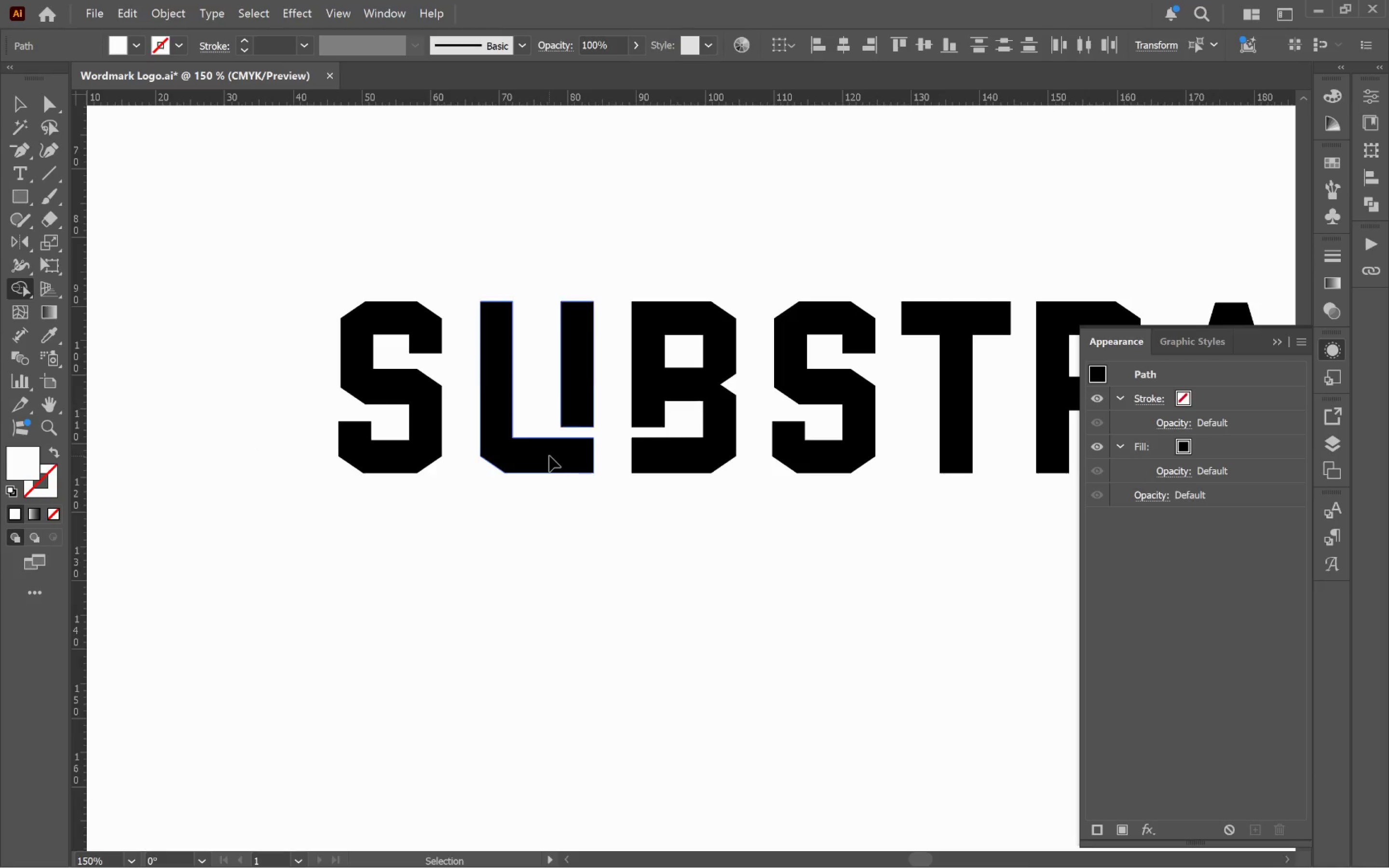 
left_click_drag(start_coordinate=[453, 439], to_coordinate=[809, 414])
 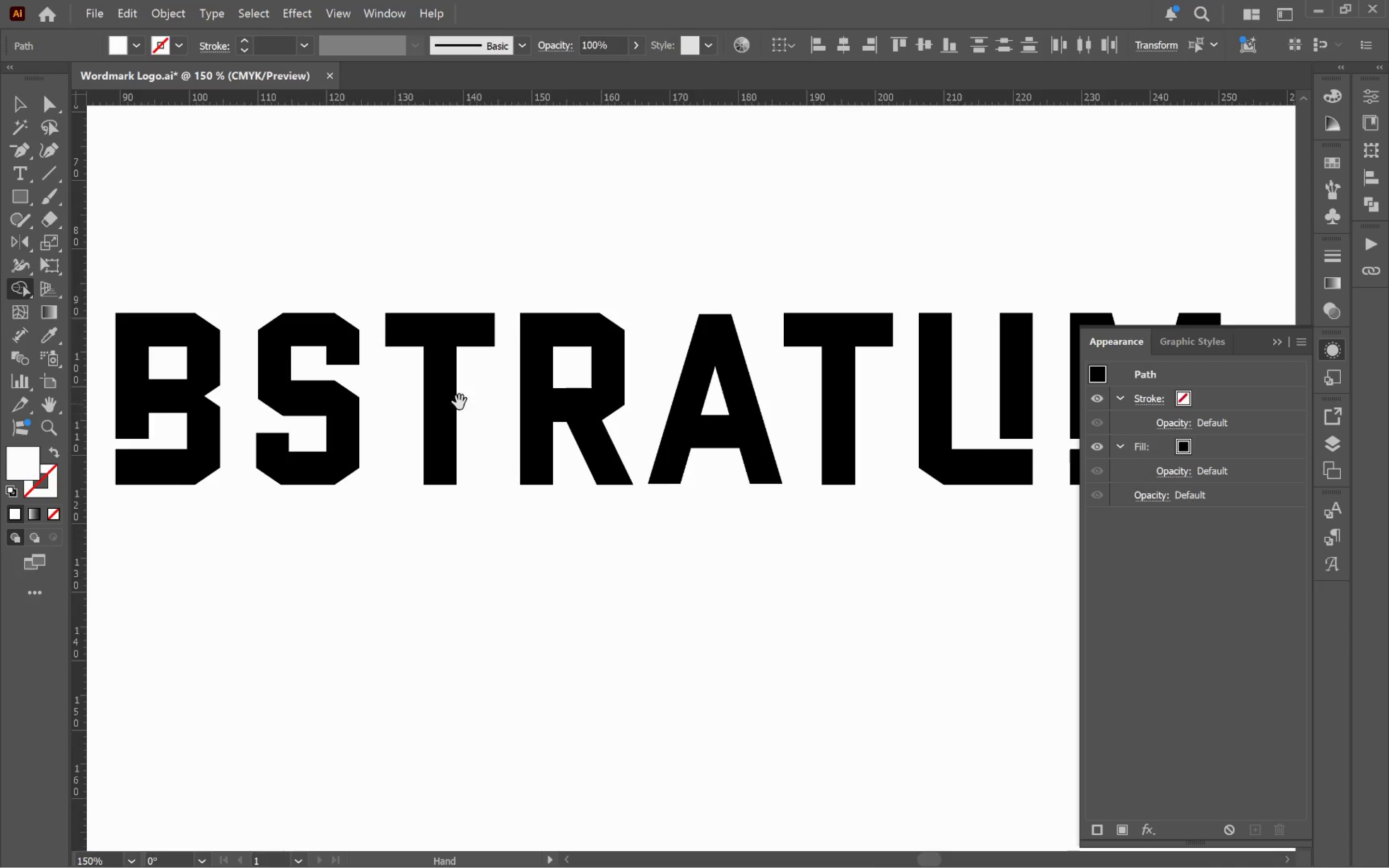 
scroll: coordinate [689, 464], scroll_direction: down, amount: 4.0
 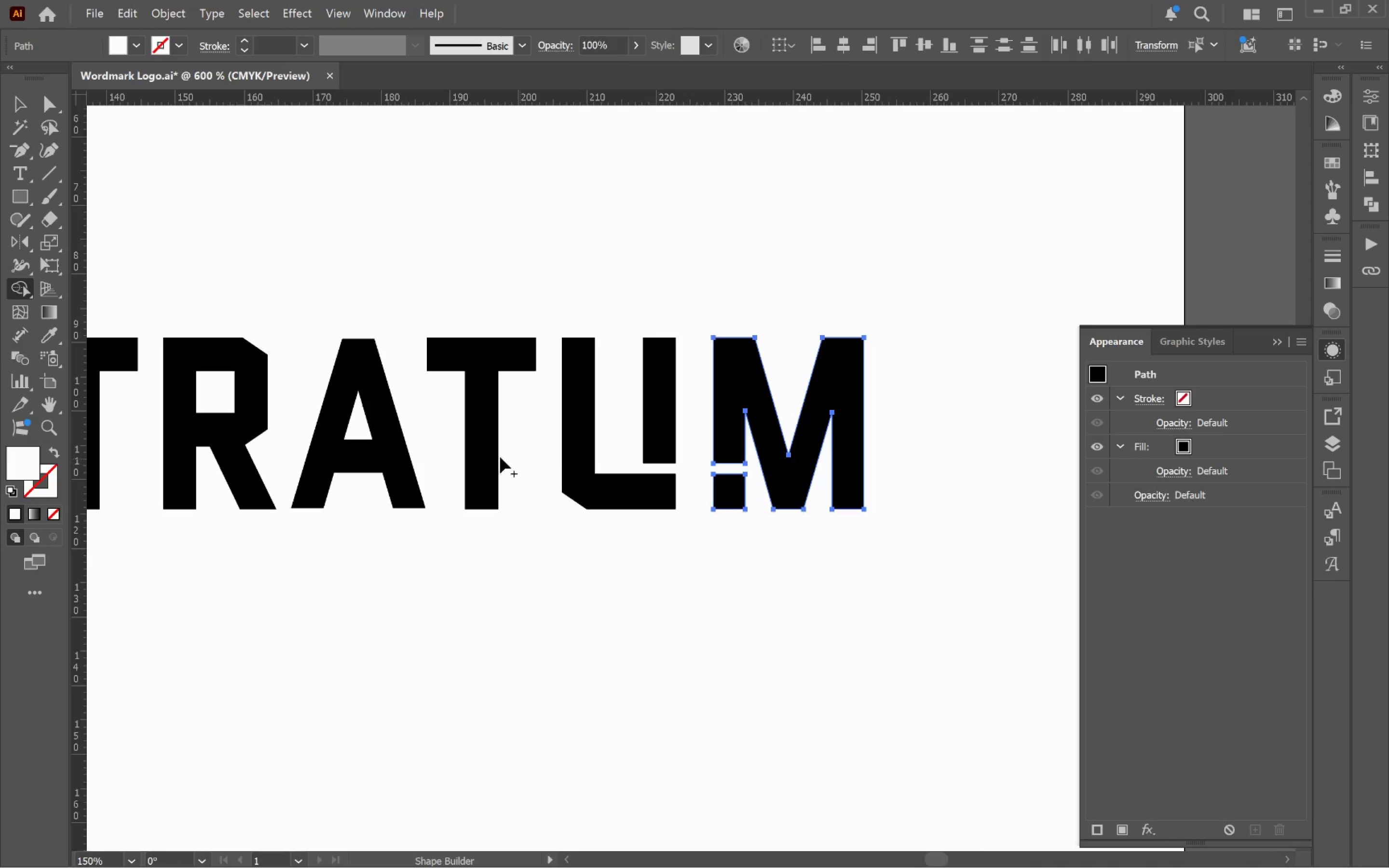 
left_click_drag(start_coordinate=[450, 401], to_coordinate=[772, 385])
 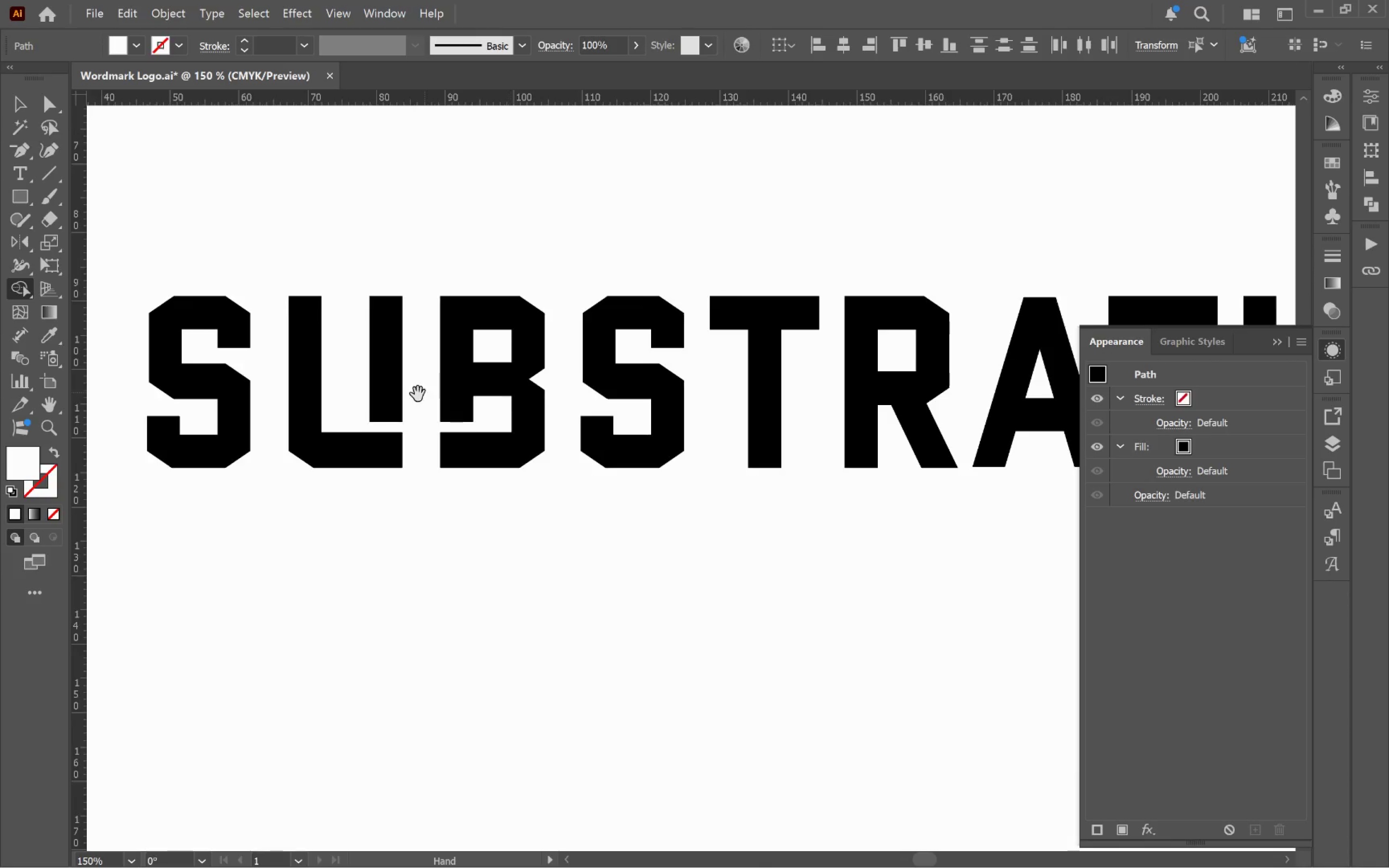 
left_click_drag(start_coordinate=[419, 394], to_coordinate=[611, 399])
 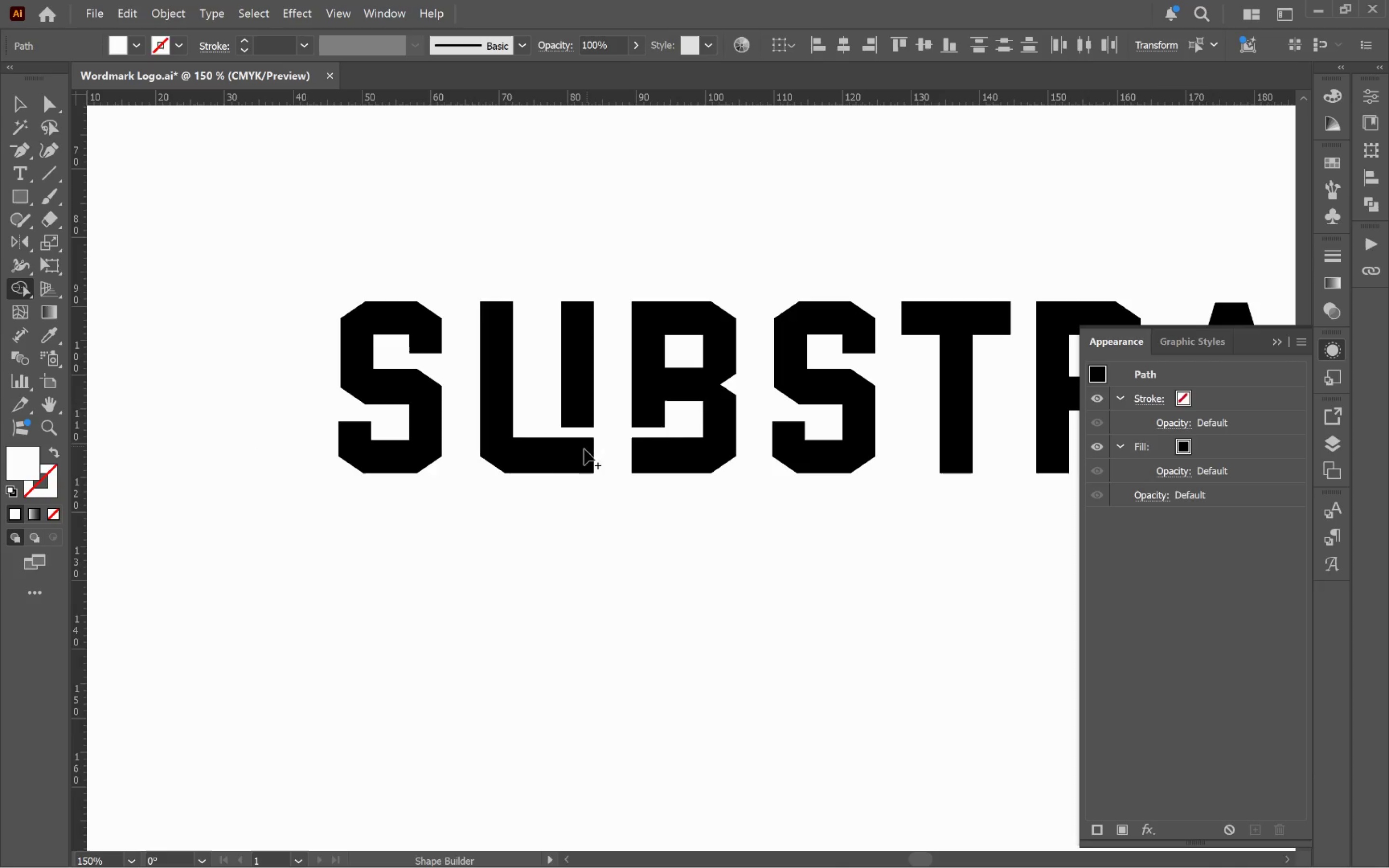 
hold_key(key=ControlLeft, duration=0.44)
left_click([549, 456])
 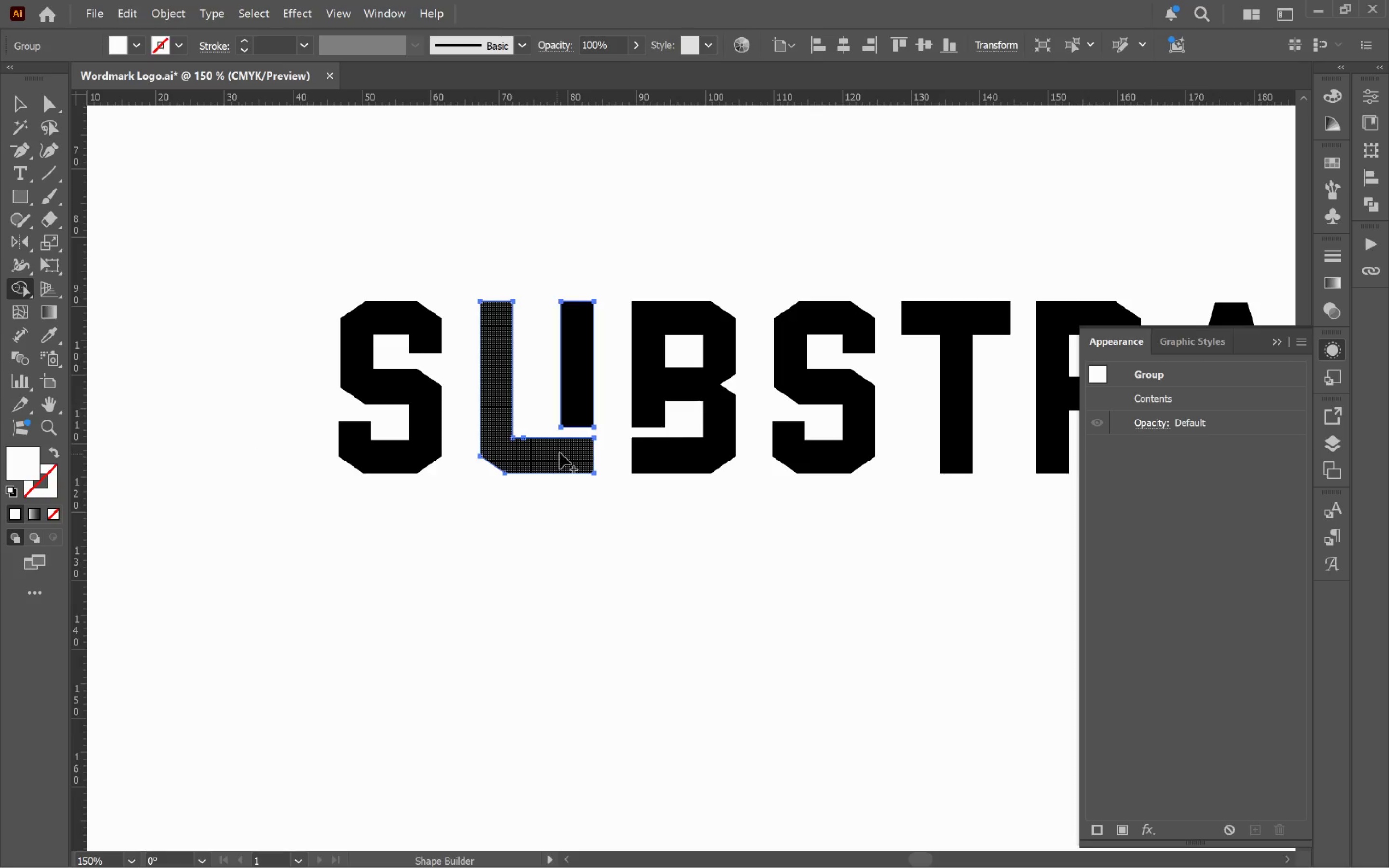 
hold_key(key=AltLeft, duration=0.52)
scroll: coordinate [571, 452], scroll_direction: up, amount: 4.0
 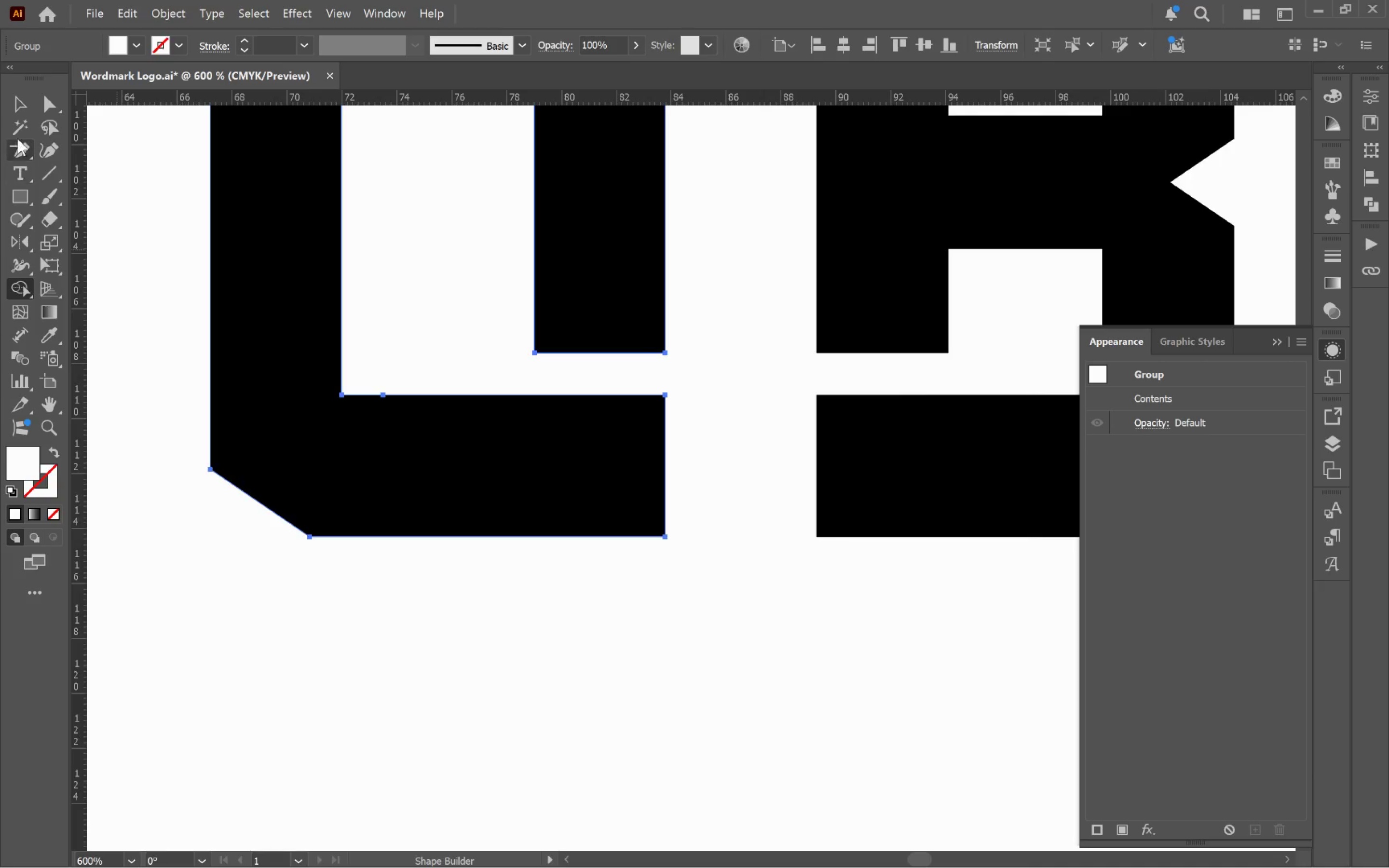 
left_click([17, 144])
 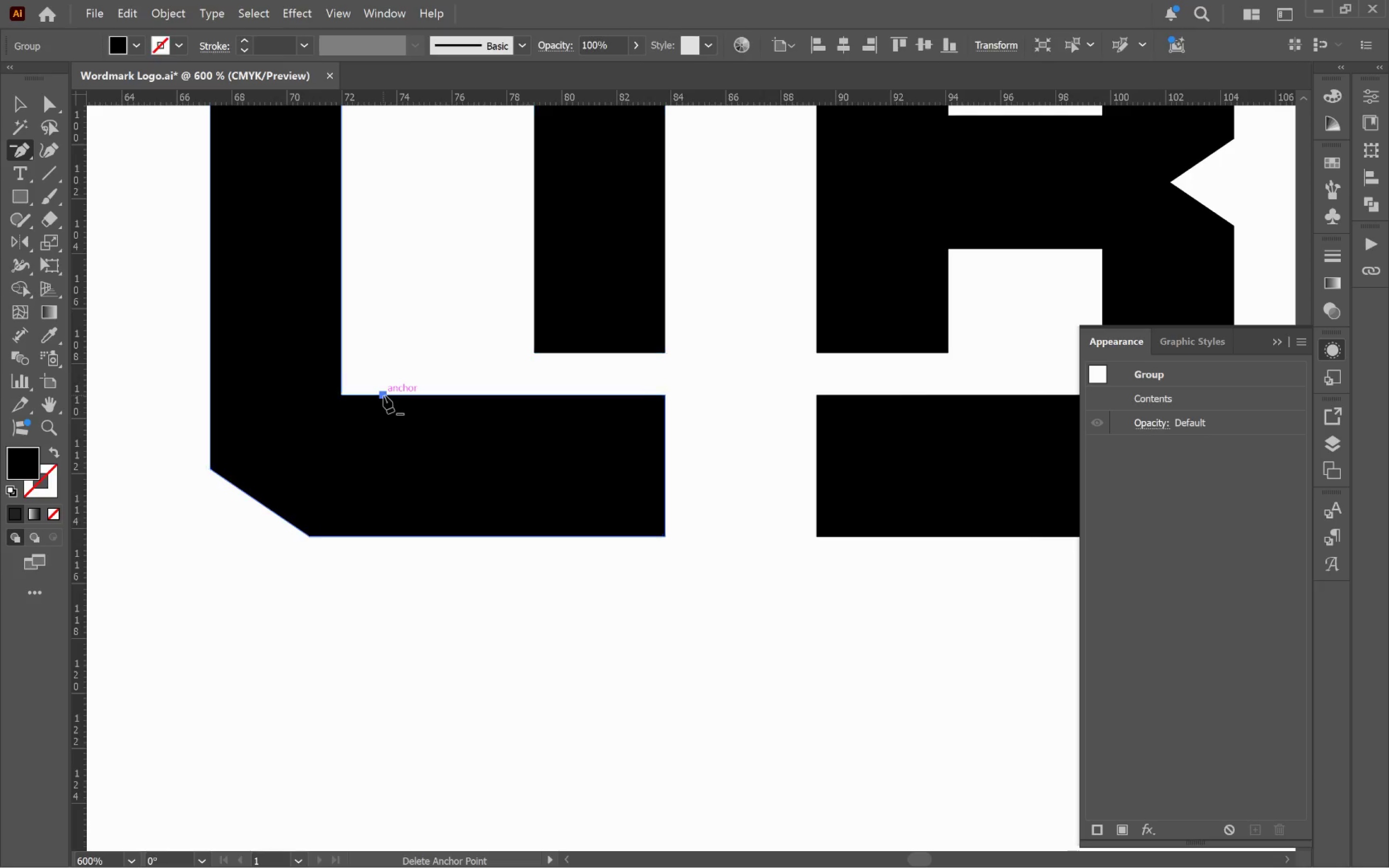 
double_click([382, 396])
 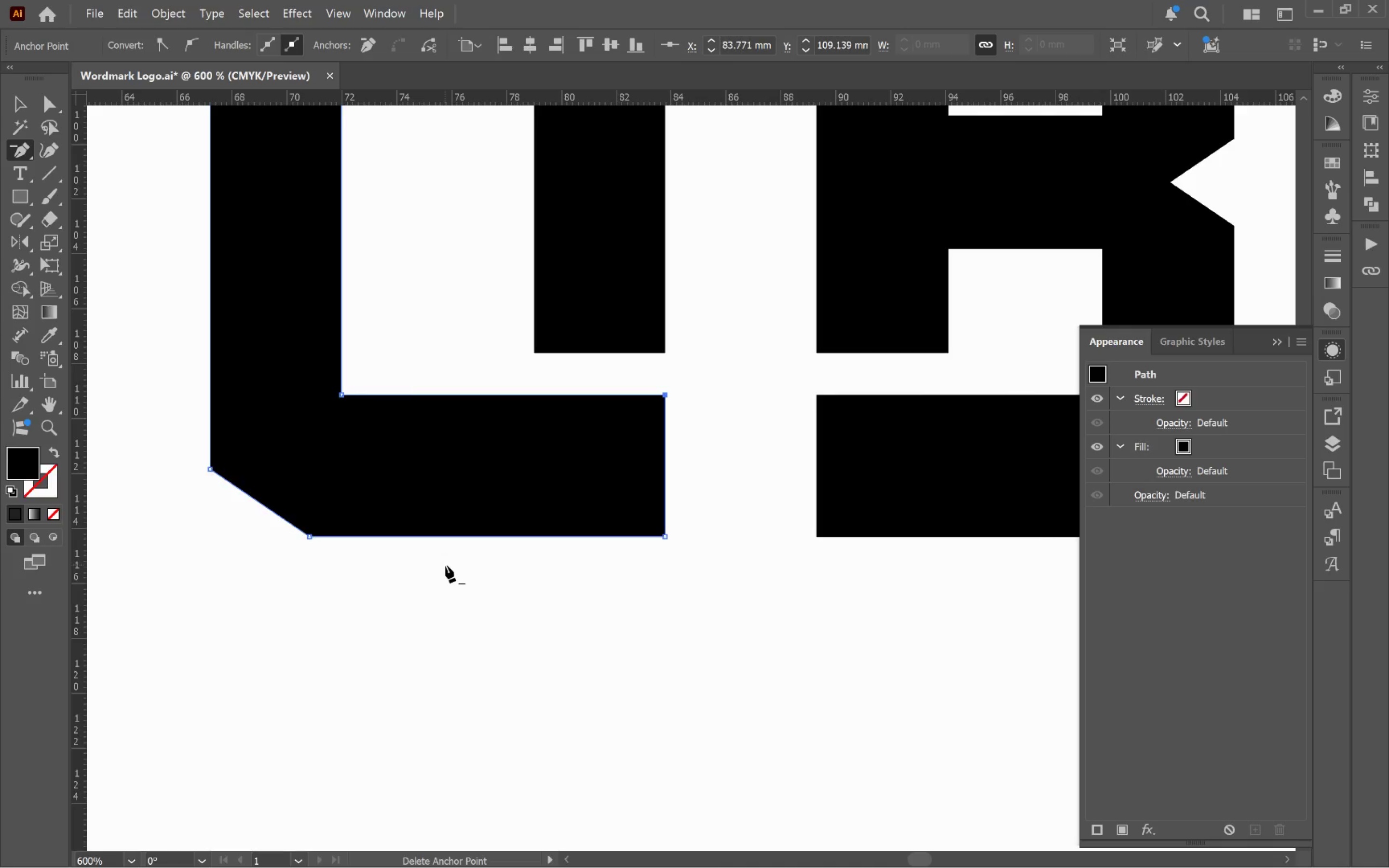 
hold_key(key=ControlLeft, duration=0.5)
left_click([600, 645])
 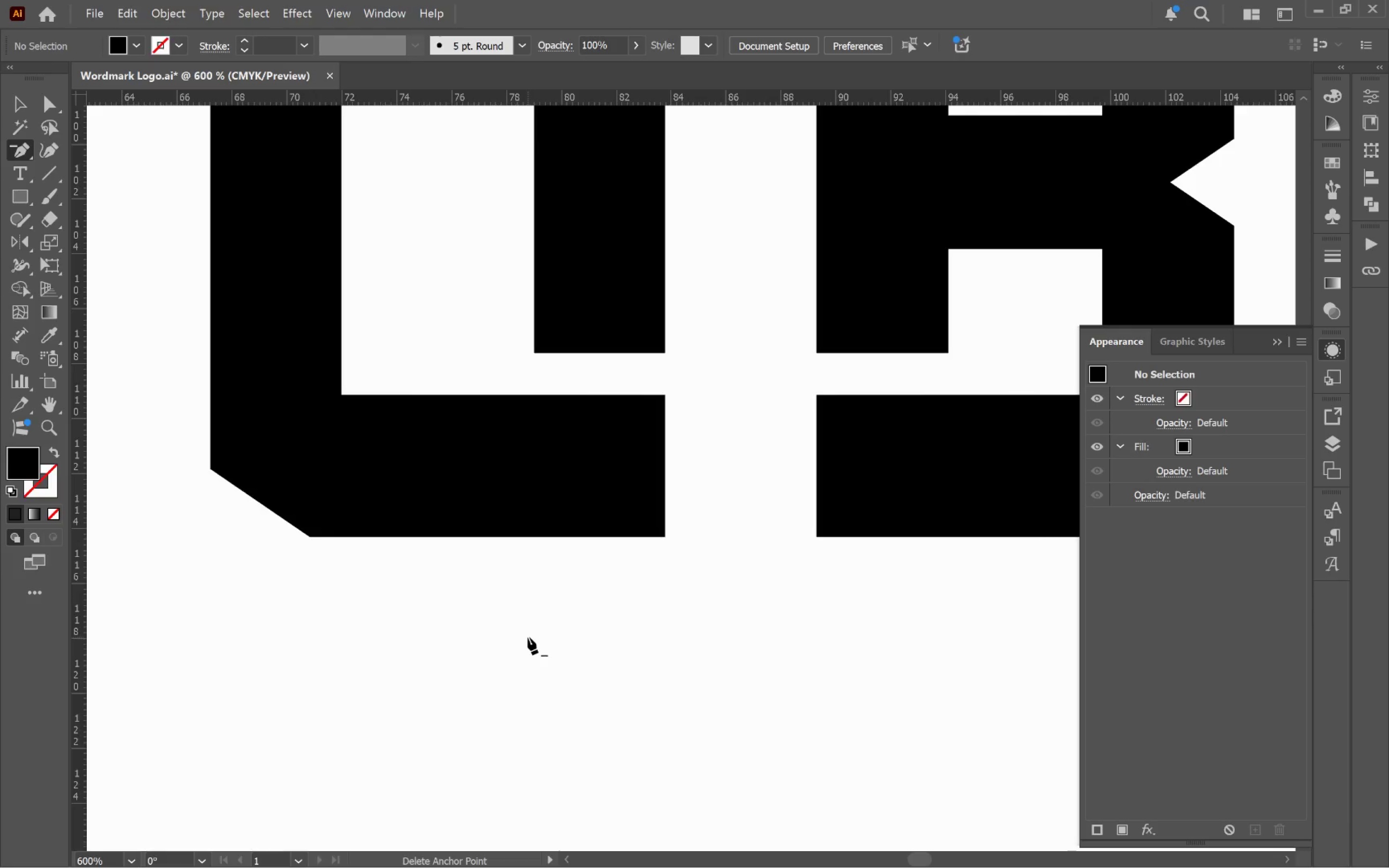 
key(V)
 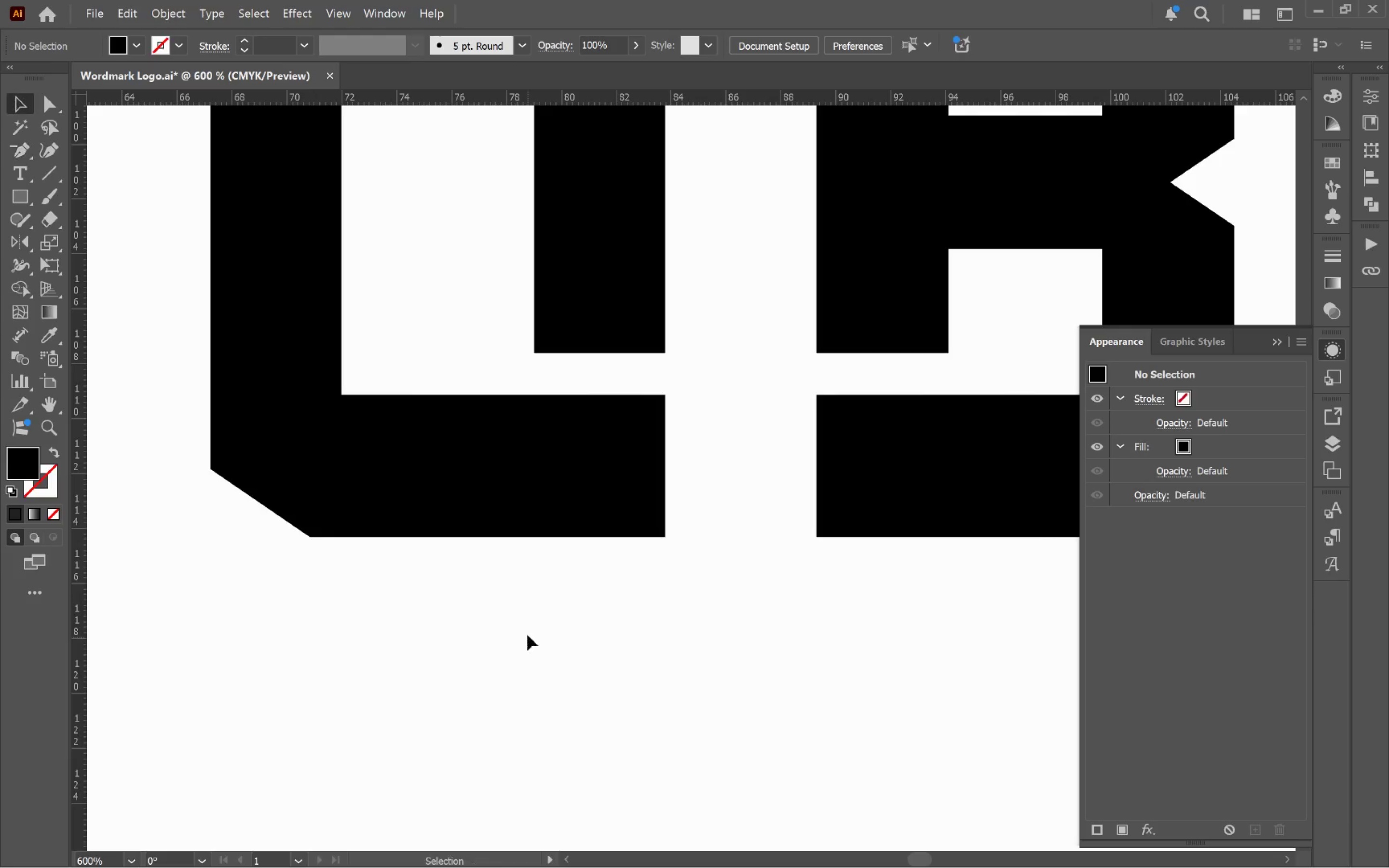 
left_click([527, 634])
 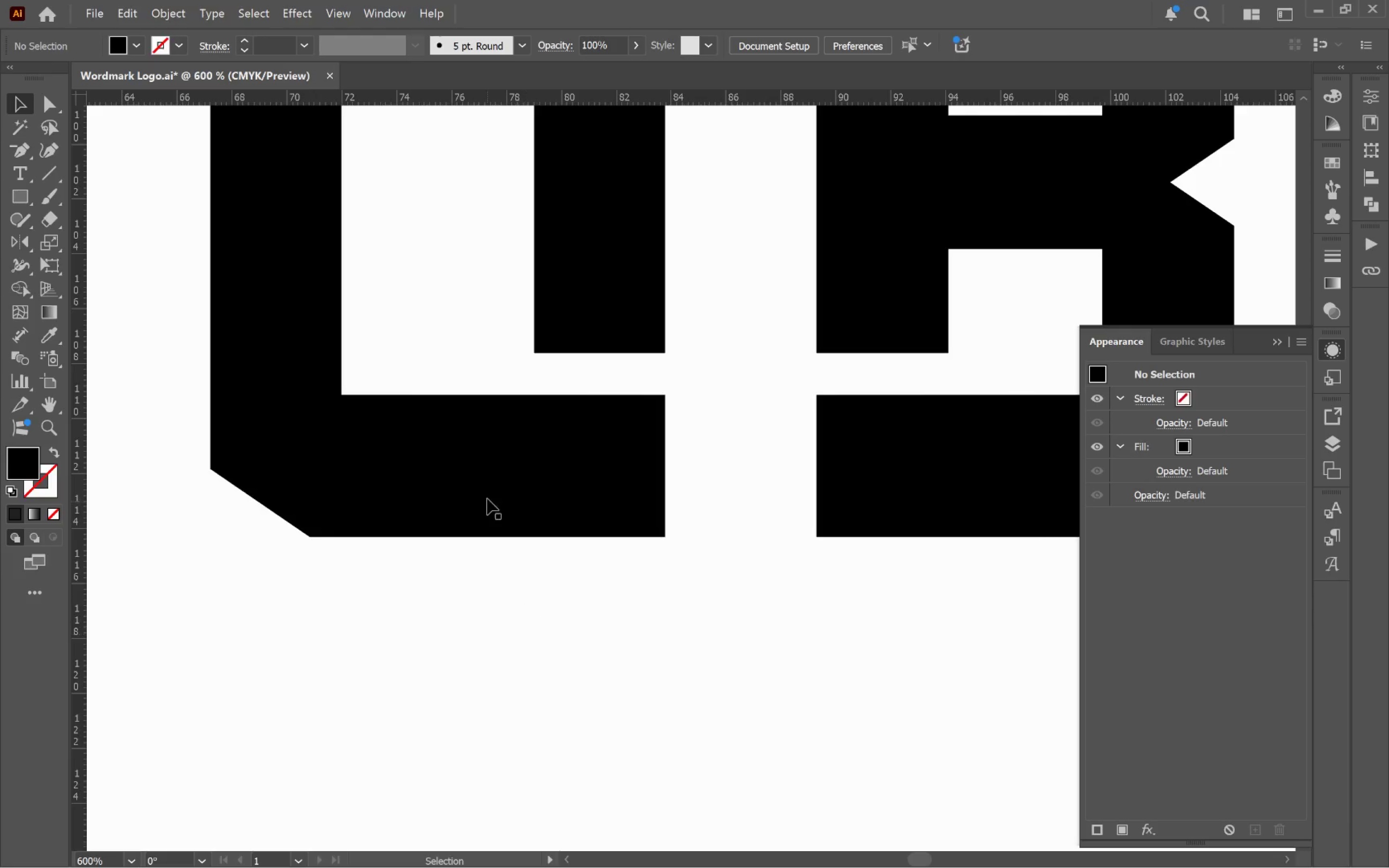 
left_click([483, 478])
 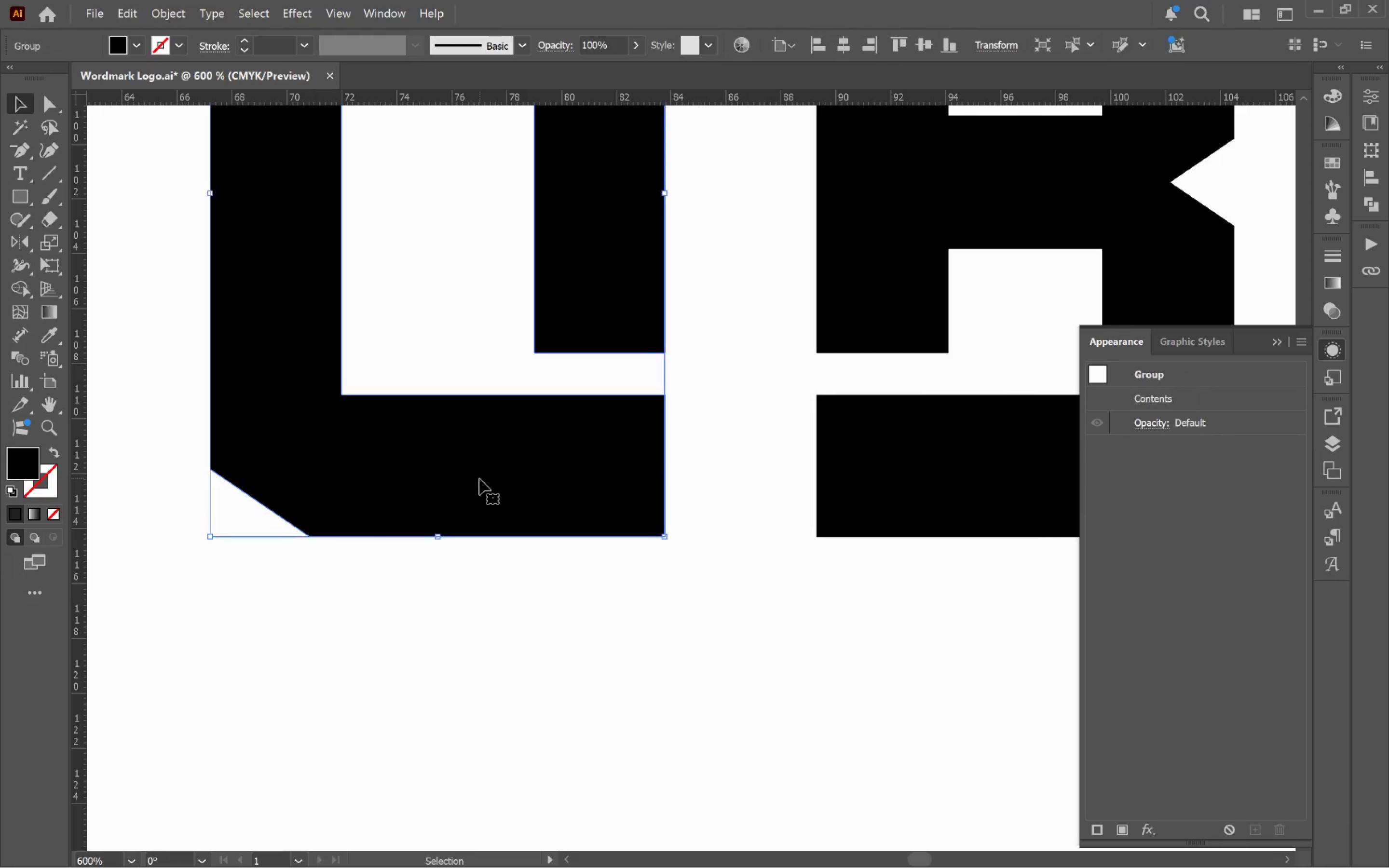 
hold_key(key=AltLeft, duration=1.36)
 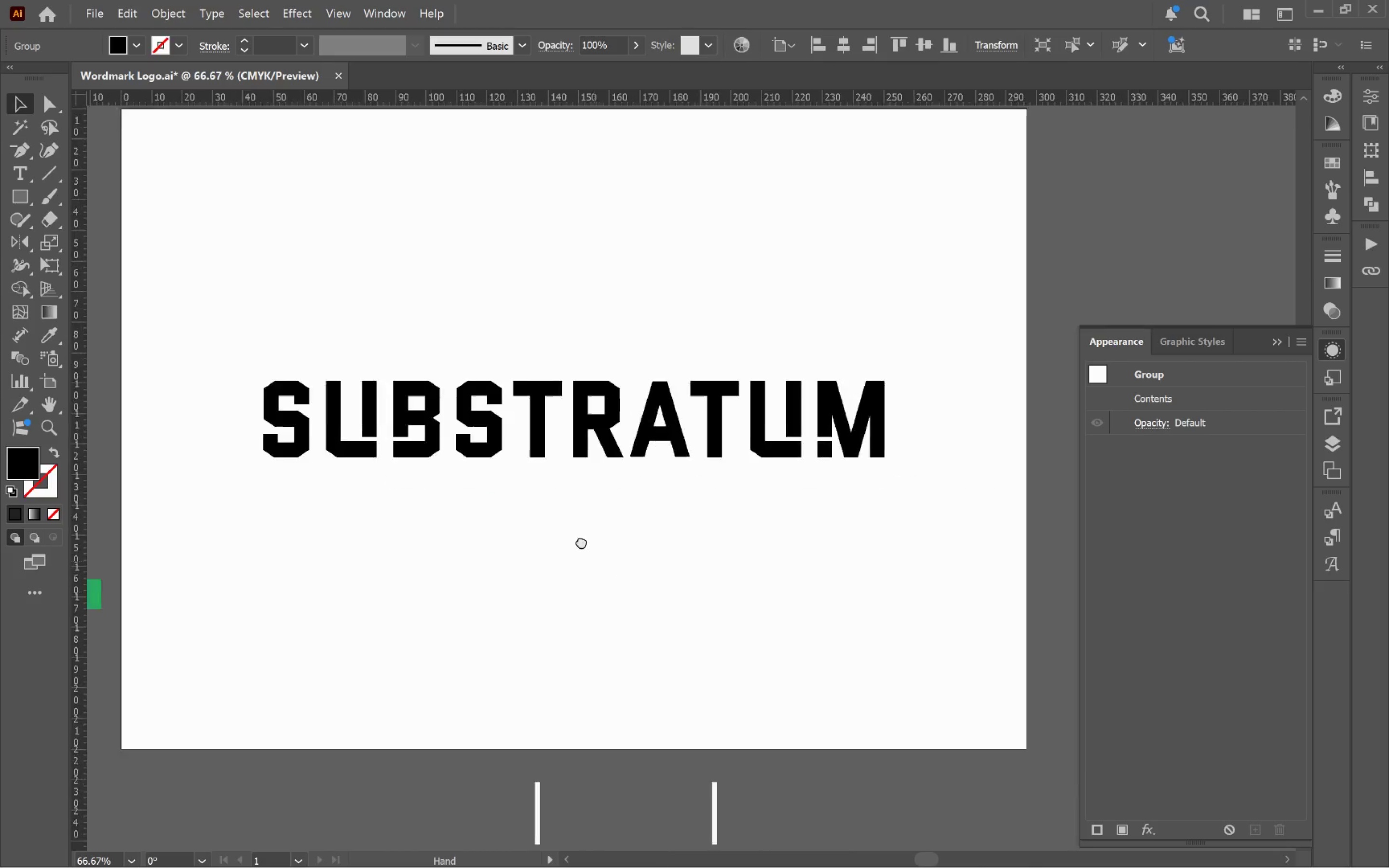 
hold_key(key=Space, duration=0.7)
 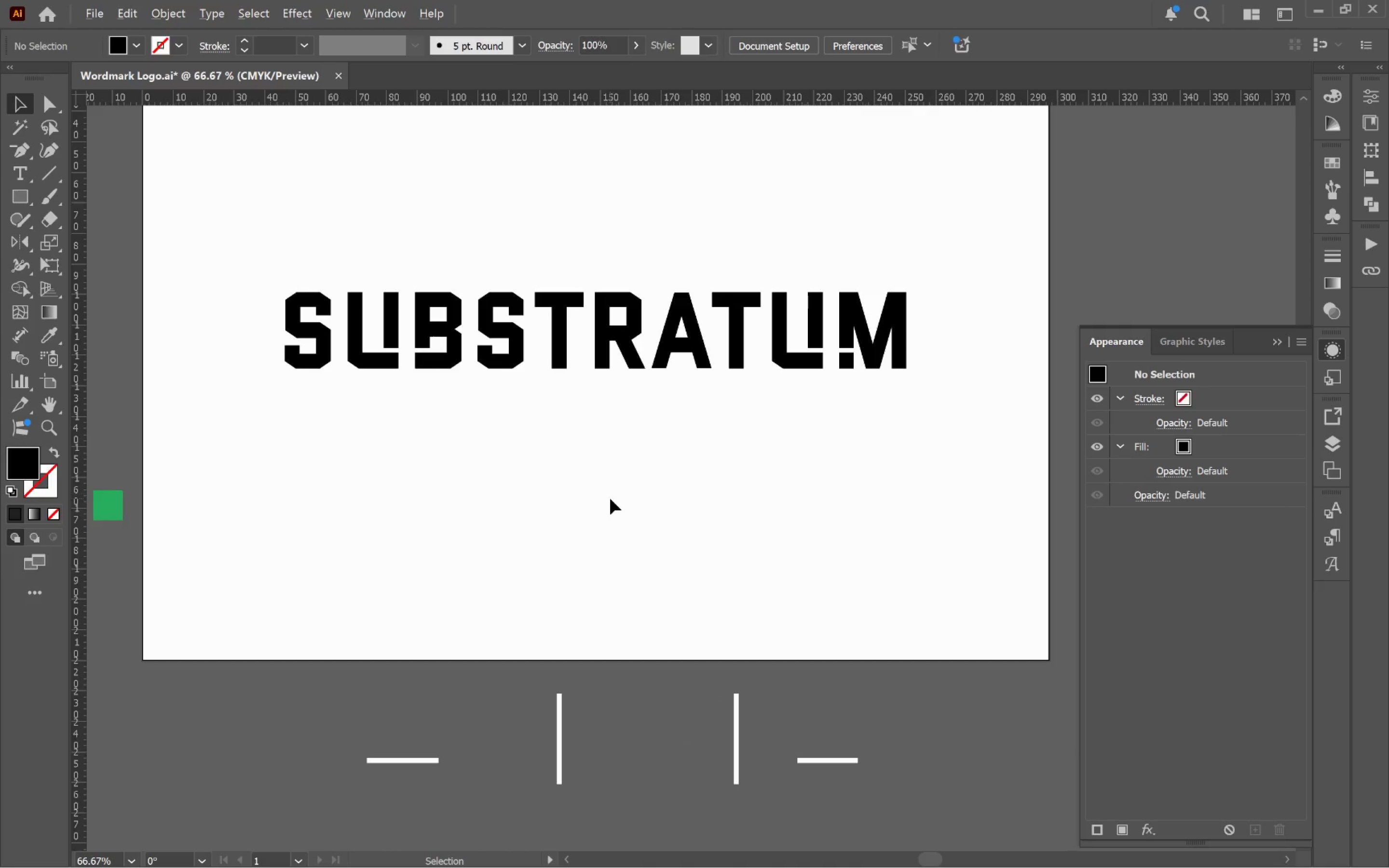 
scroll: coordinate [479, 480], scroll_direction: down, amount: 6.0
 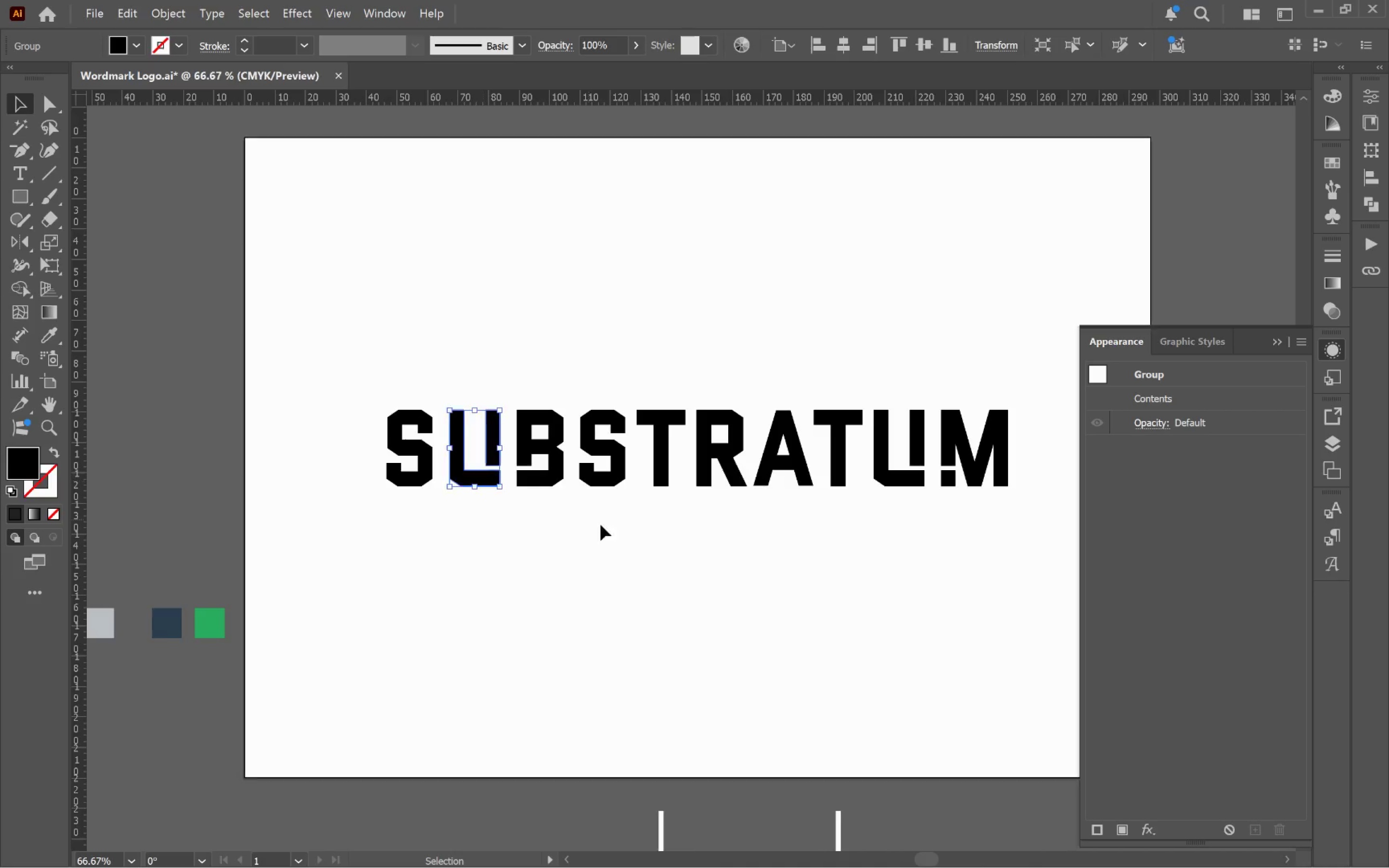 
left_click_drag(start_coordinate=[718, 590], to_coordinate=[617, 472])
 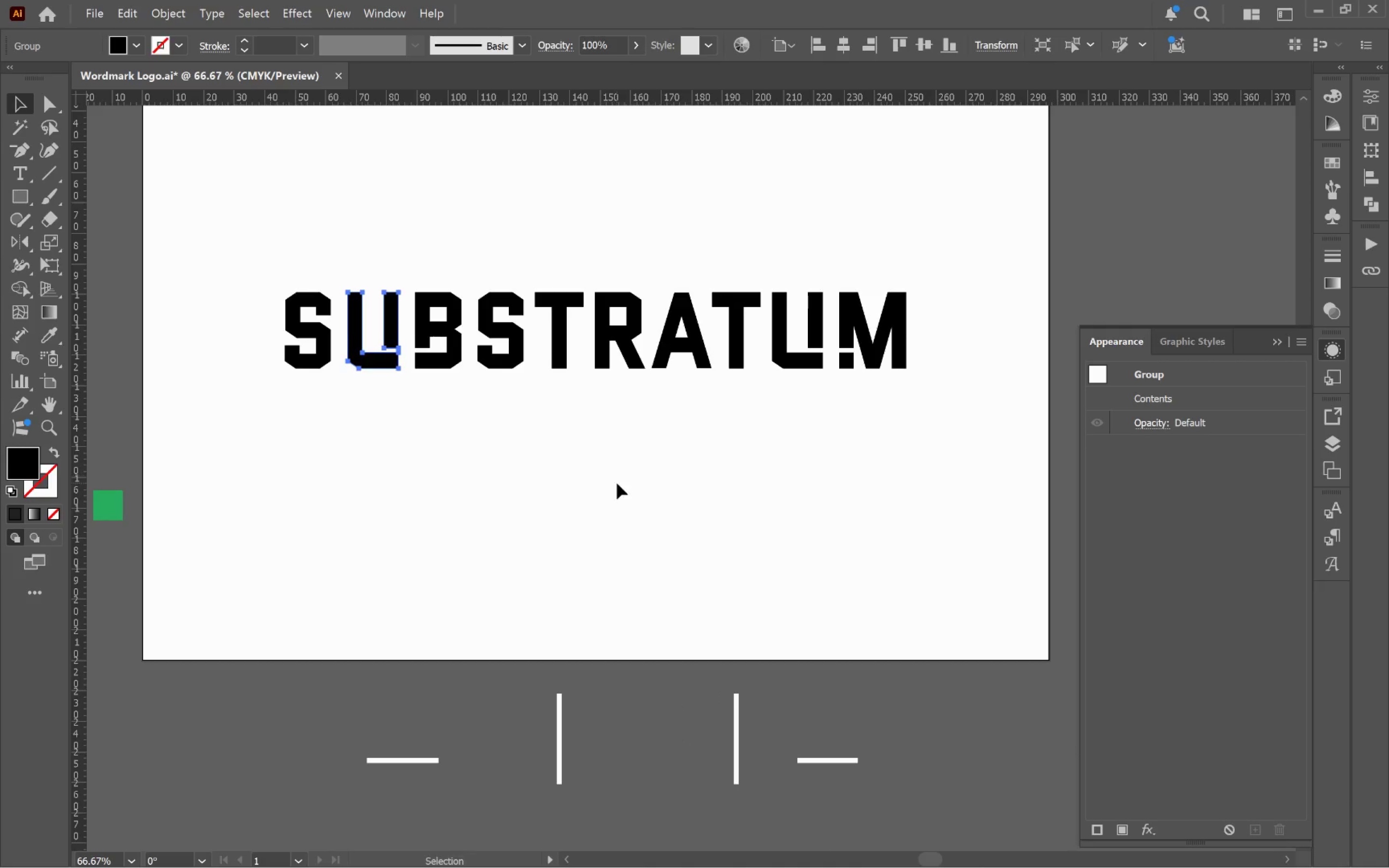 
left_click([617, 484])
 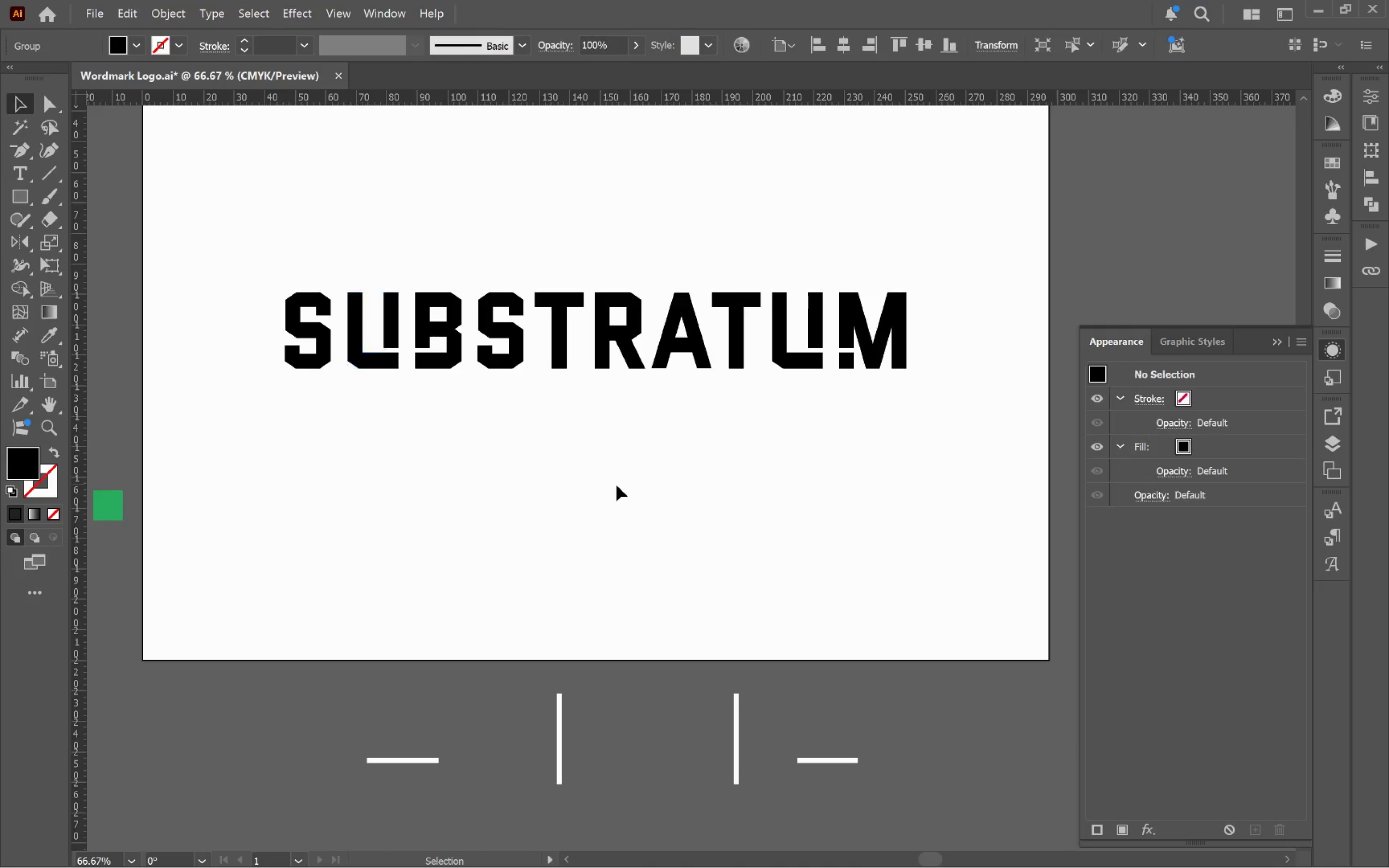 
hold_key(key=AltLeft, duration=0.59)
 